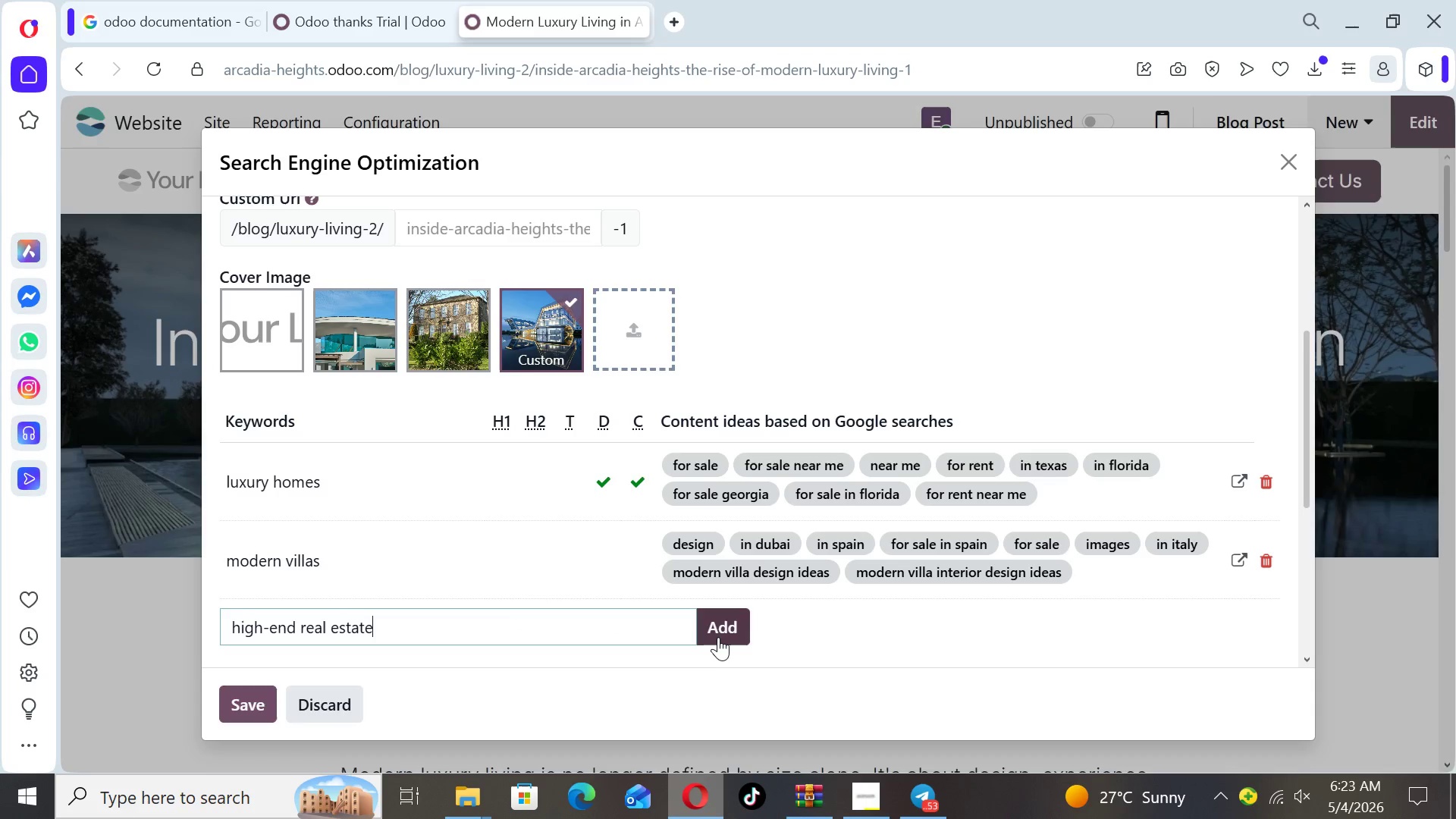 
left_click([718, 636])
 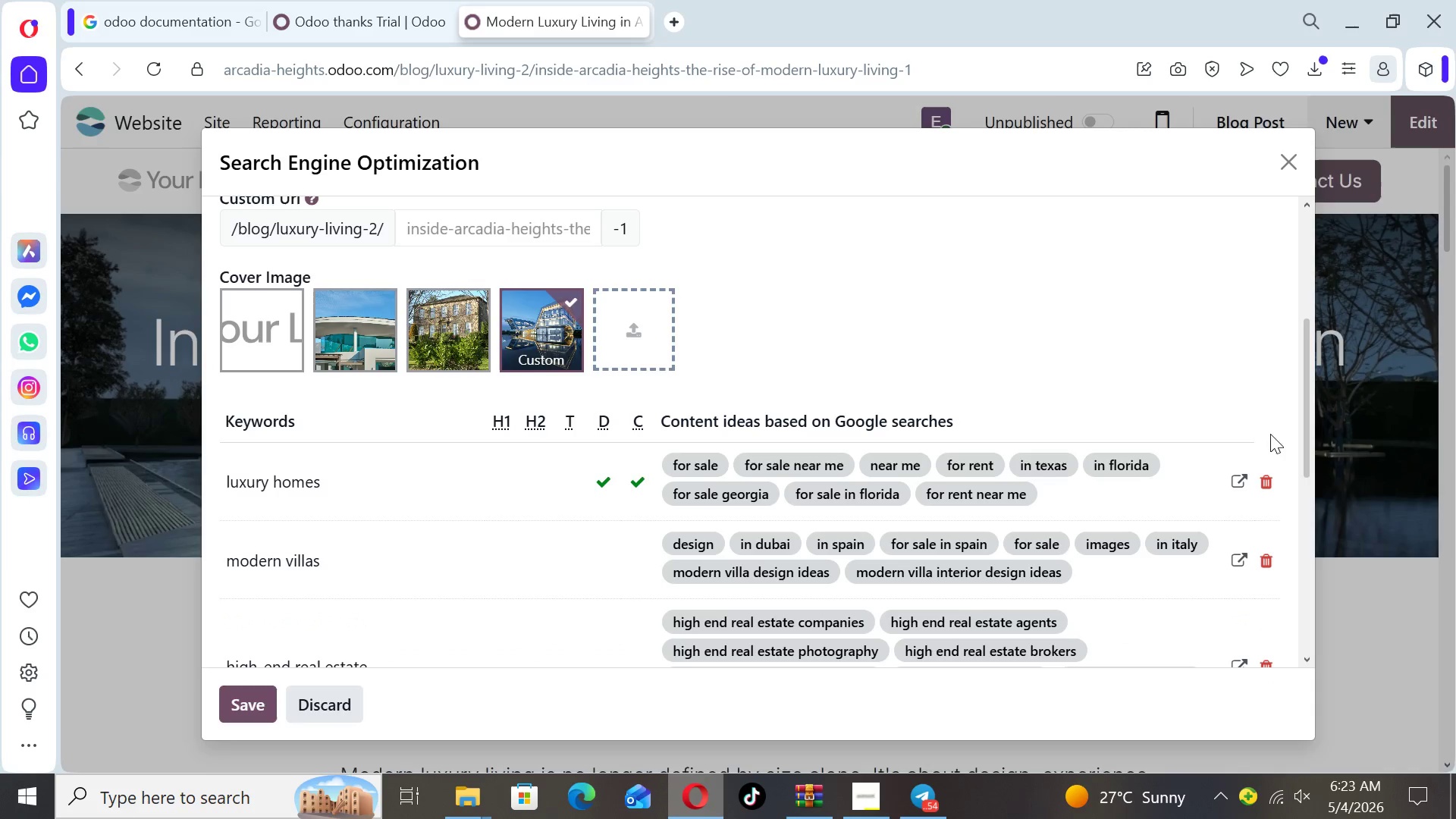 
left_click_drag(start_coordinate=[1301, 431], to_coordinate=[1304, 639])
 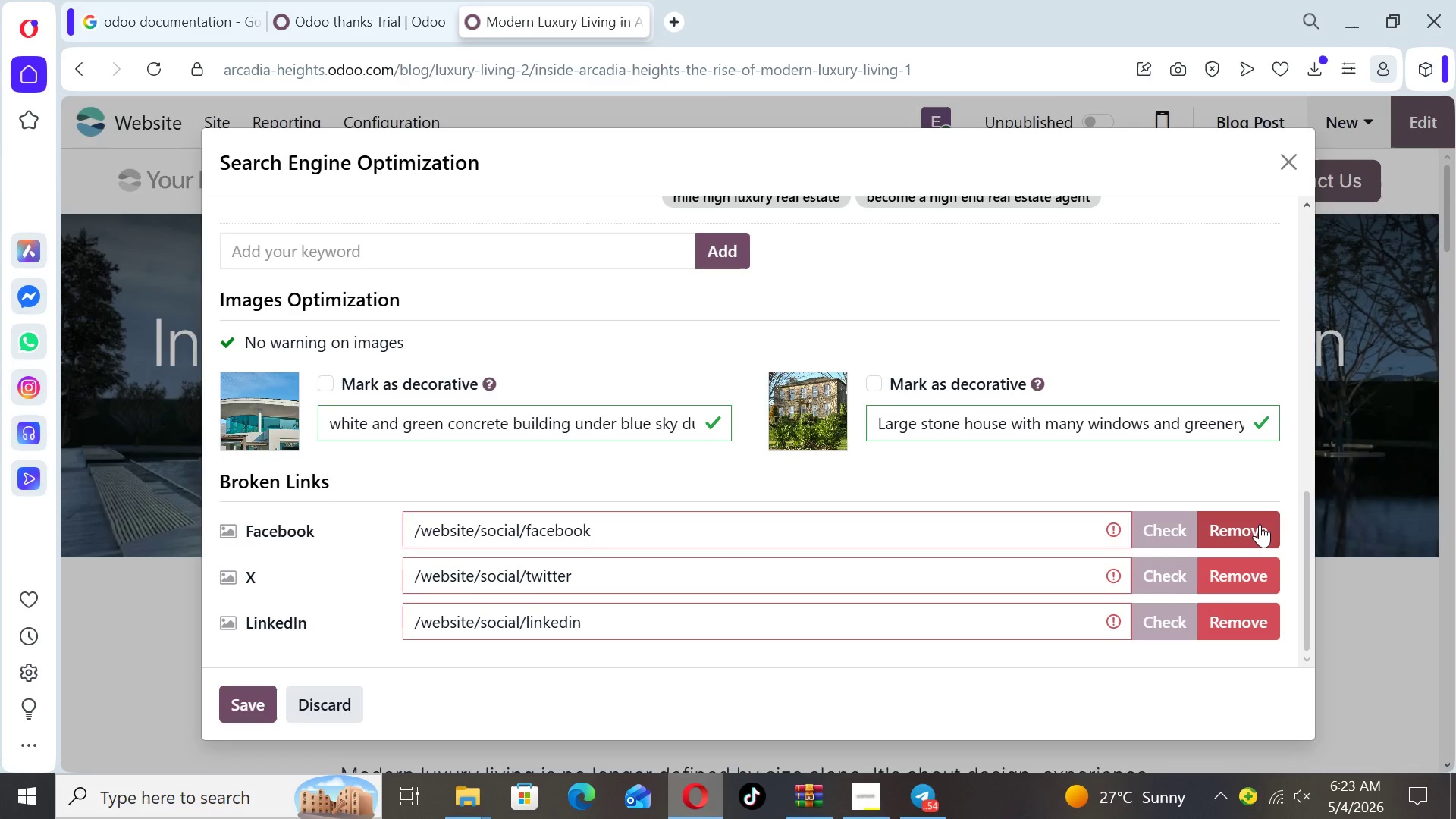 
left_click([1260, 524])
 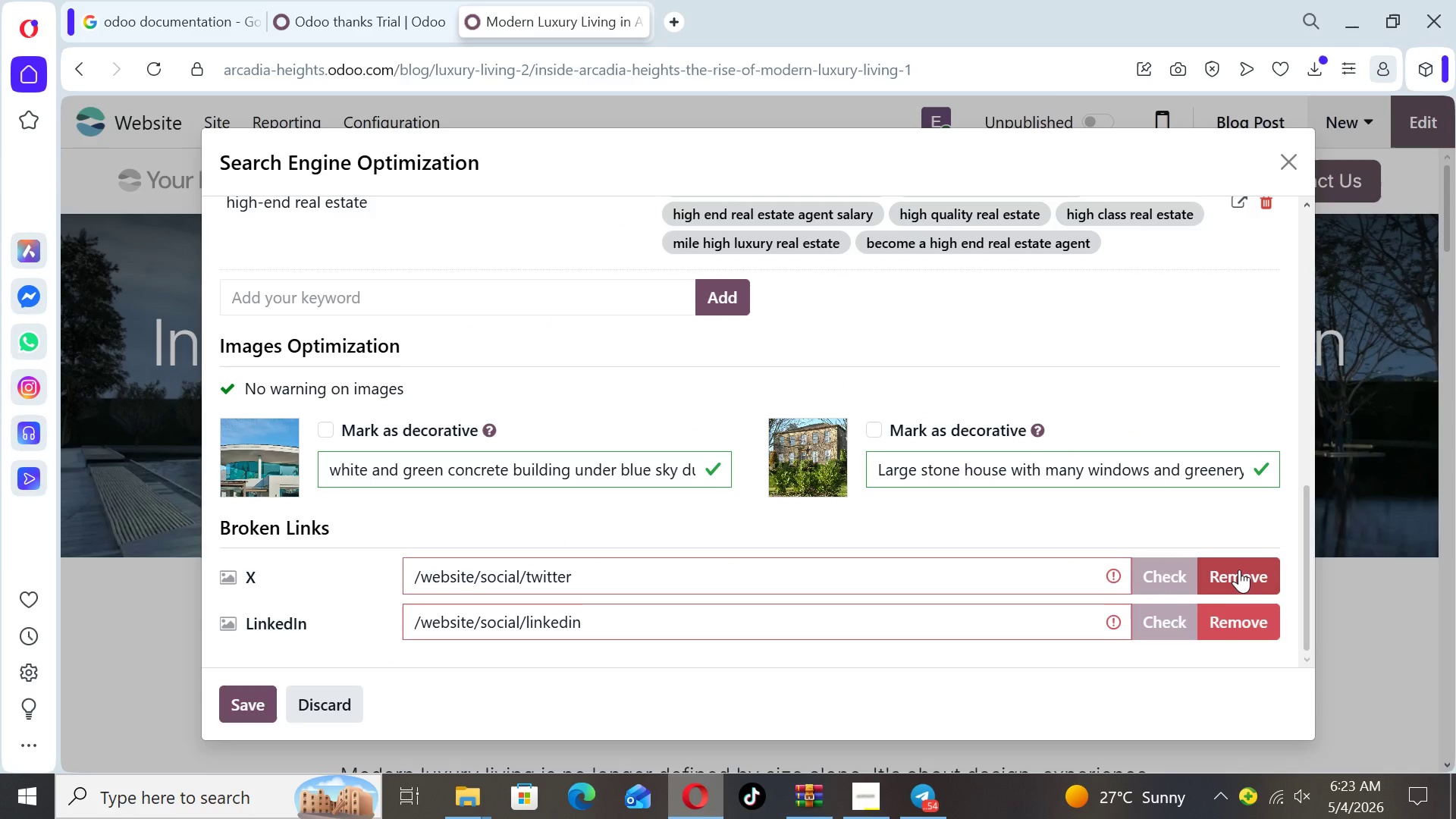 
left_click([1239, 570])
 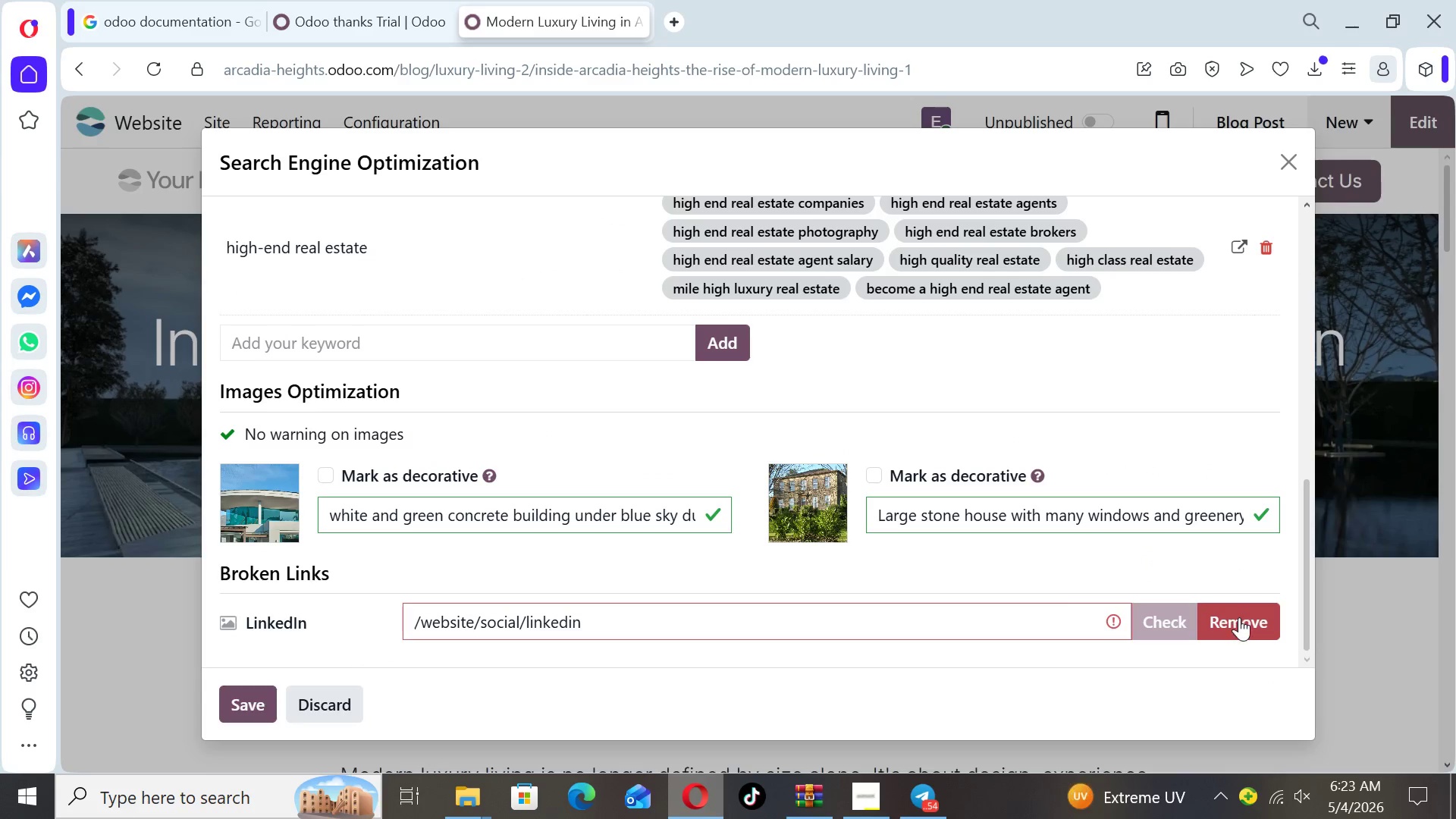 
left_click([1239, 620])
 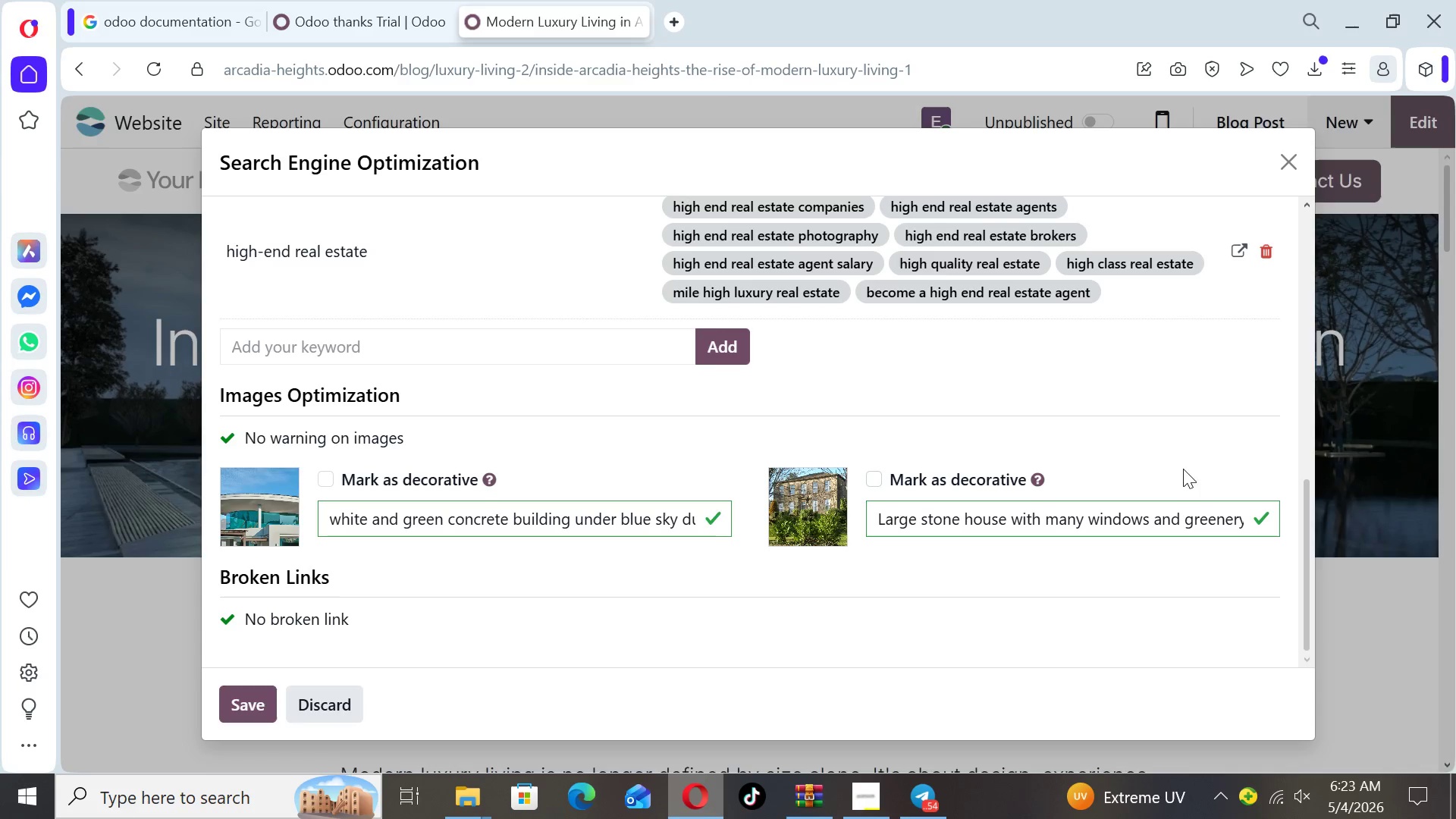 
wait(5.55)
 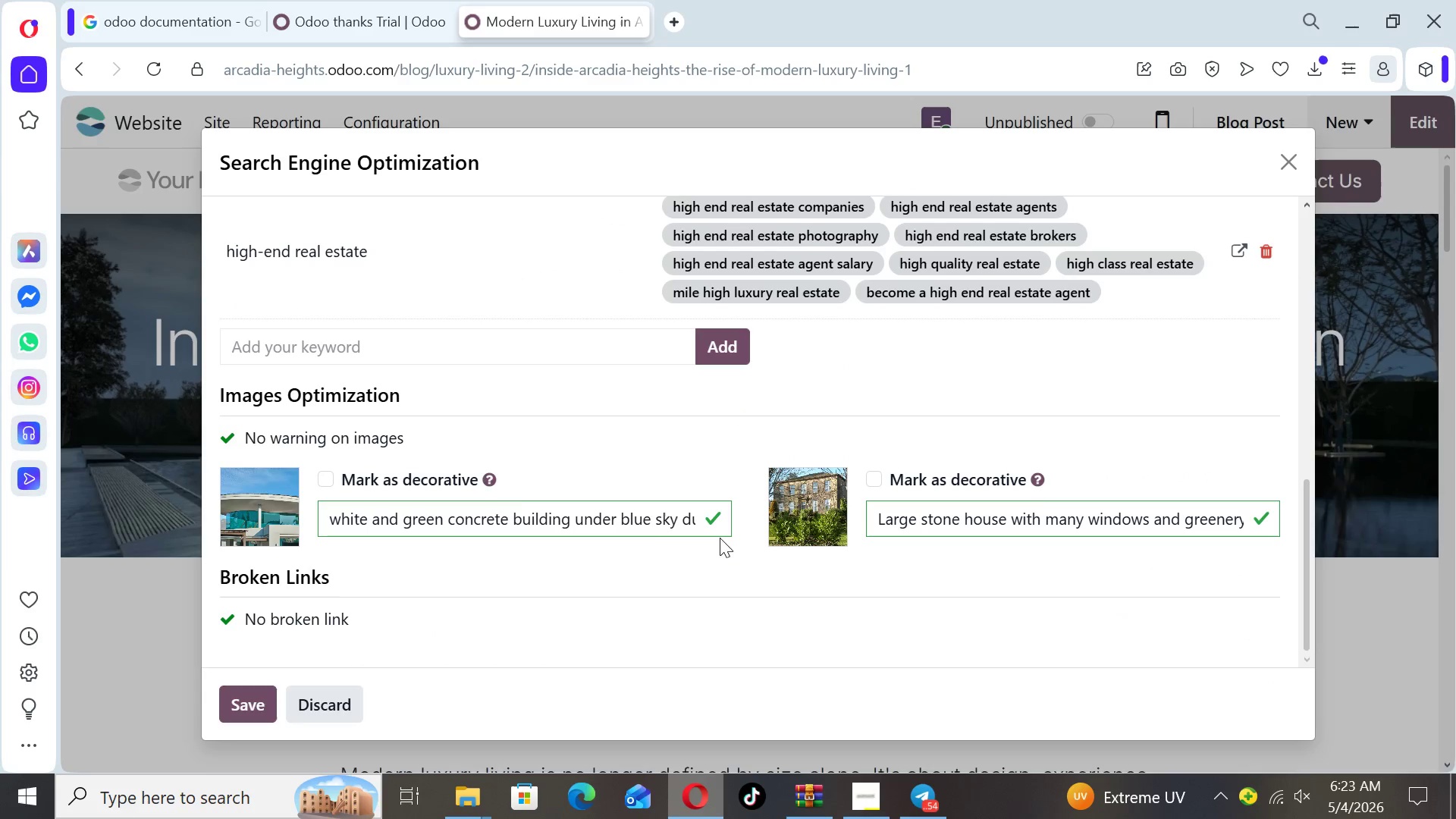 
left_click_drag(start_coordinate=[1304, 519], to_coordinate=[1307, 304])
 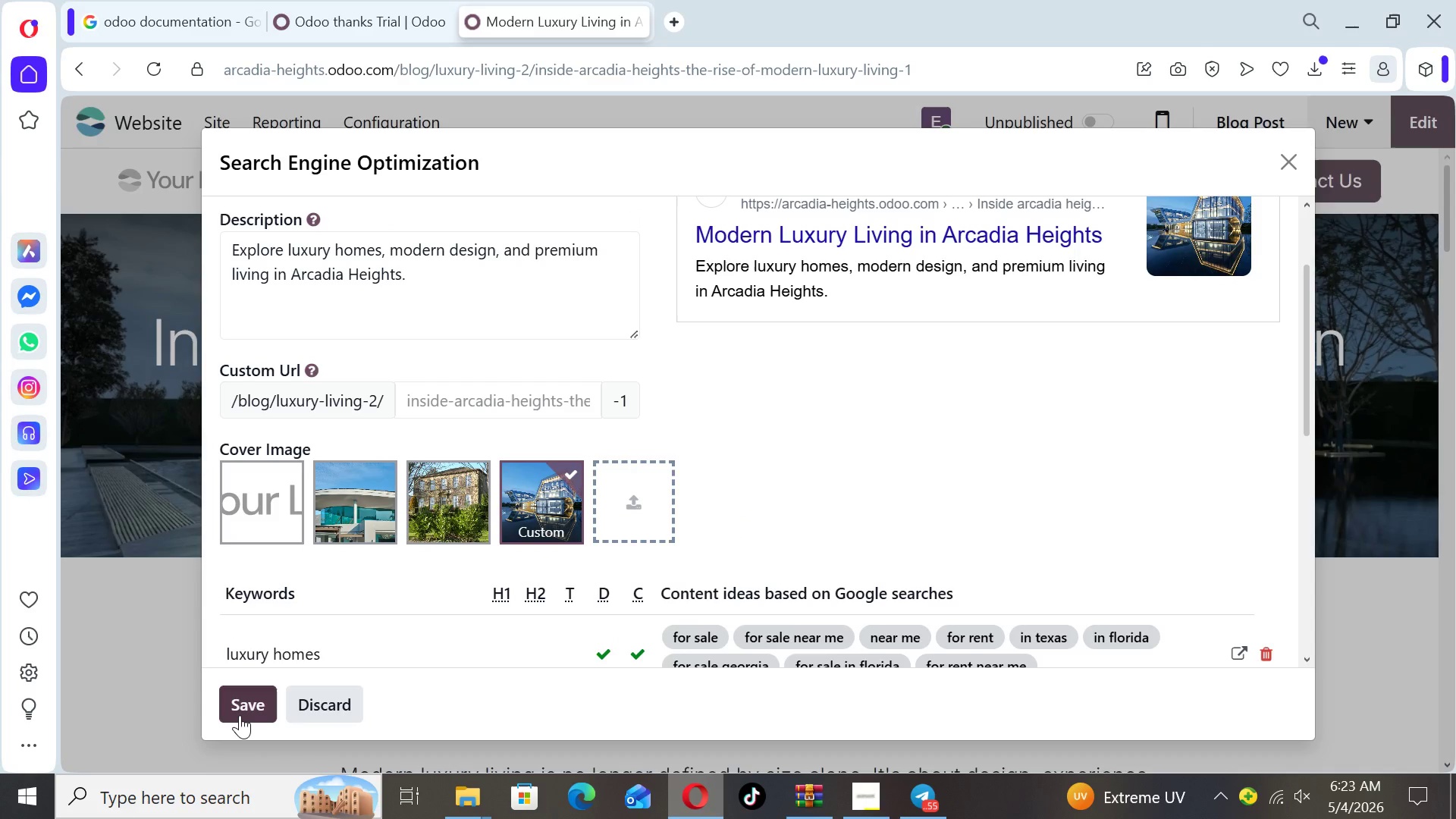 
left_click([240, 713])
 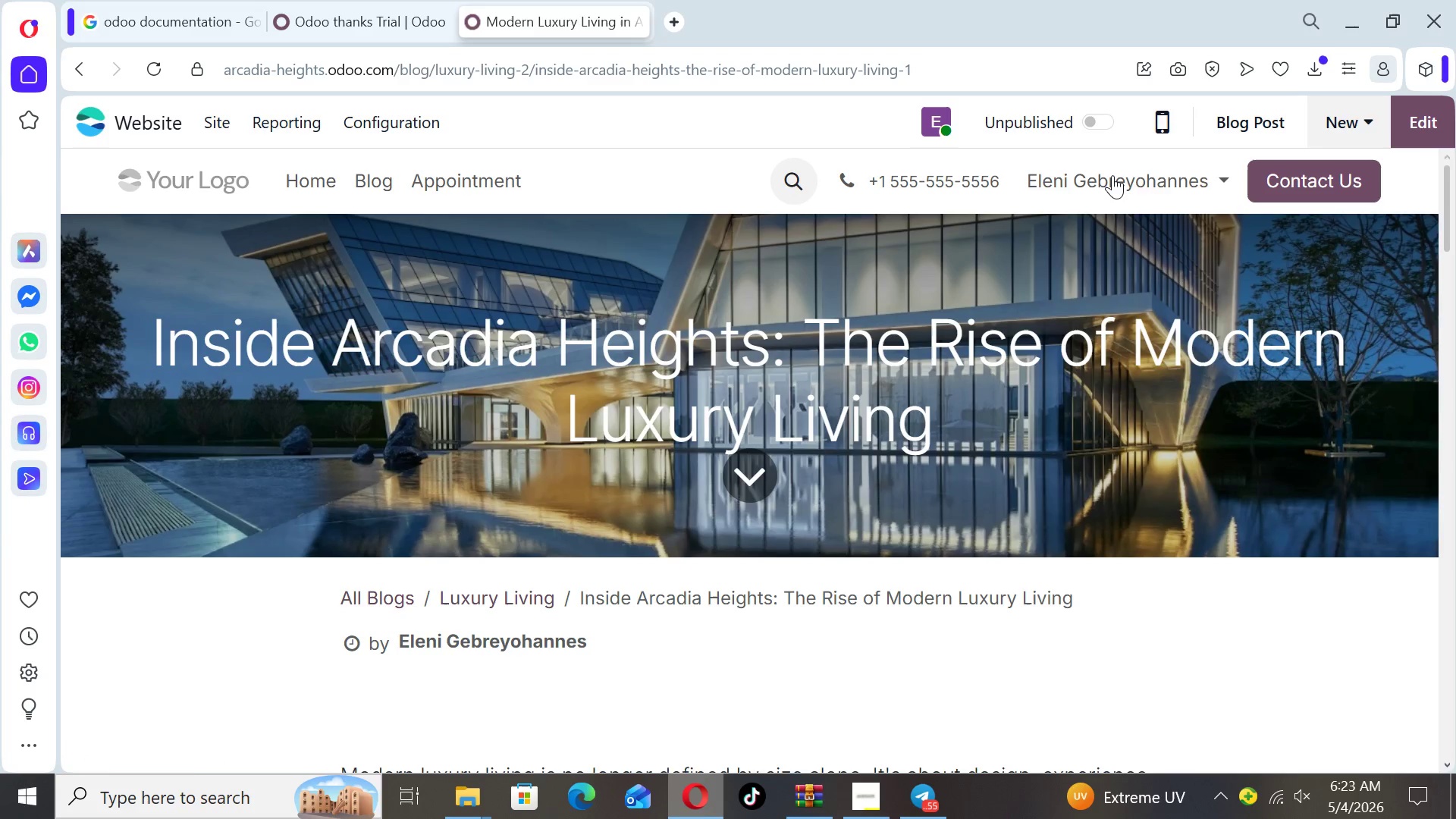 
left_click([1090, 124])
 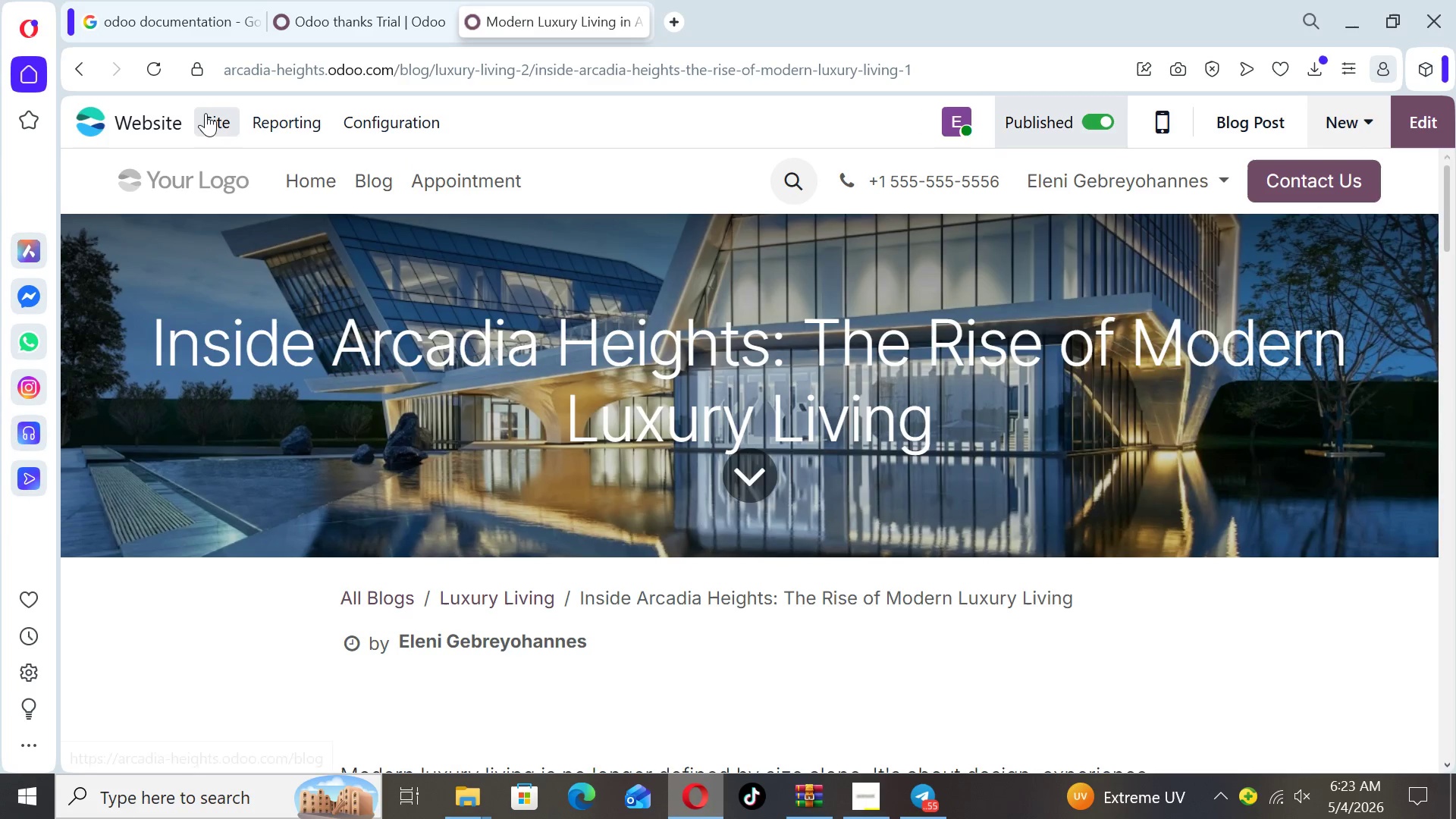 
left_click([216, 125])
 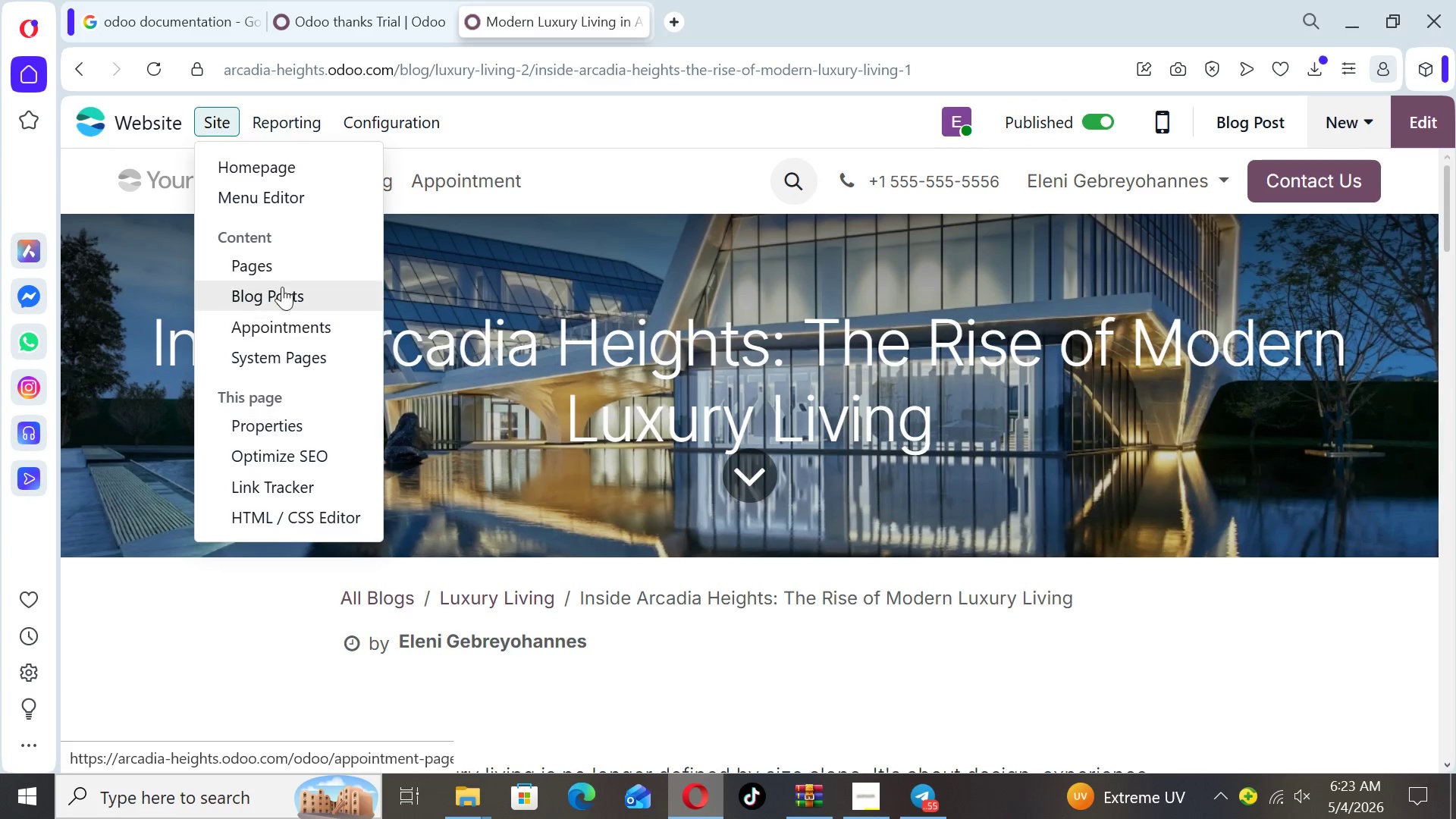 
left_click([280, 295])
 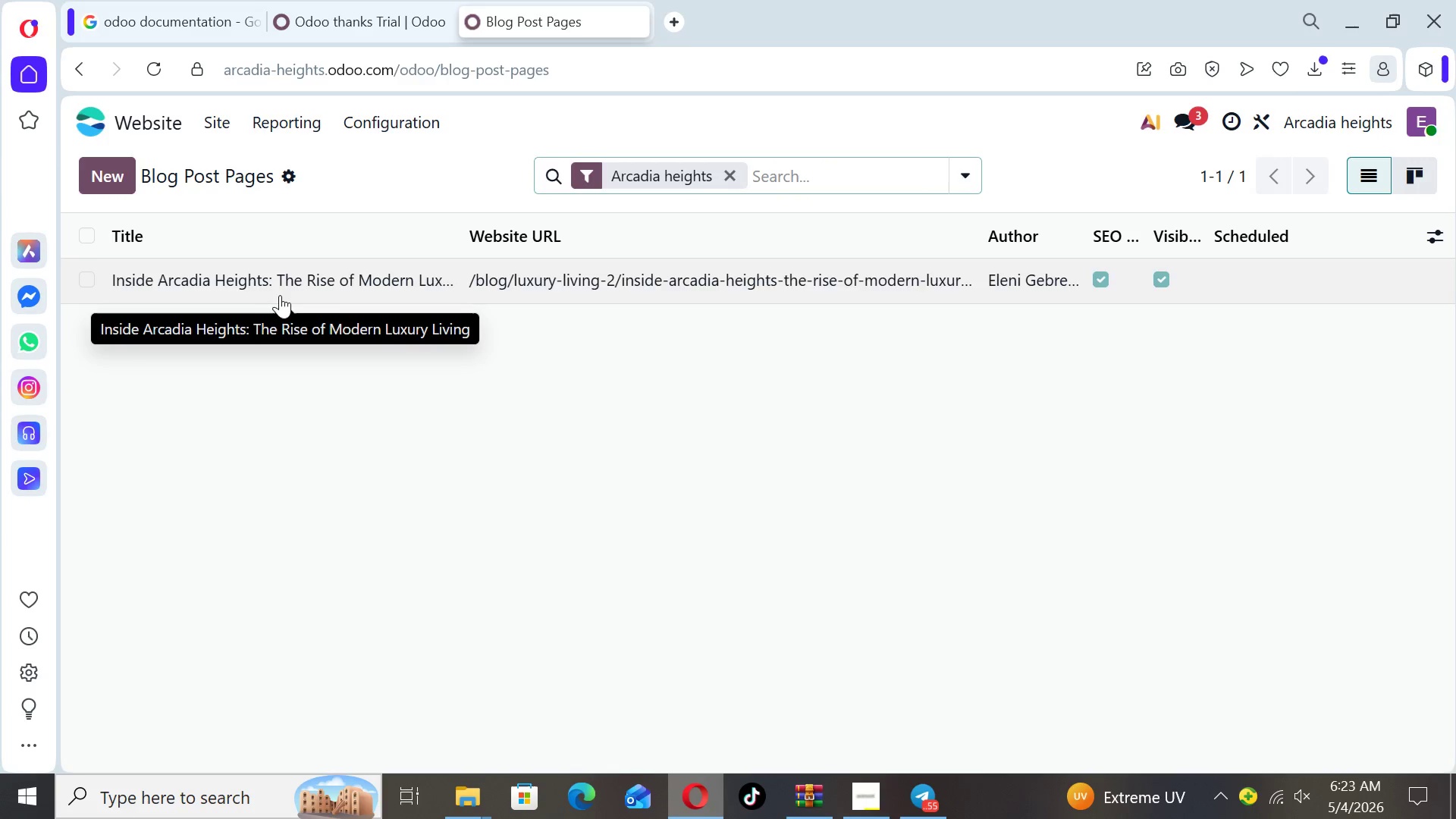 
left_click([86, 168])
 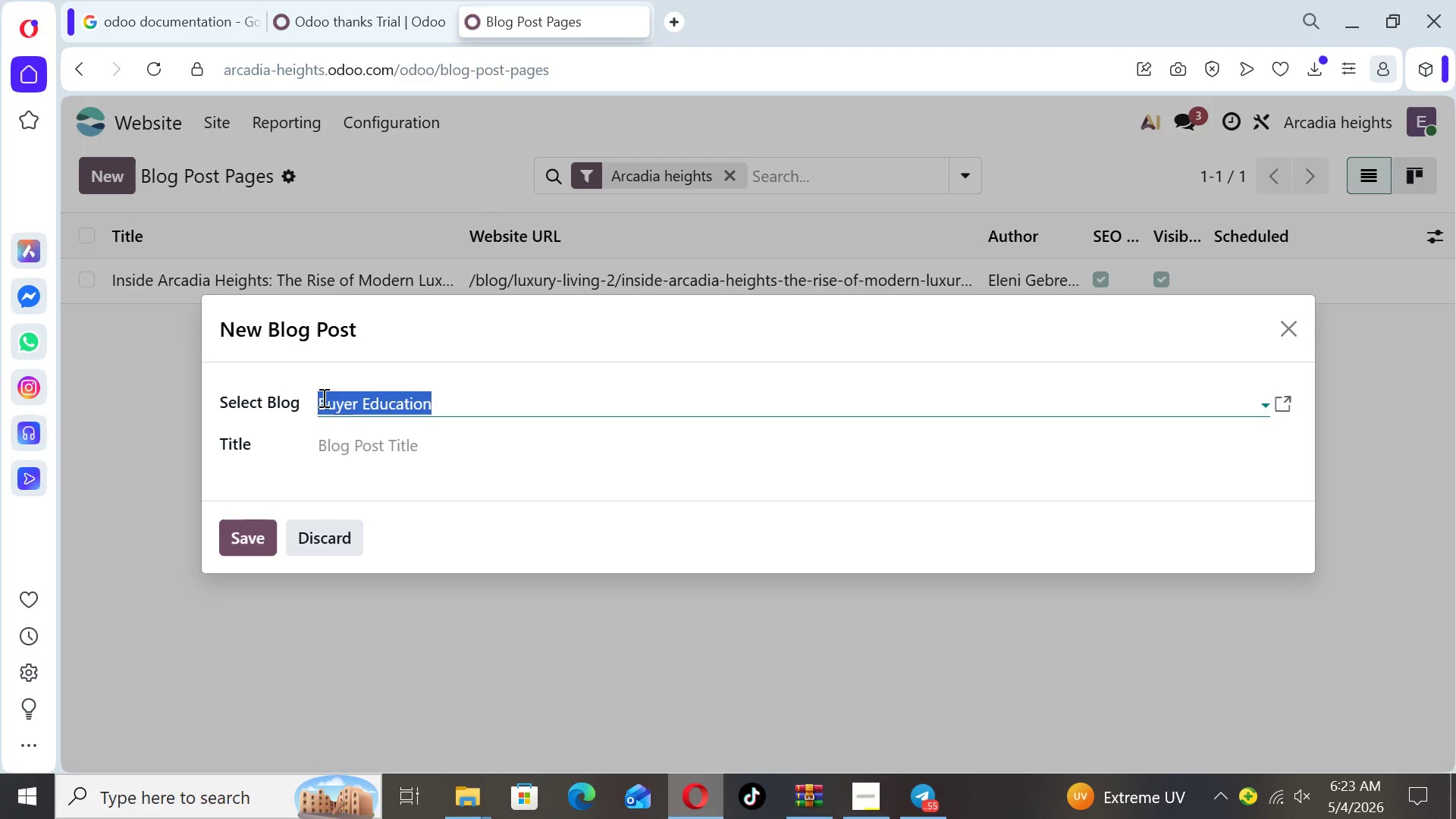 
left_click([371, 443])
 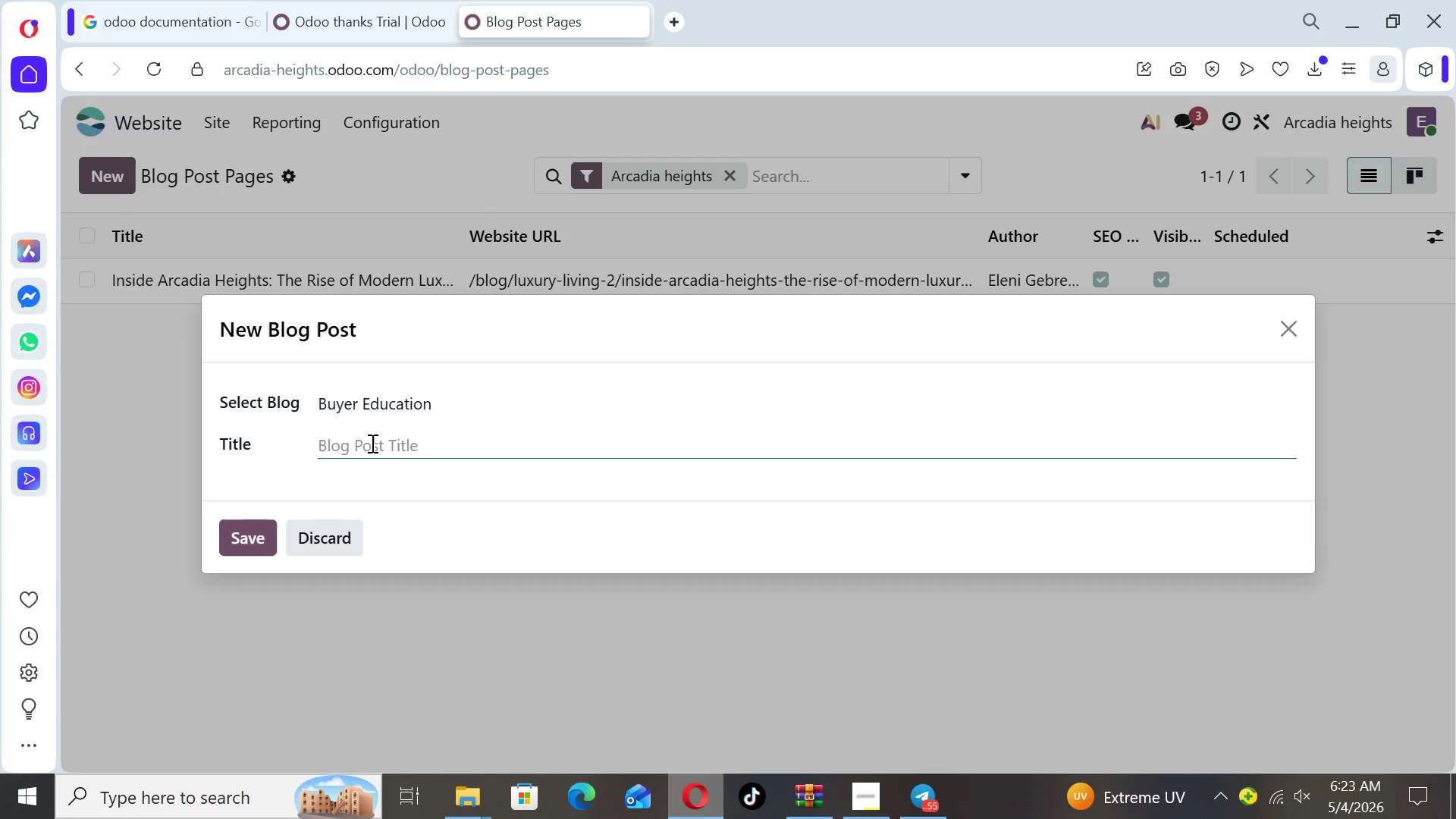 
type(How )
 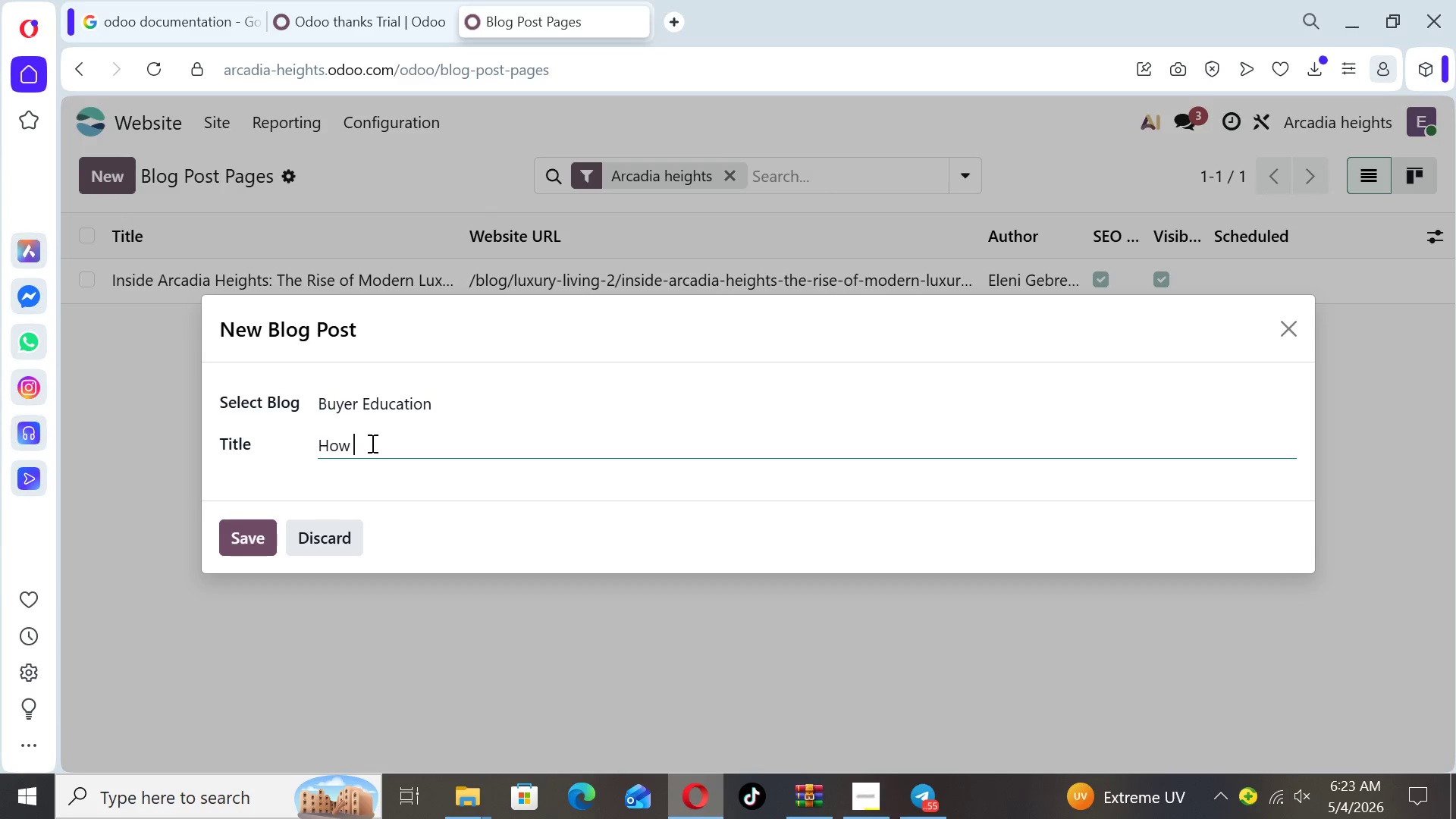 
wait(5.81)
 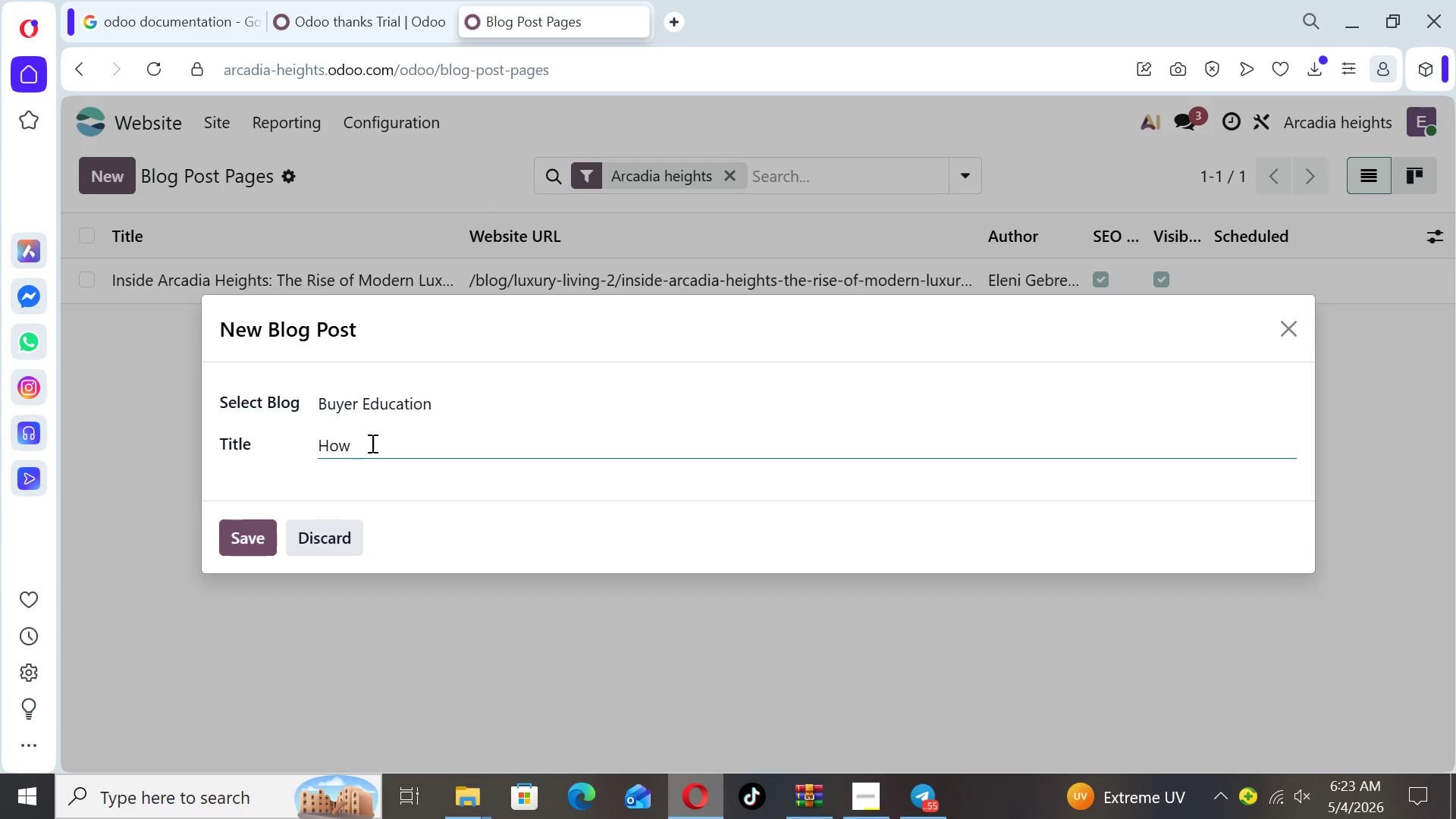 
type(to Choose The Right Neighborhood for Your Dream Home)
 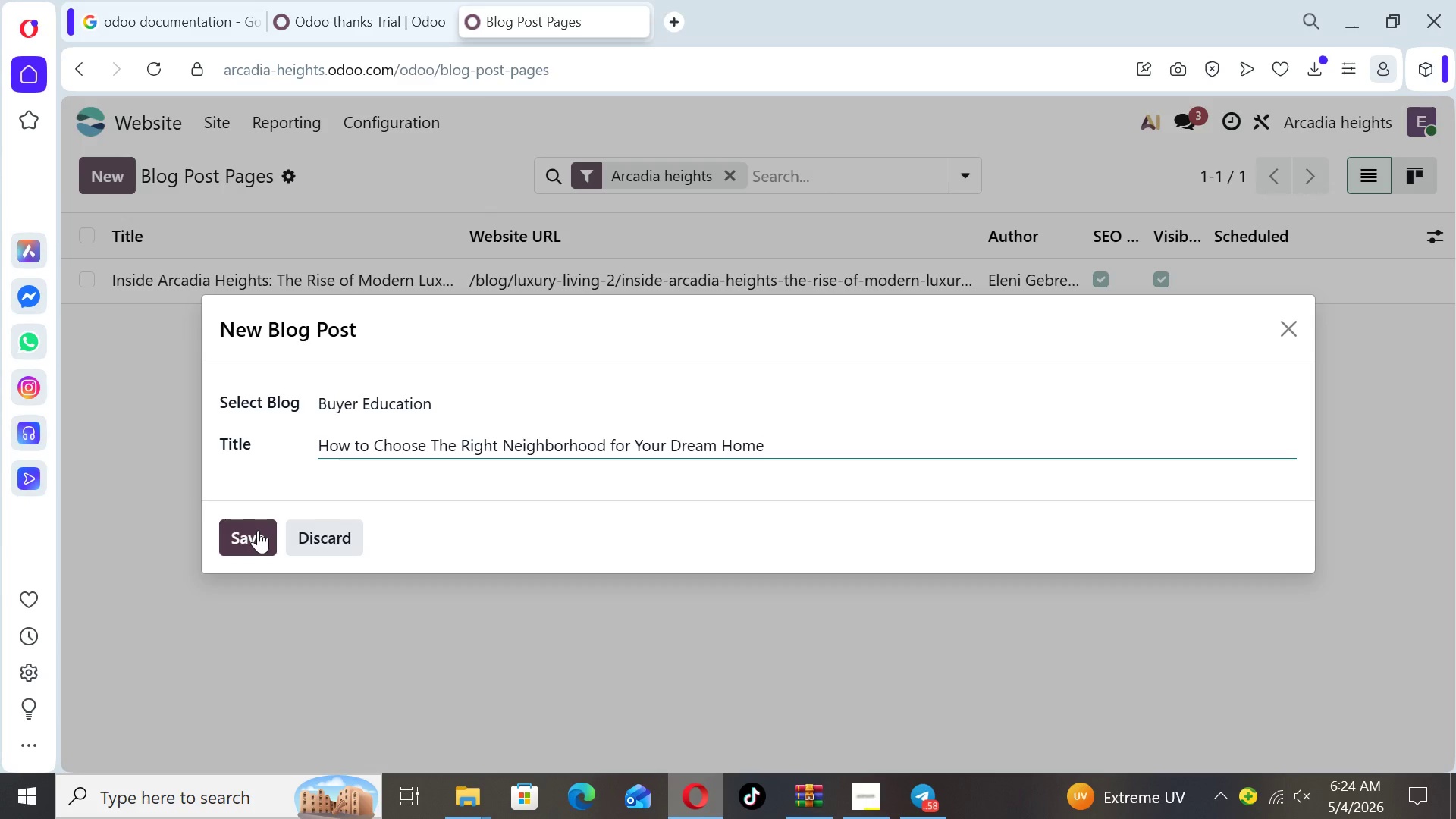 
left_click([258, 530])
 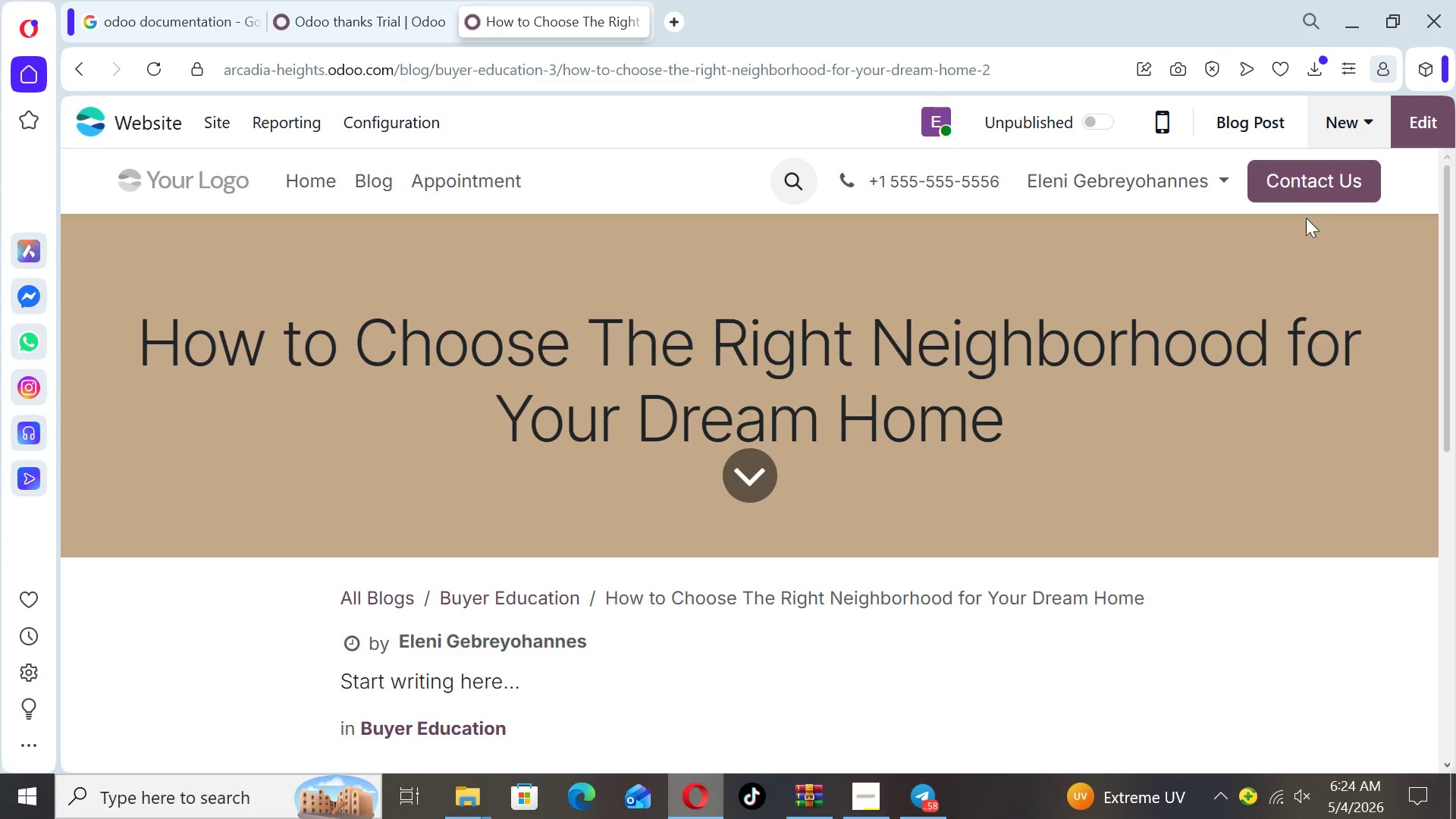 
left_click([1432, 129])
 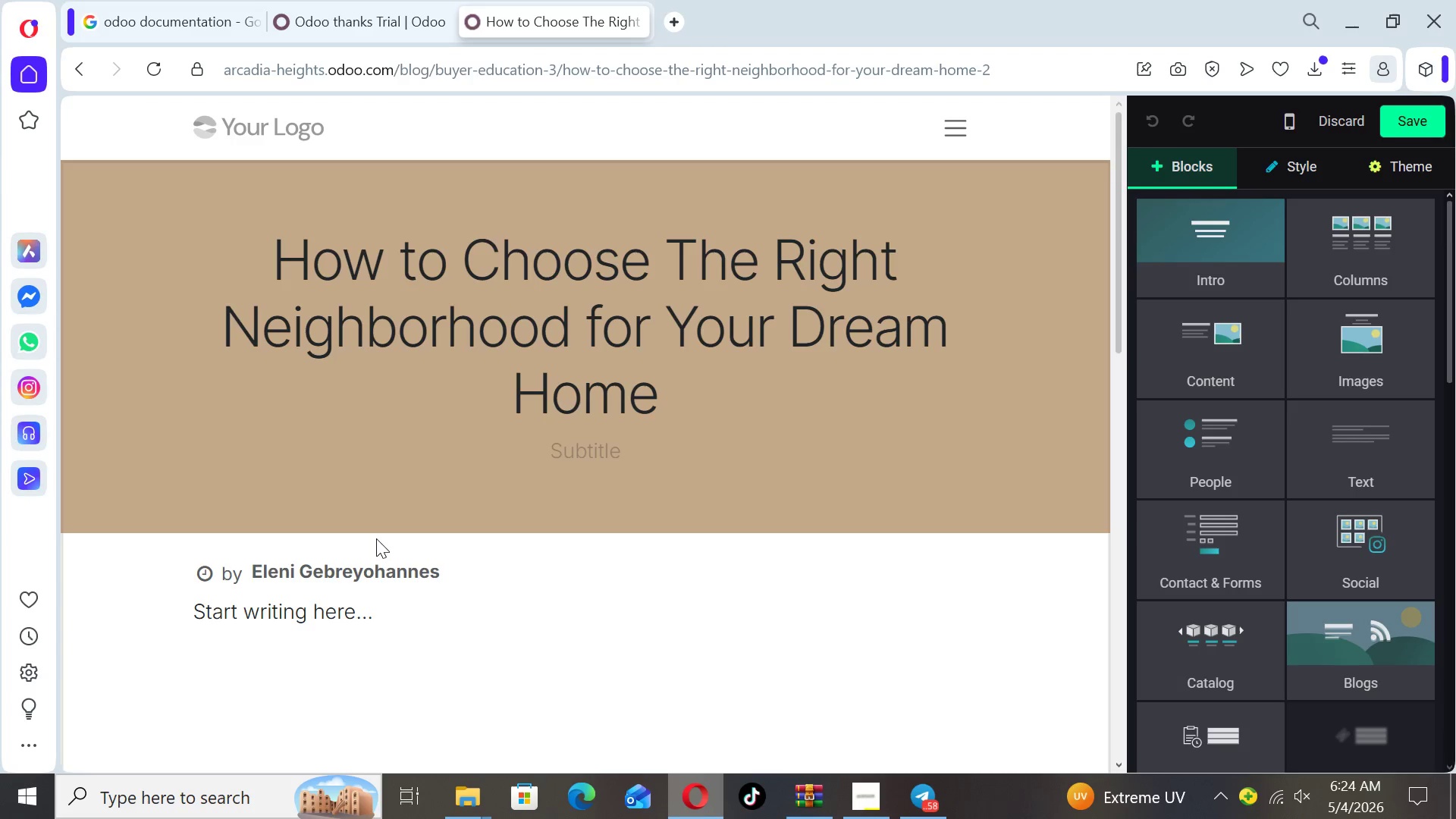 
left_click_drag(start_coordinate=[387, 607], to_coordinate=[0, 591])
 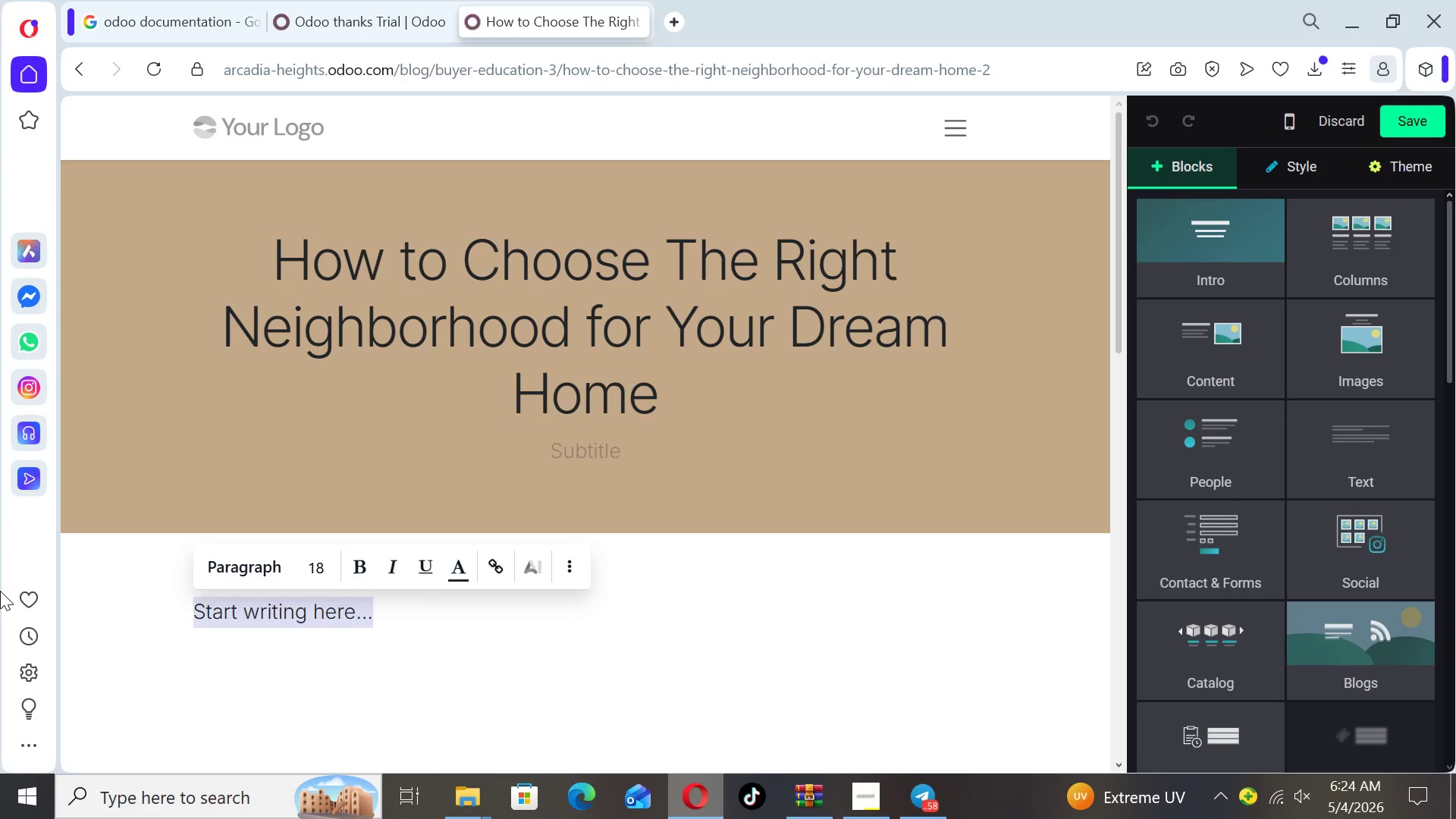 
key(Backspace)
 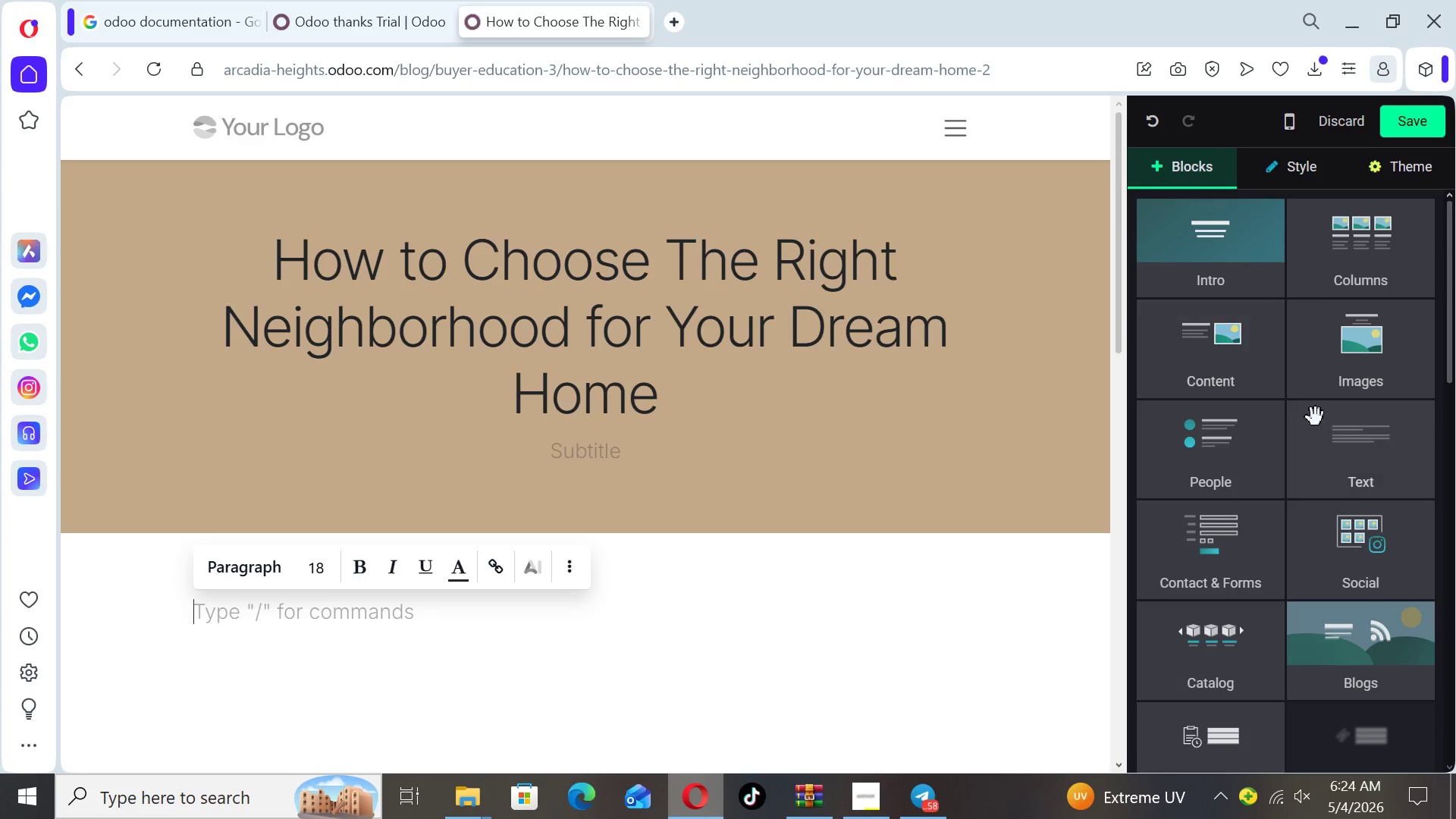 
left_click([1338, 464])
 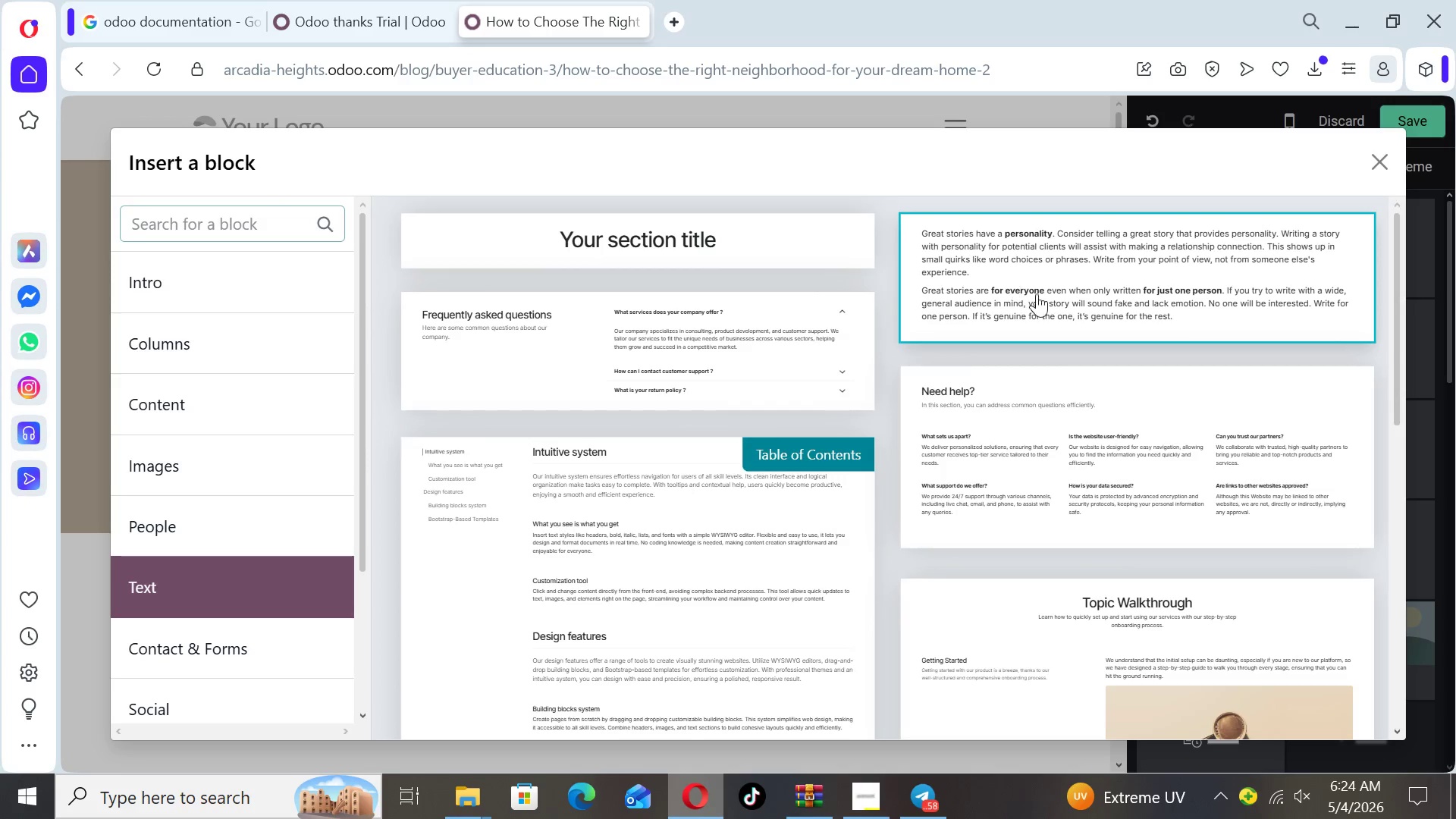 
left_click([1044, 296])
 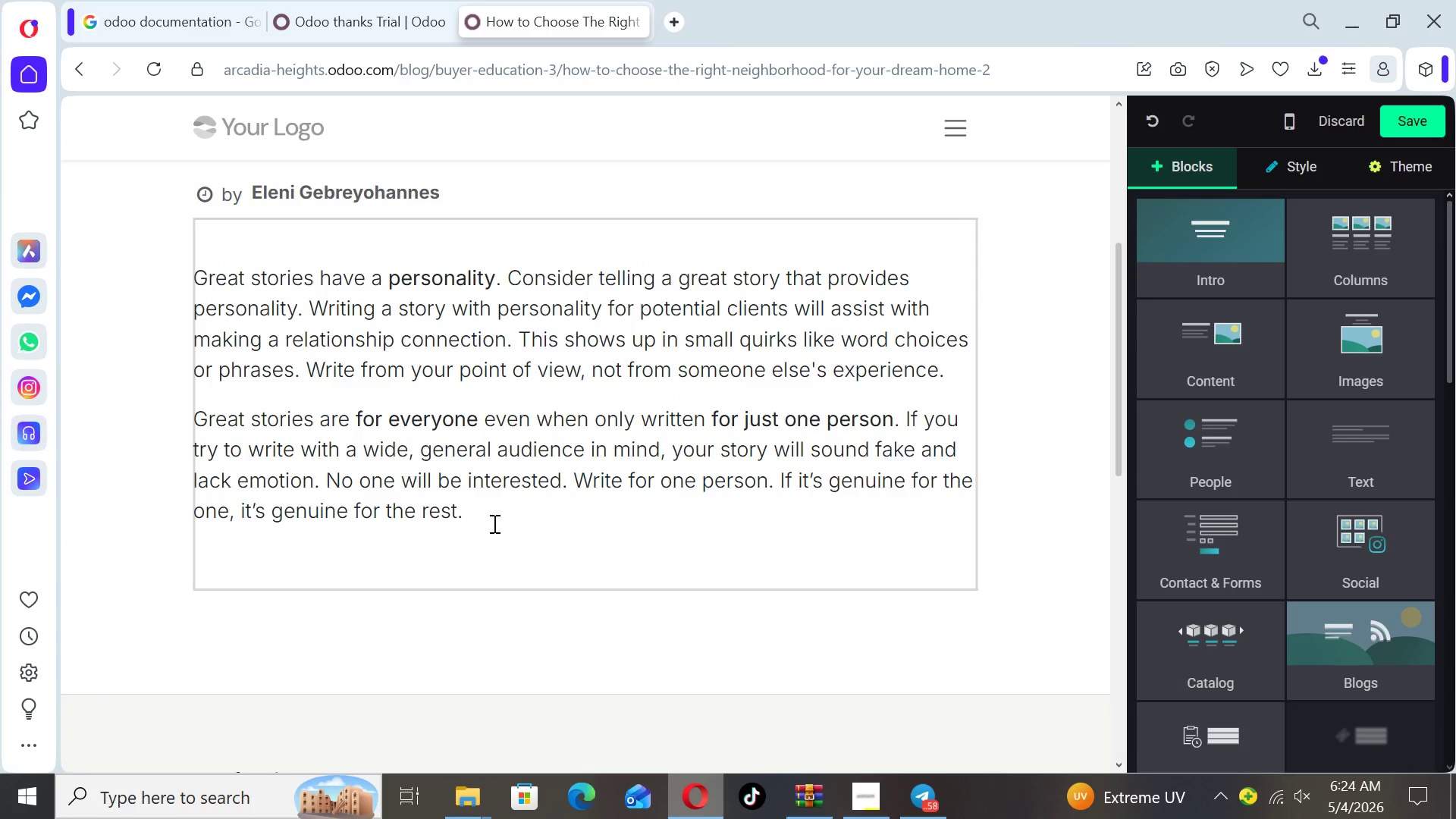 
left_click_drag(start_coordinate=[490, 523], to_coordinate=[196, 265])
 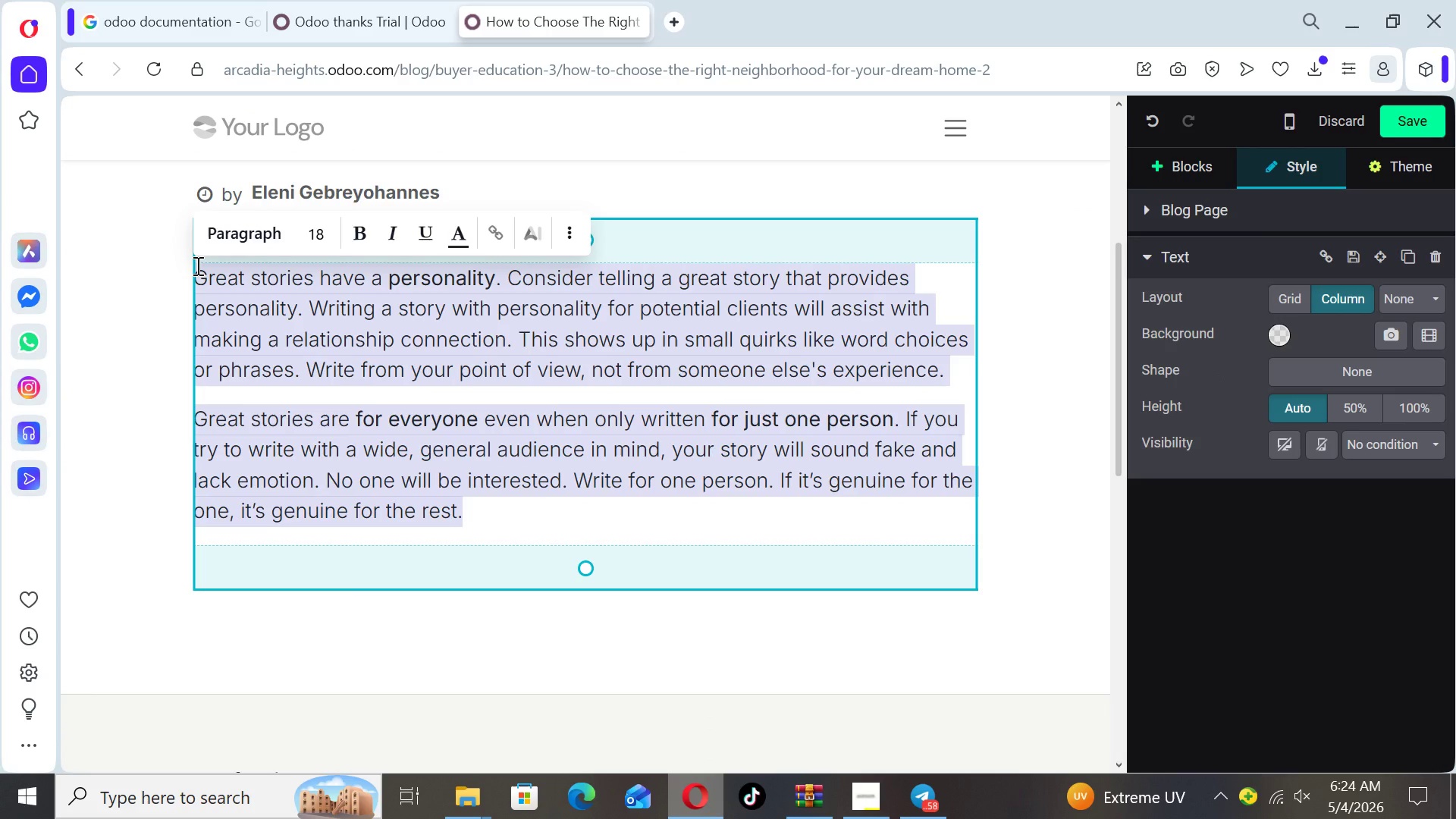 
type(Choosing the right home starts with choosing the right neighborhood. While property )
 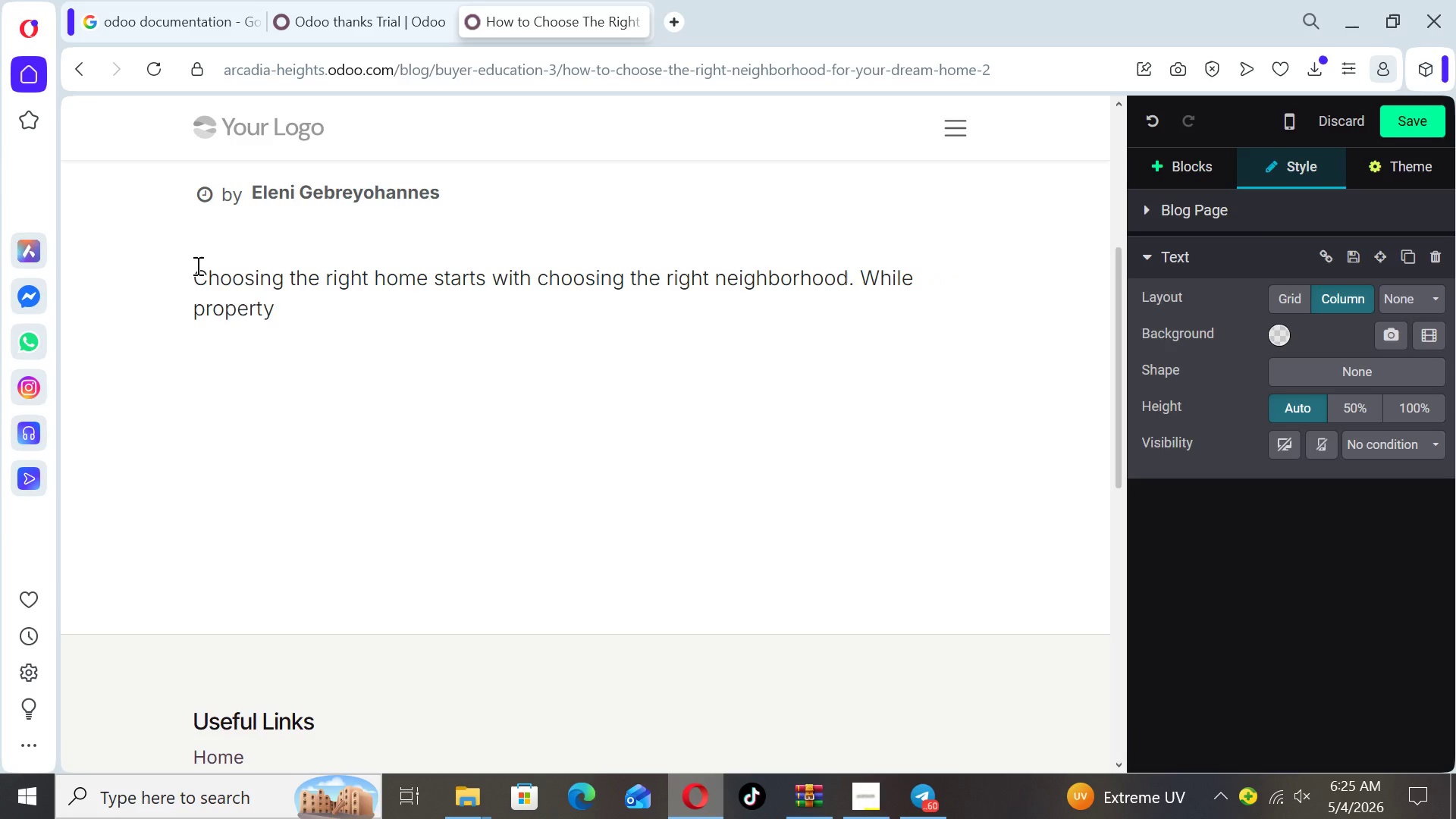 
wait(5.03)
 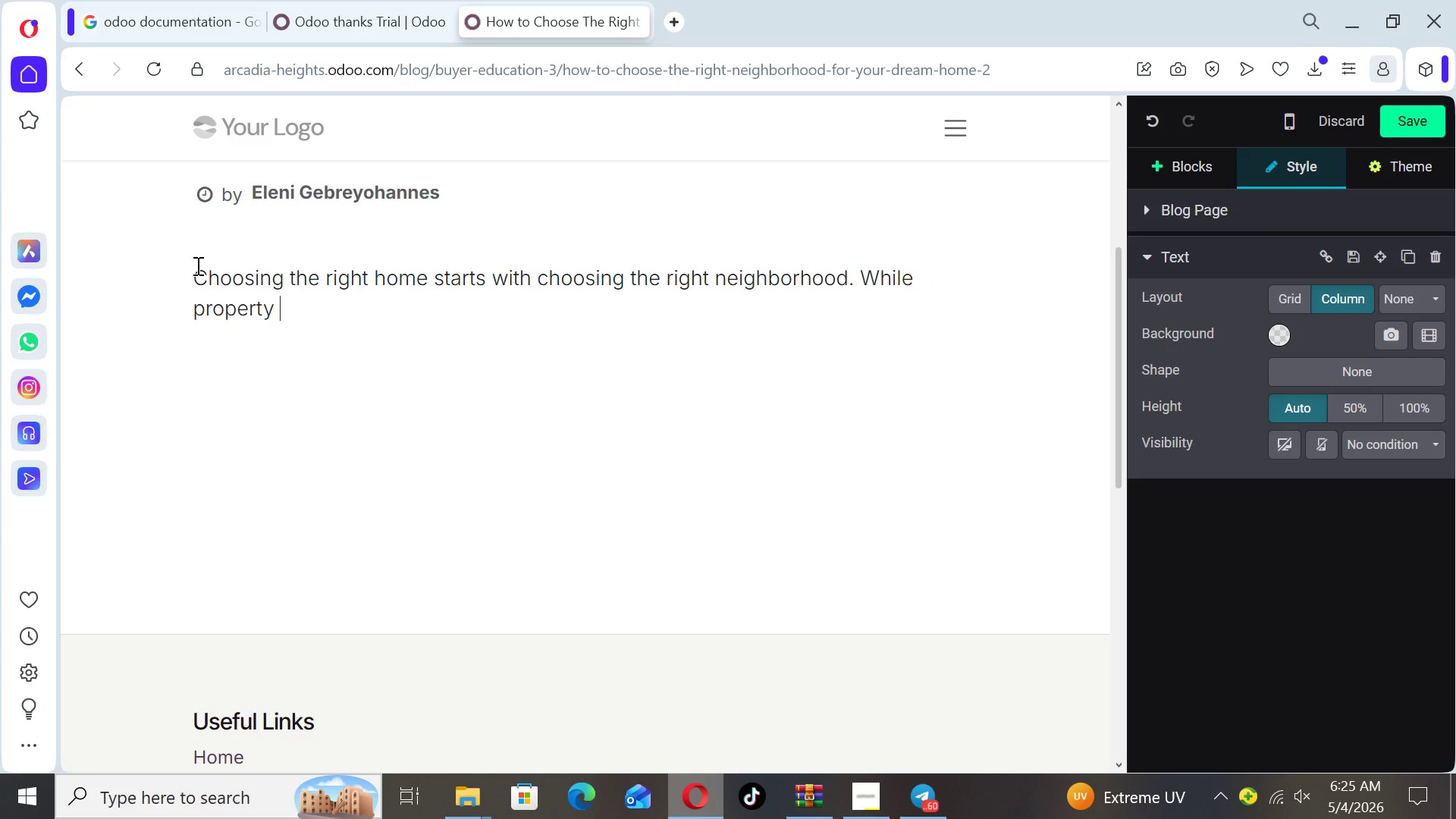 
type(features matter, location determines long-term value, life style quality, and resale potensial)
 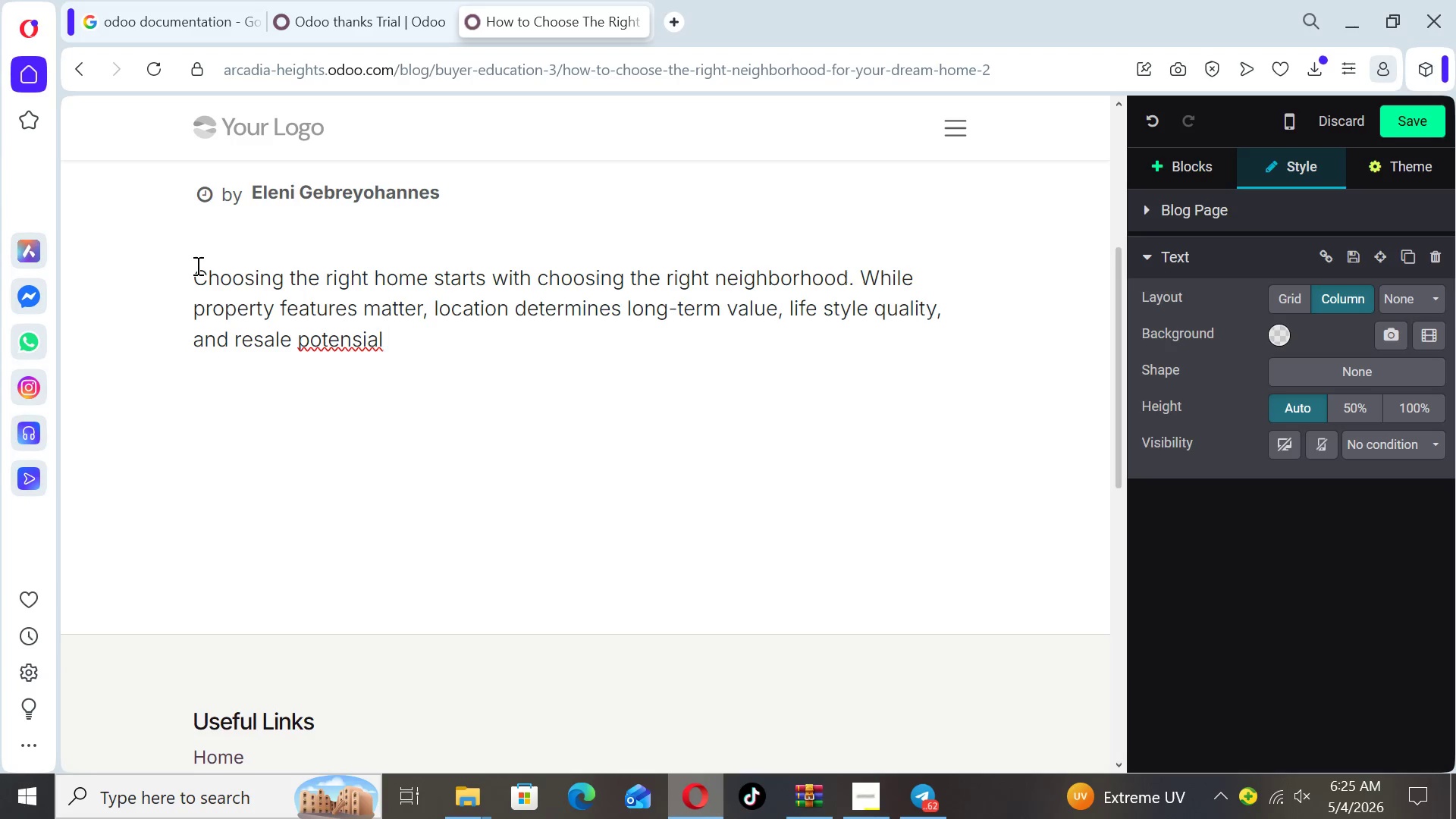 
key(ArrowLeft)
 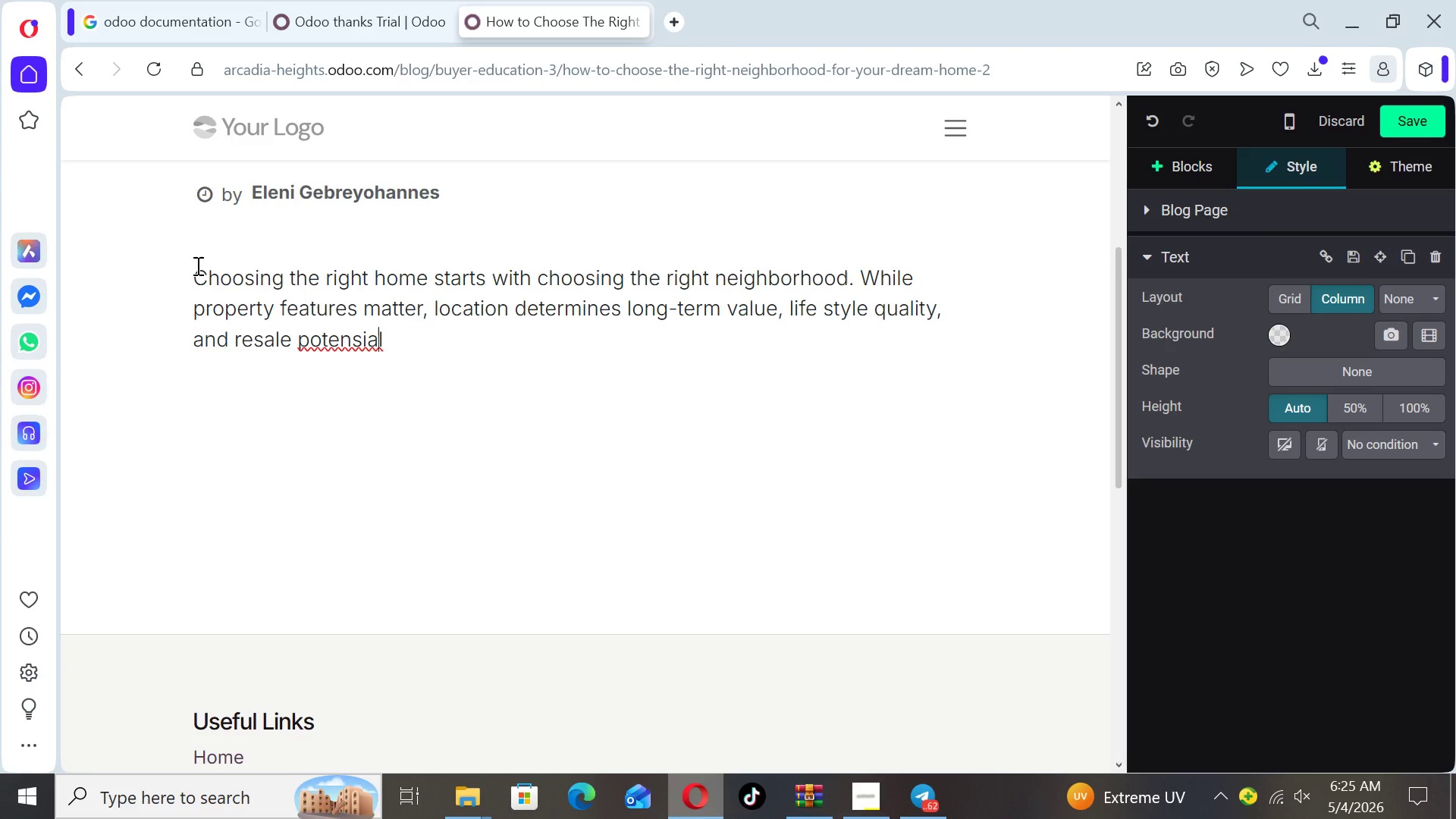 
key(ArrowLeft)
 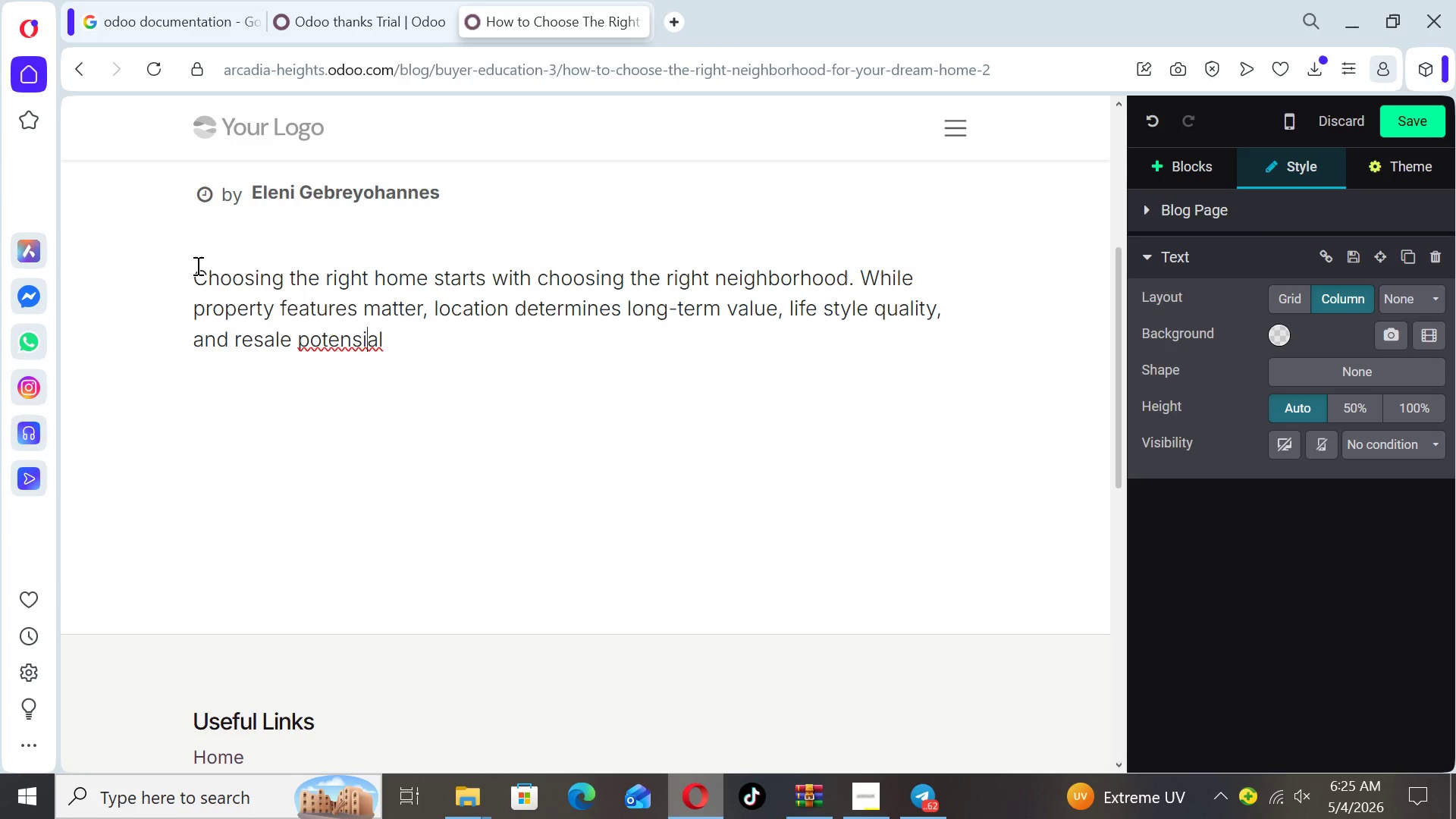 
key(ArrowLeft)
 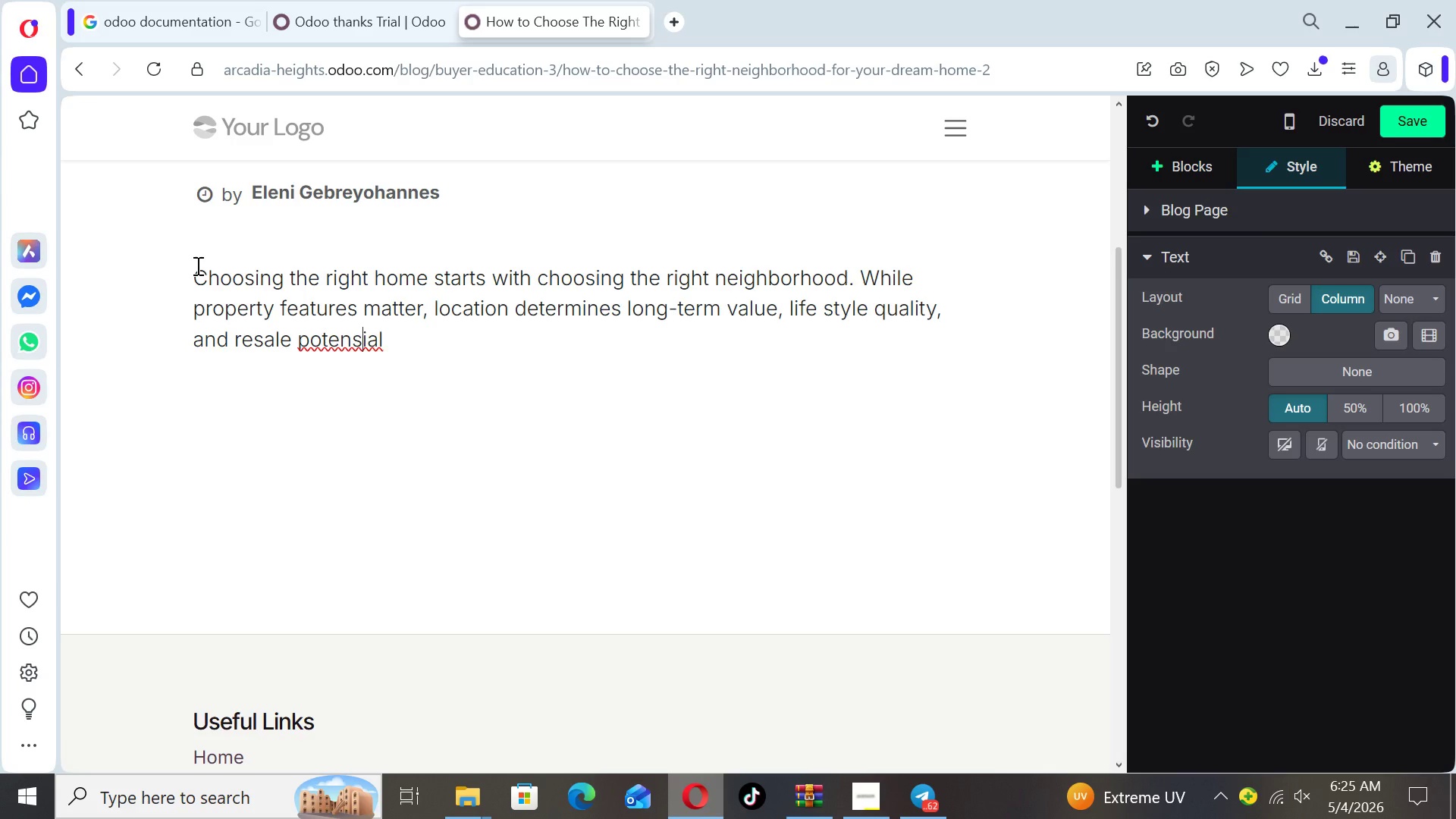 
key(Backspace)
 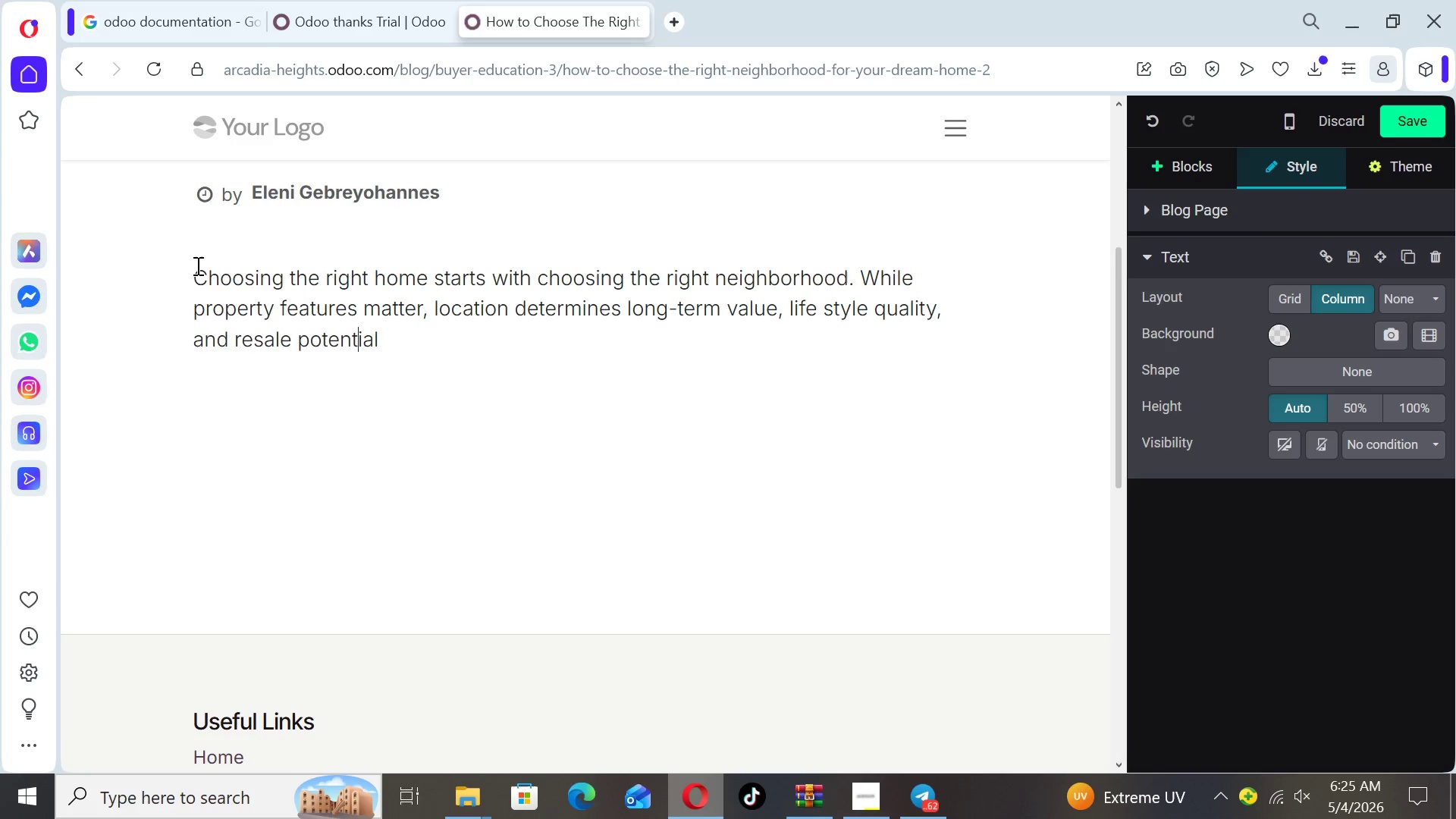 
key(T)
 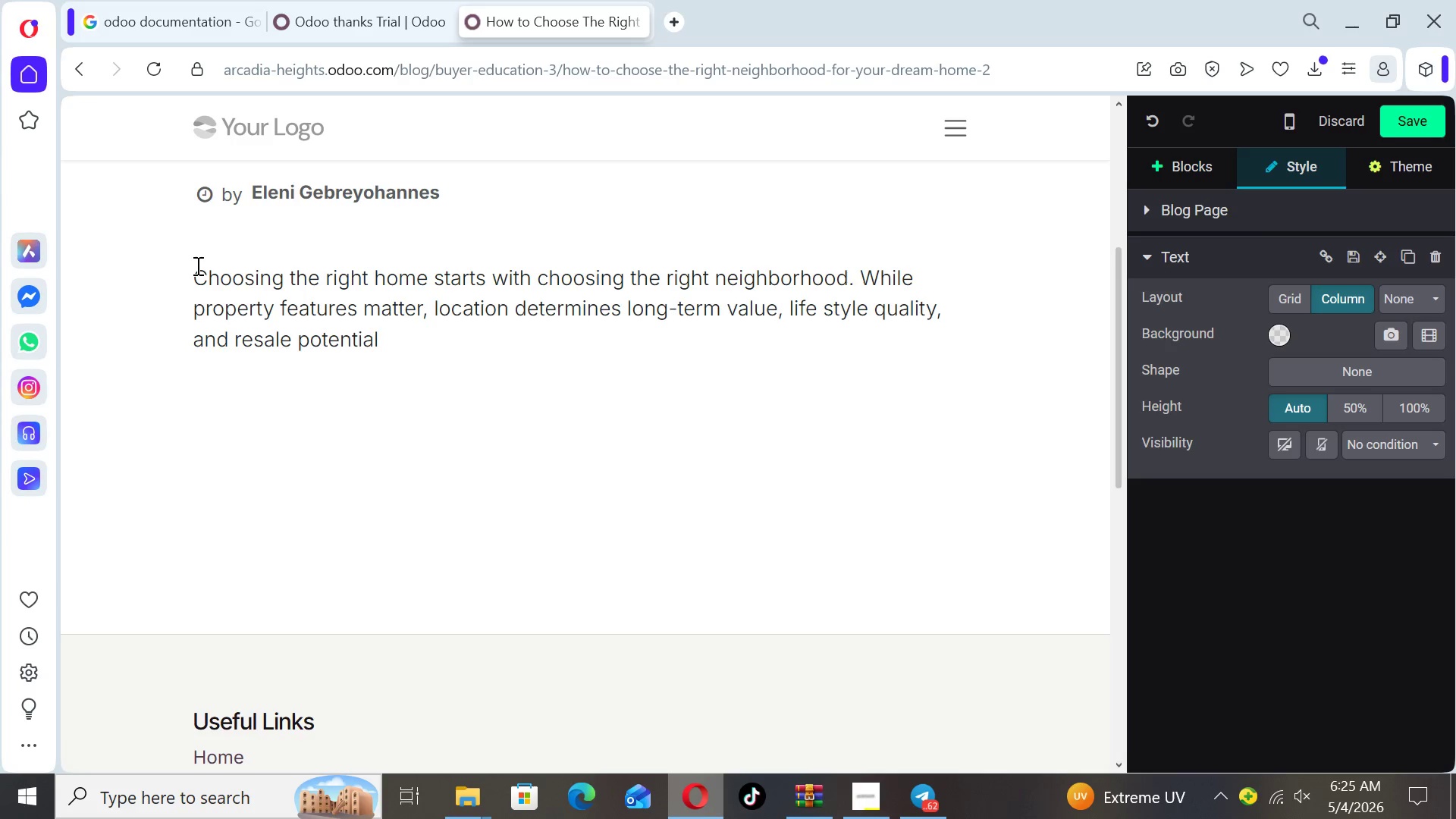 
key(ArrowRight)
 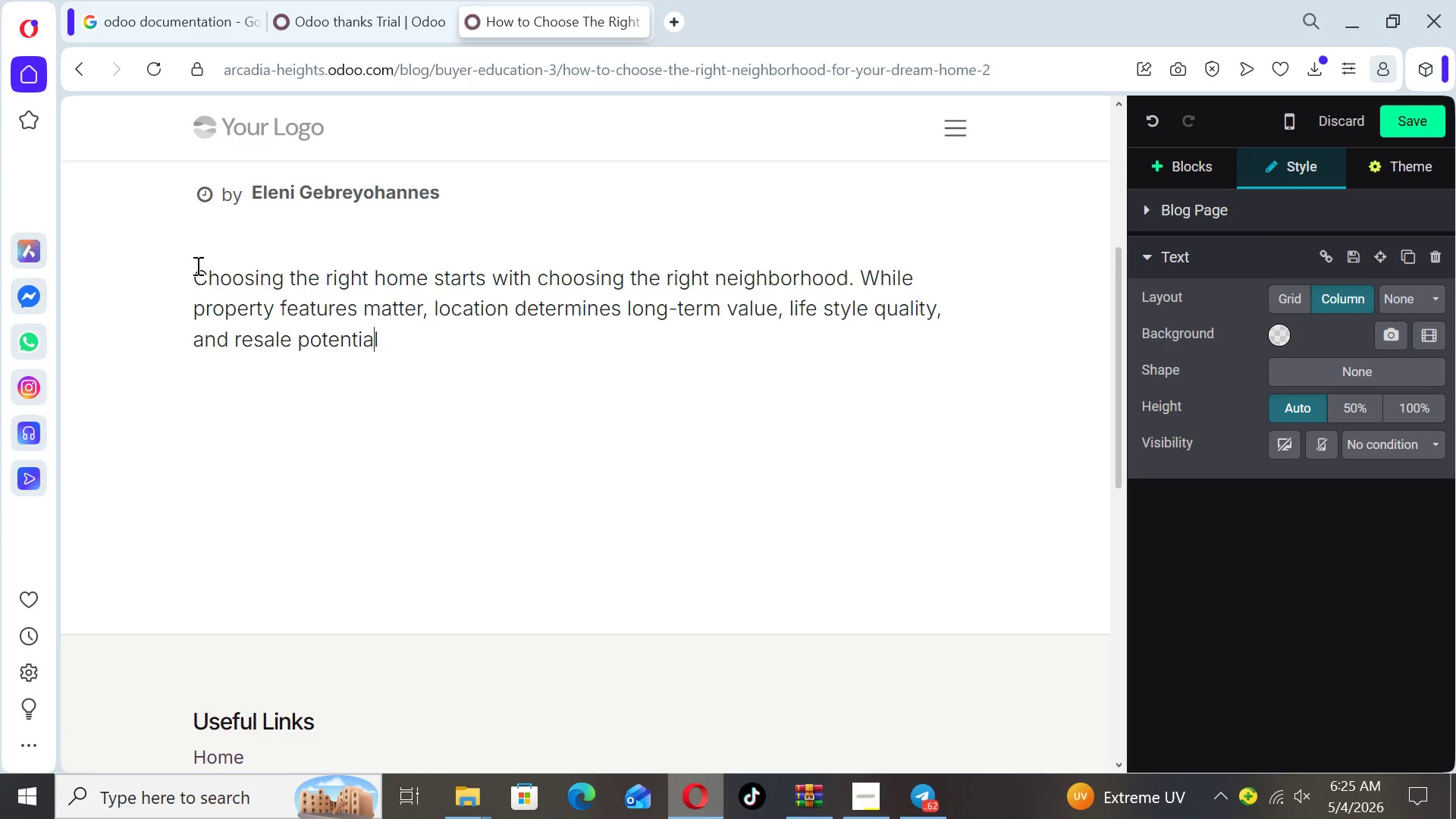 
key(ArrowRight)
 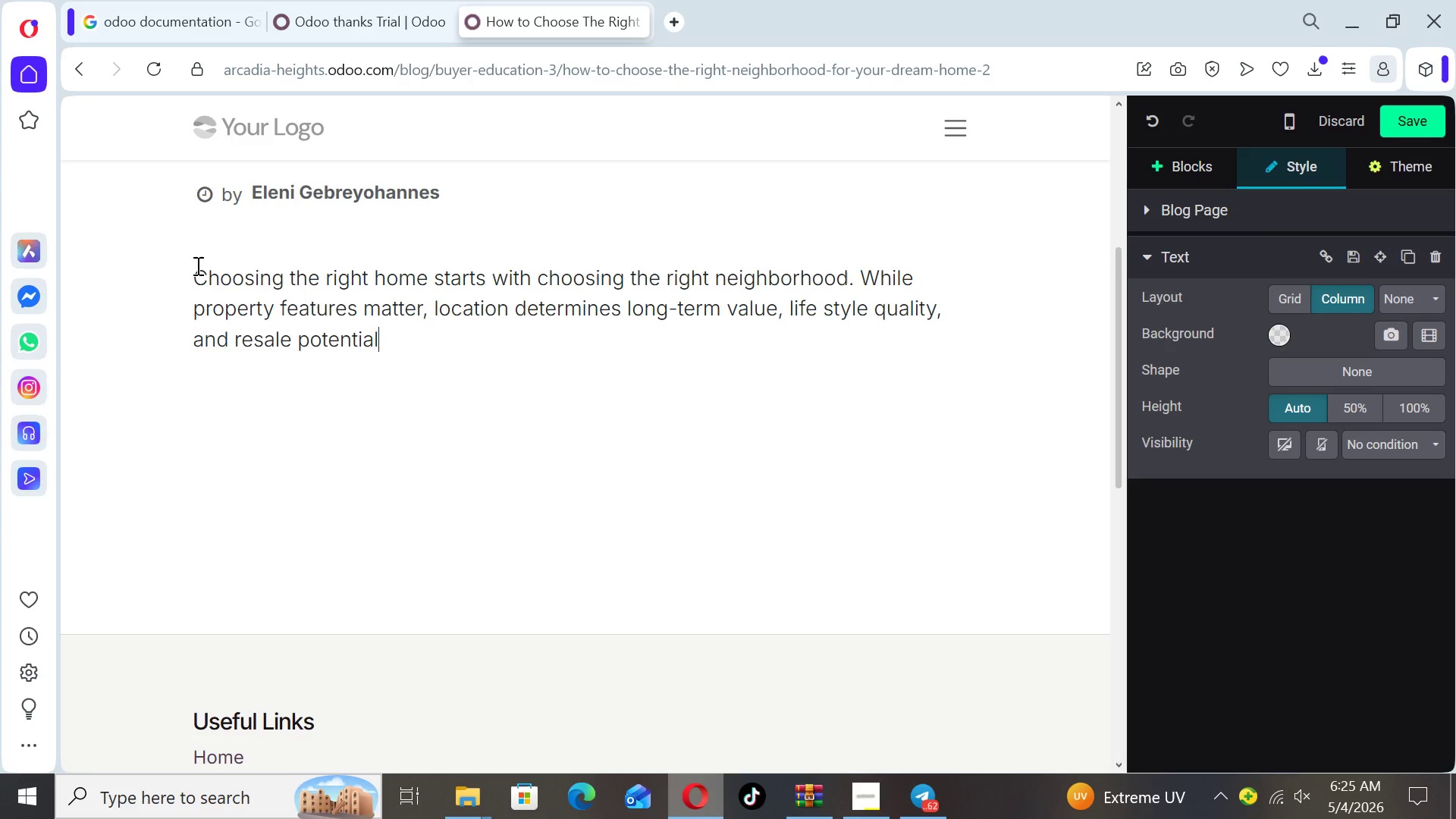 
key(ArrowRight)
 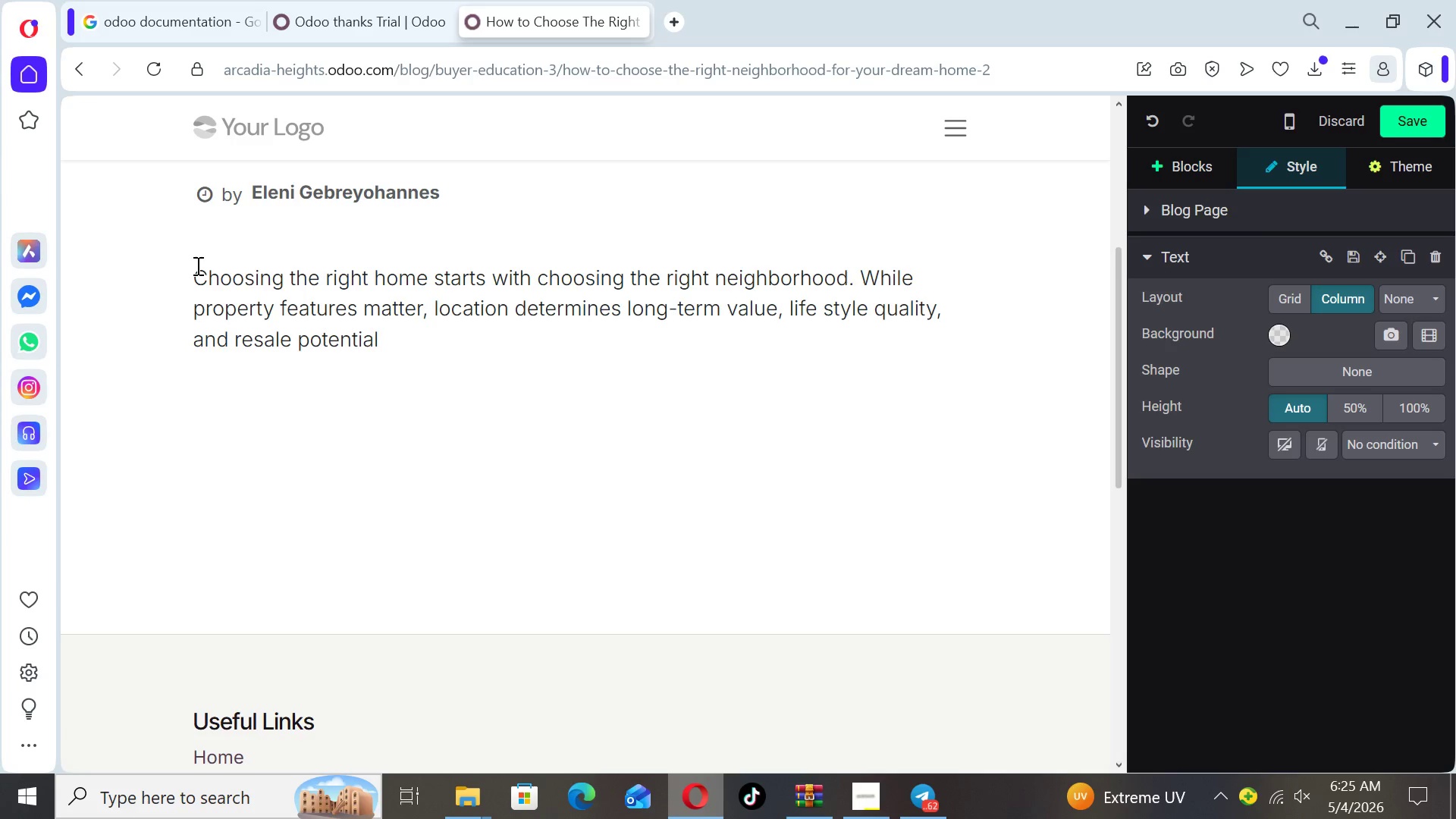 
key(Period)
 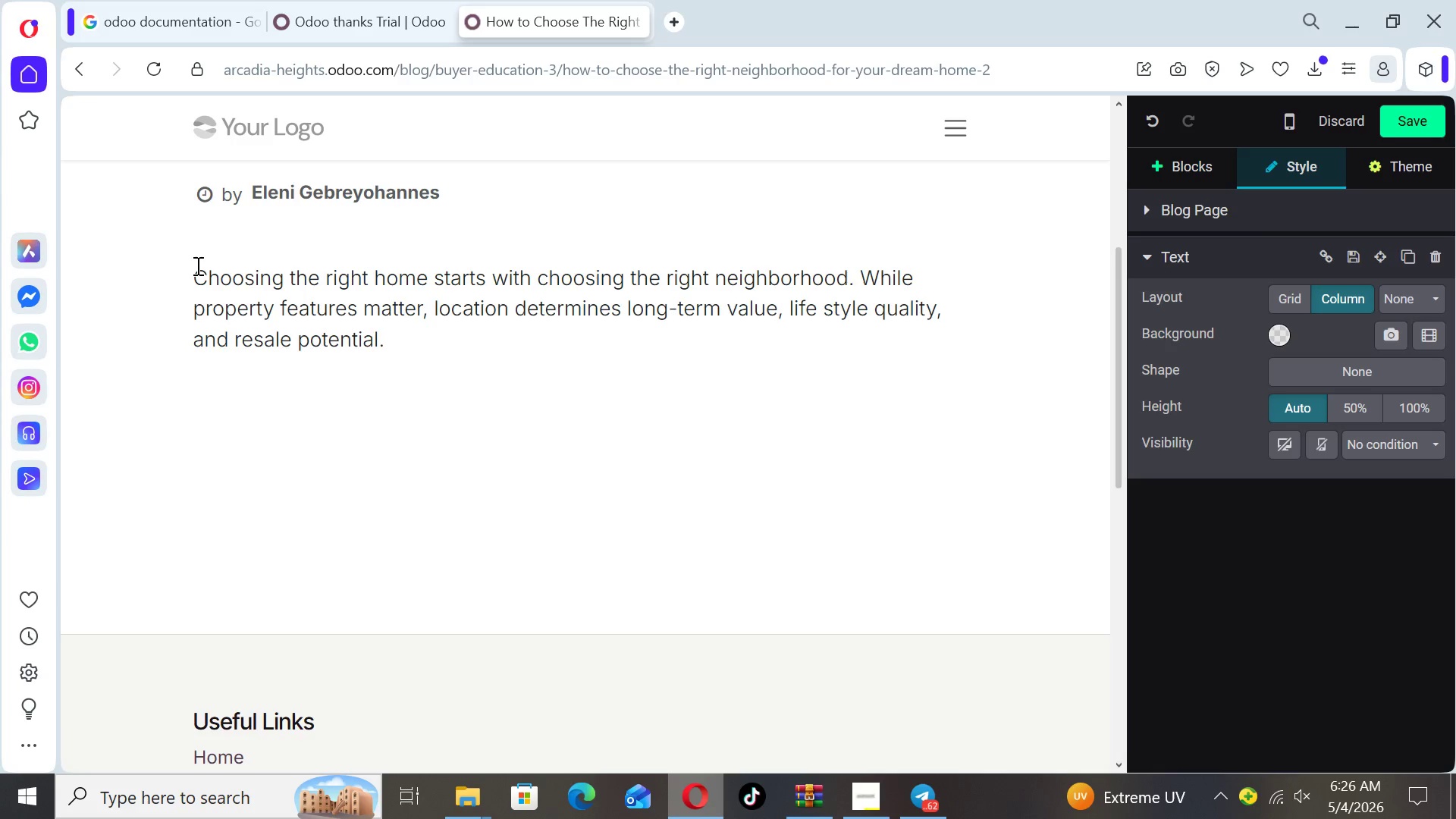 
key(Enter)
 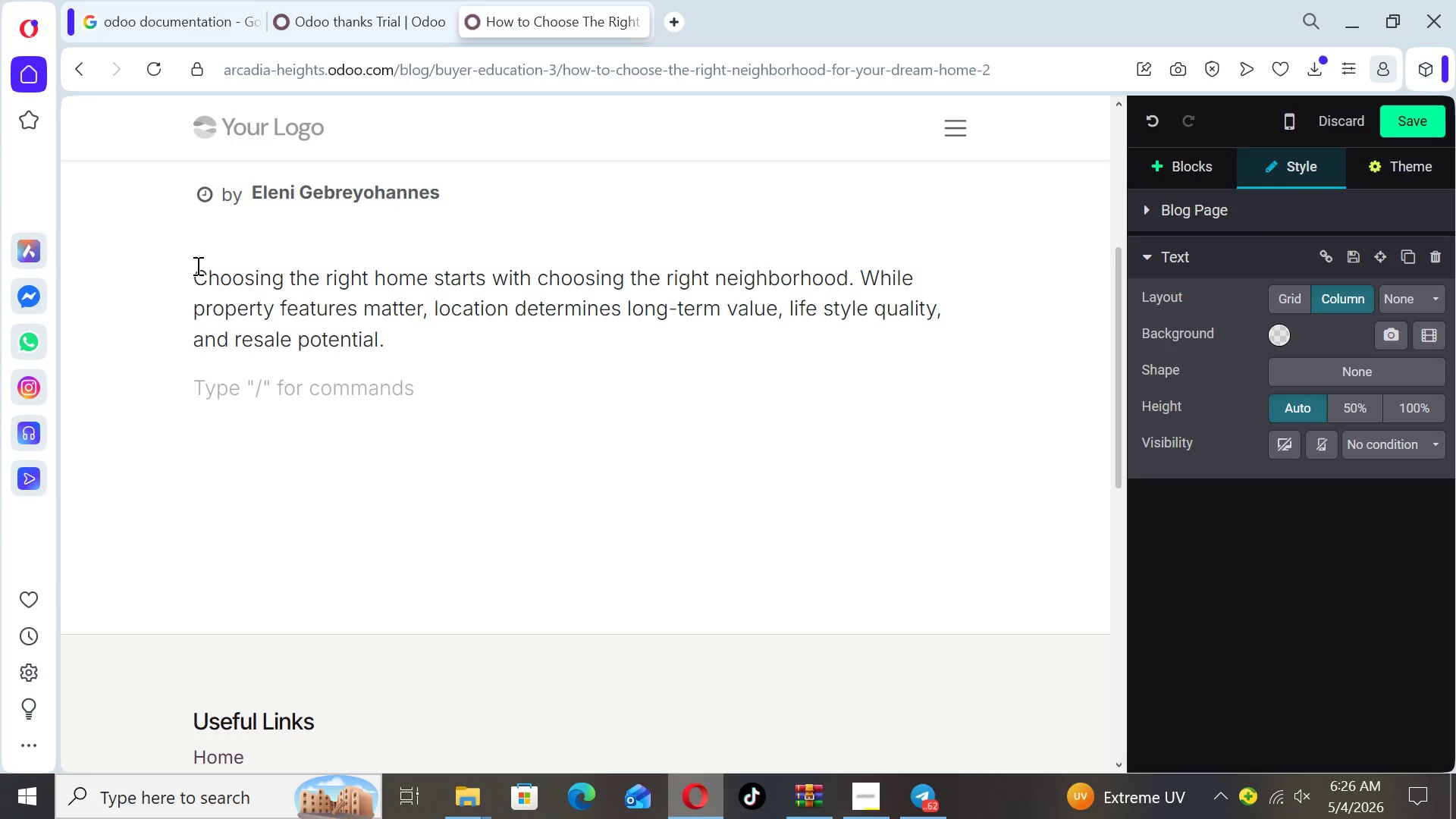 
type(Start by evaluating average sales prices and growth trends)
 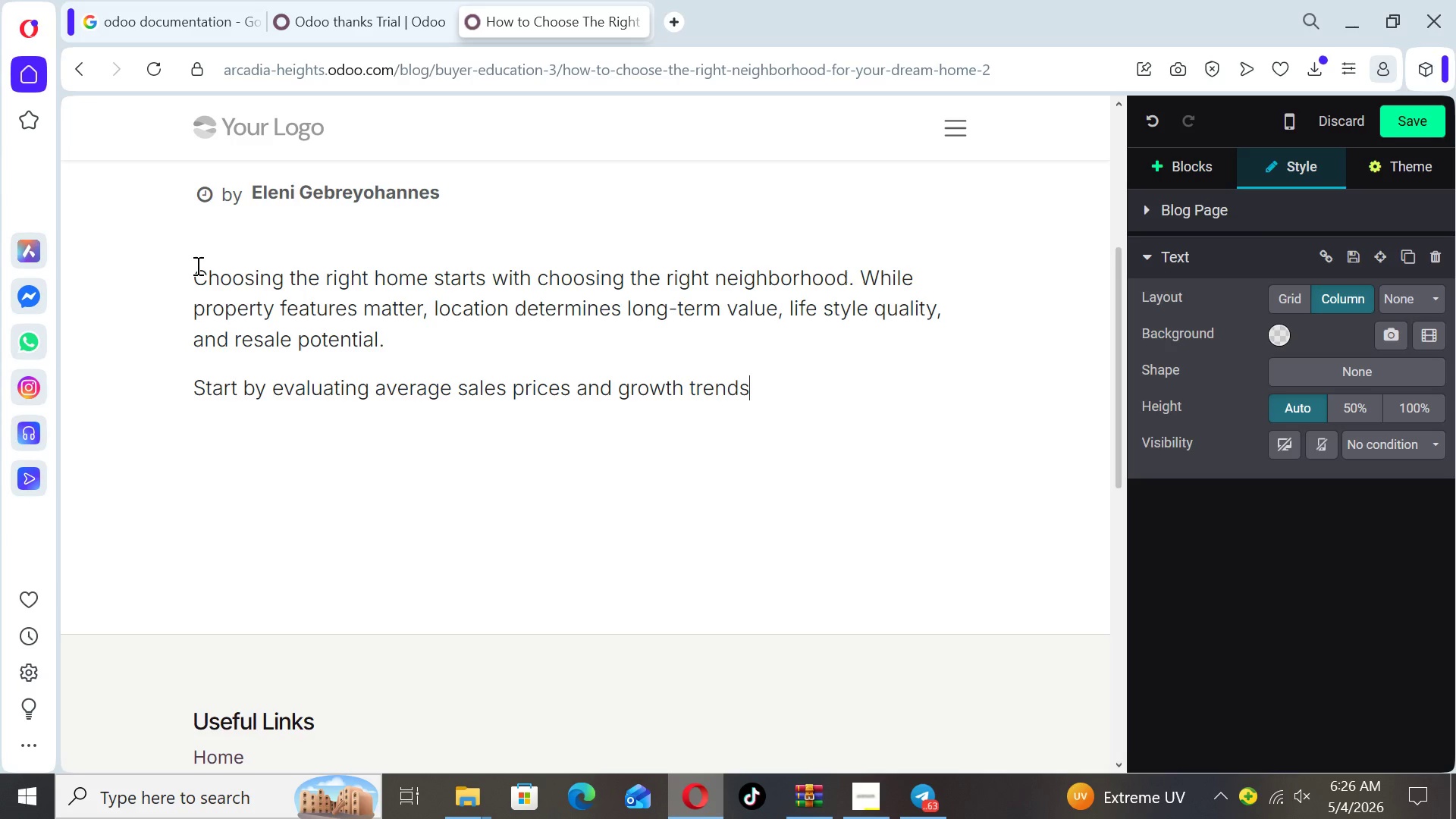 
type(. Areas with consistent appreciation often )
 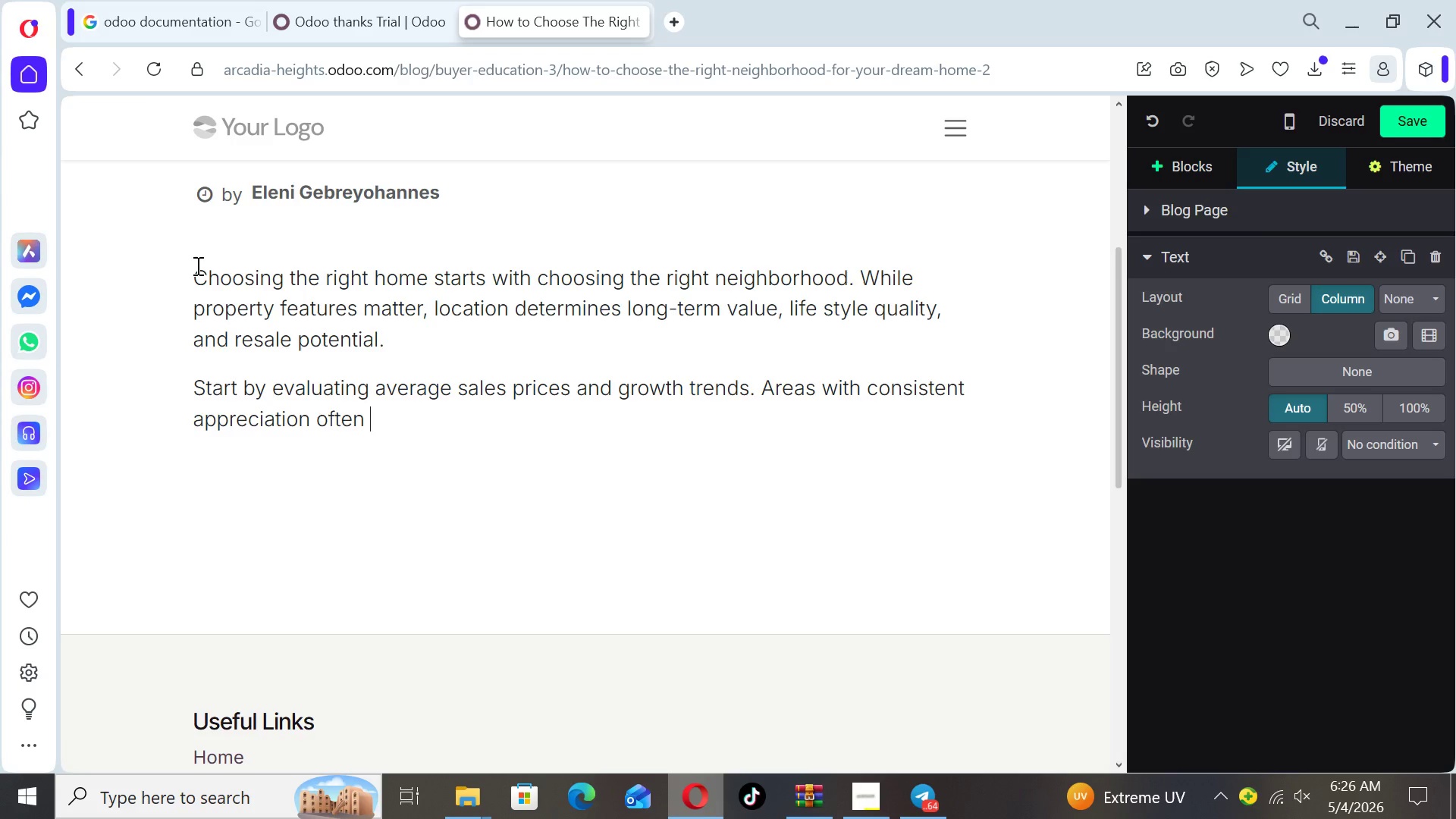 
type(signal strong infrastructue )
 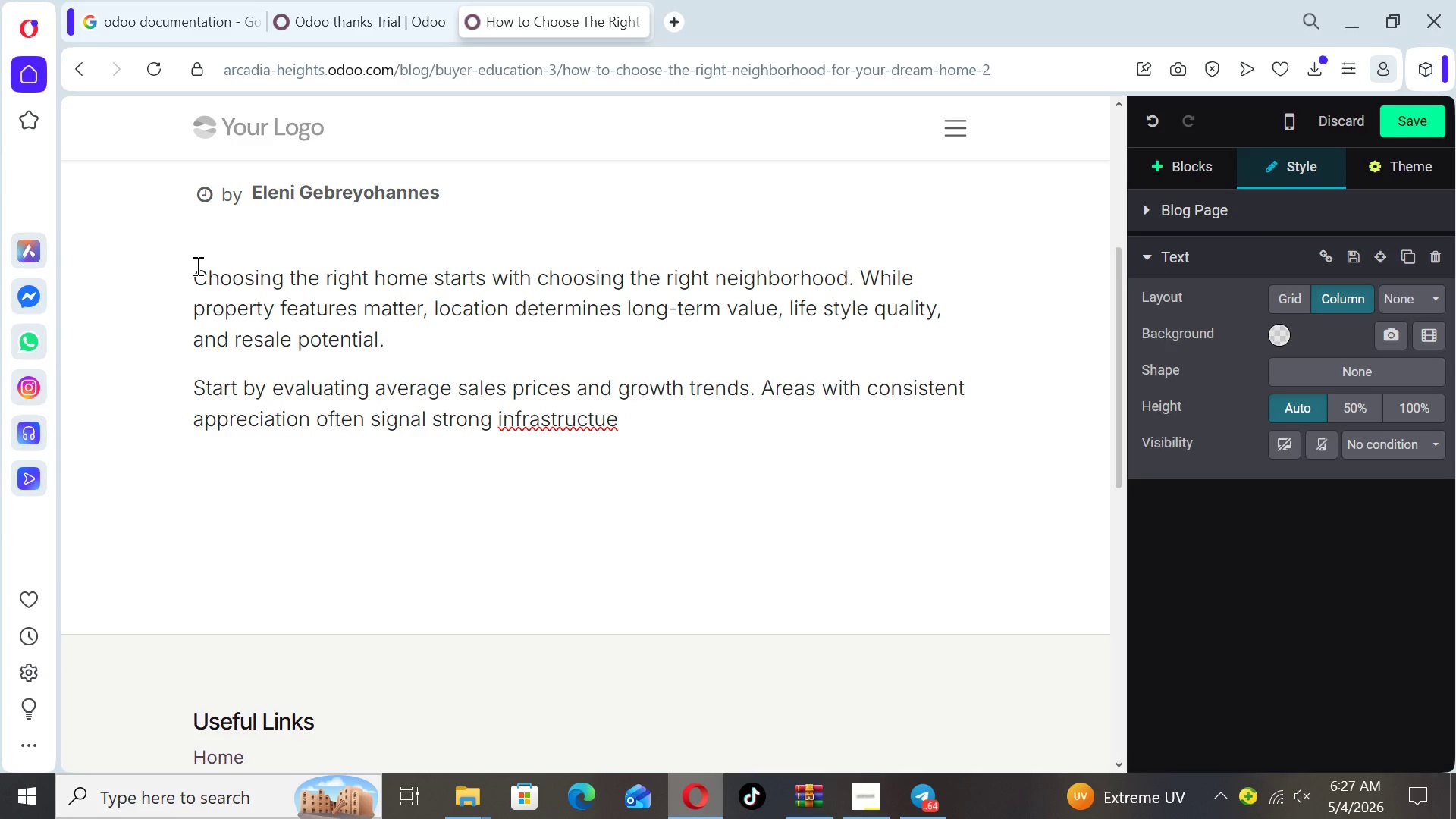 
key(ArrowLeft)
 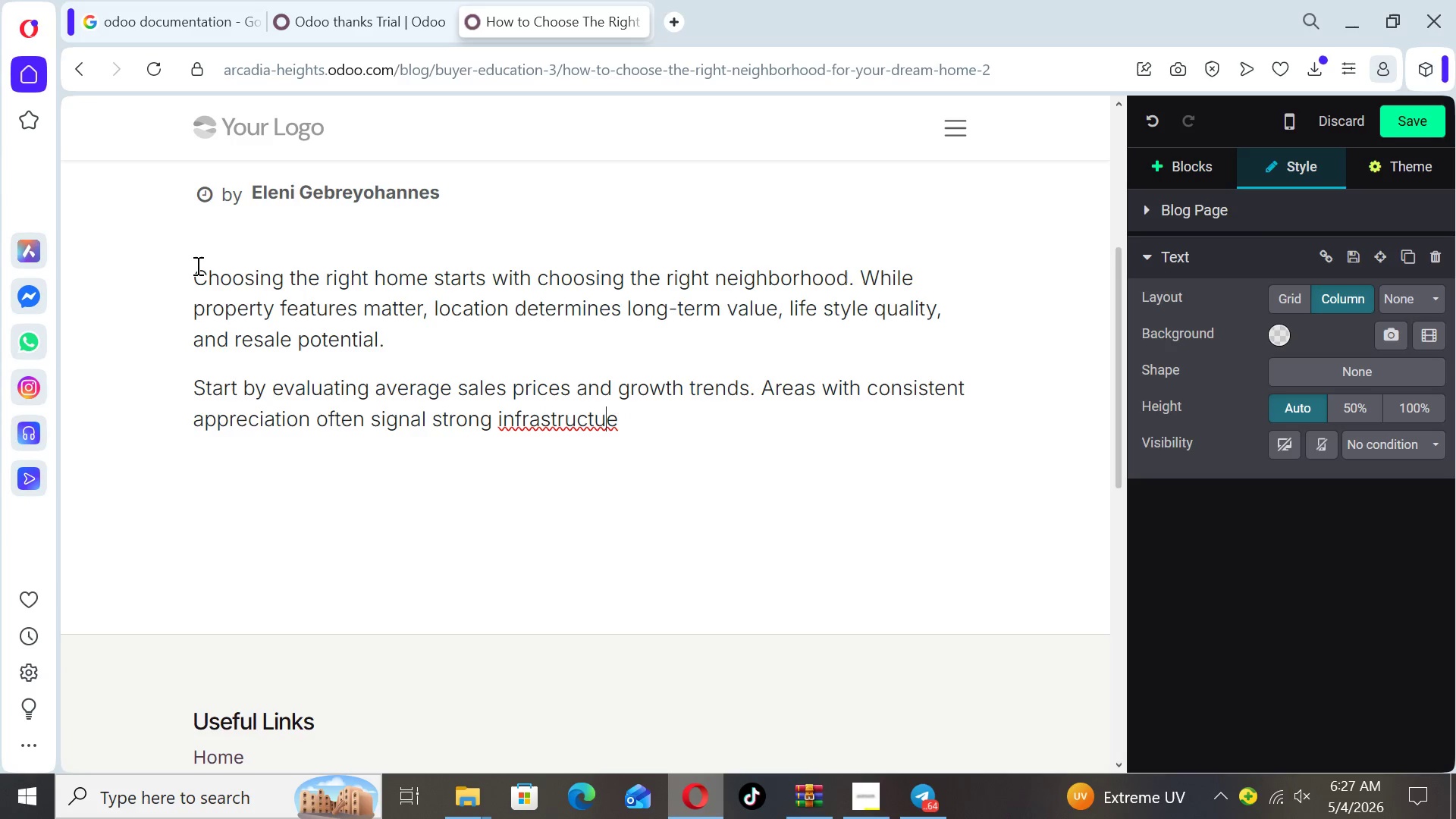 
key(ArrowLeft)
 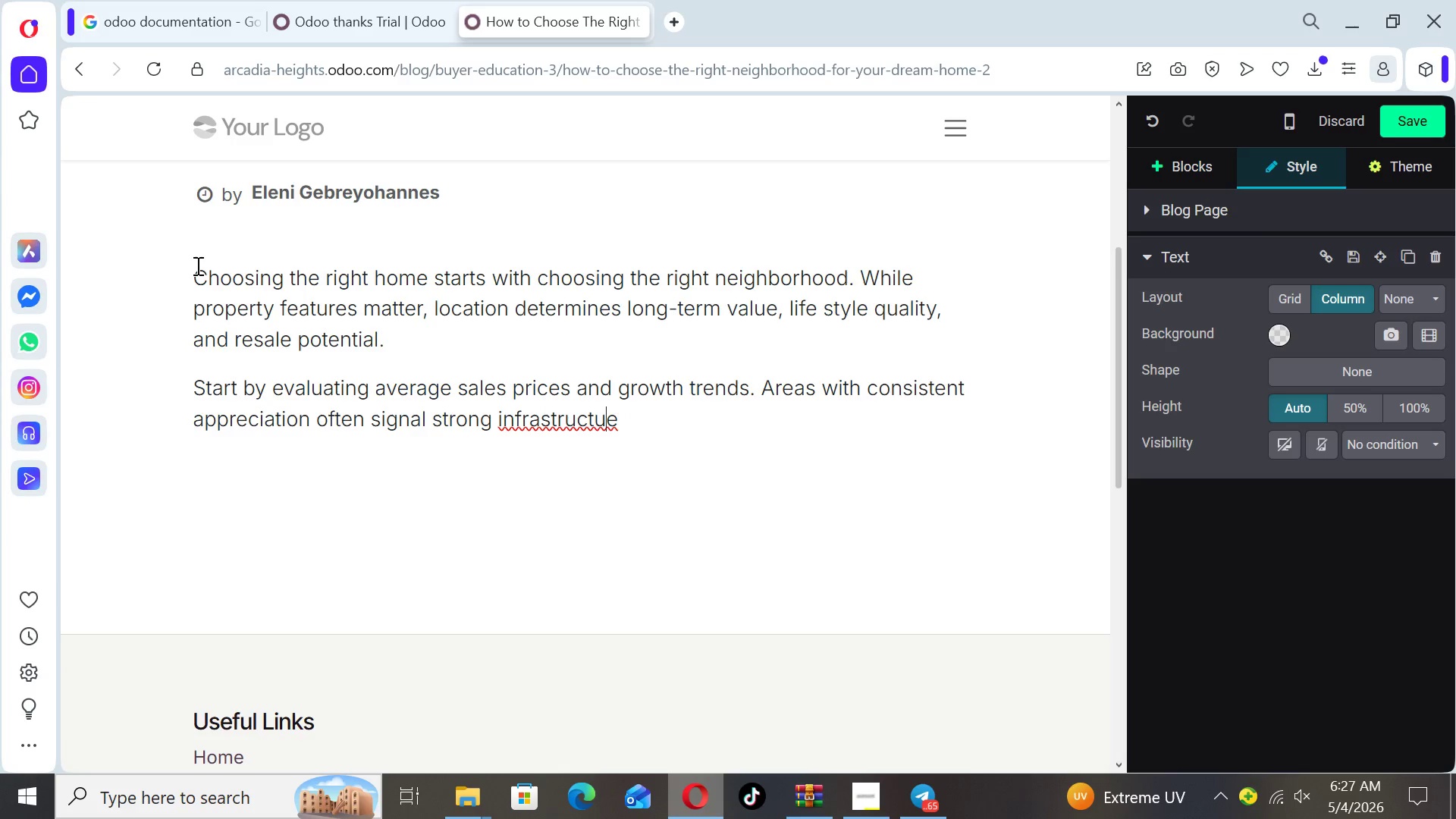 
key(R)
 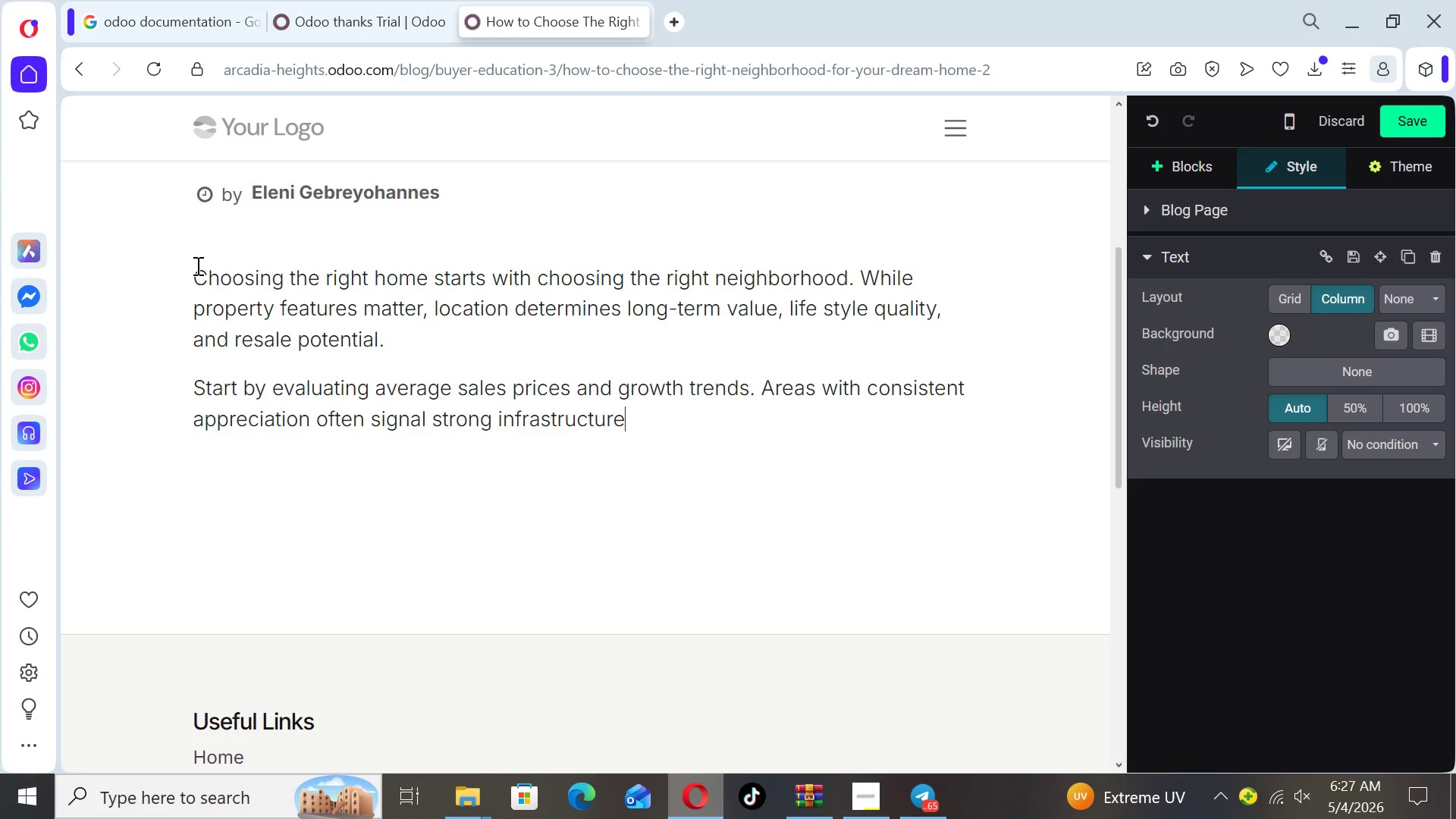 
key(ArrowRight)
 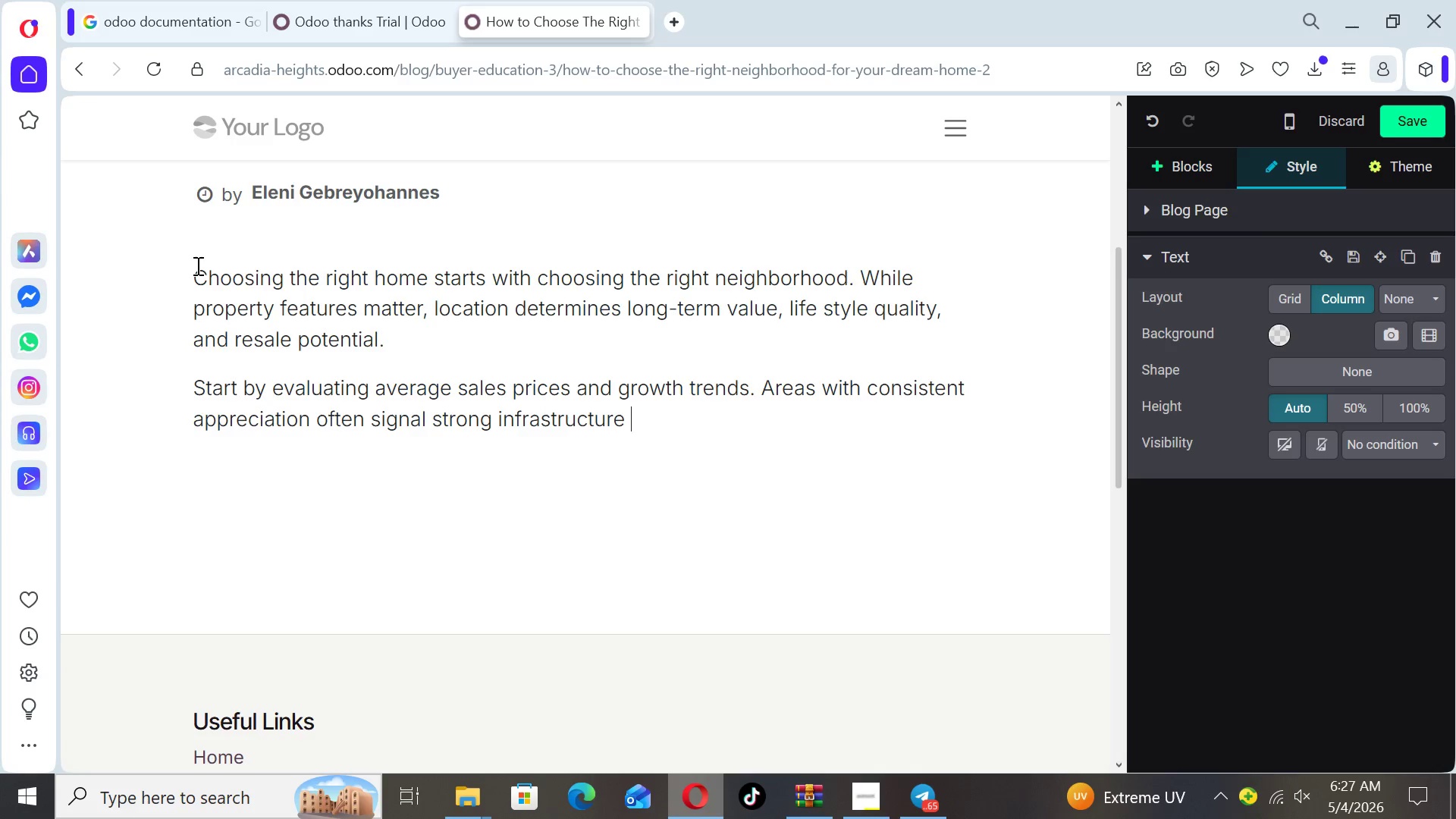 
key(ArrowRight)
 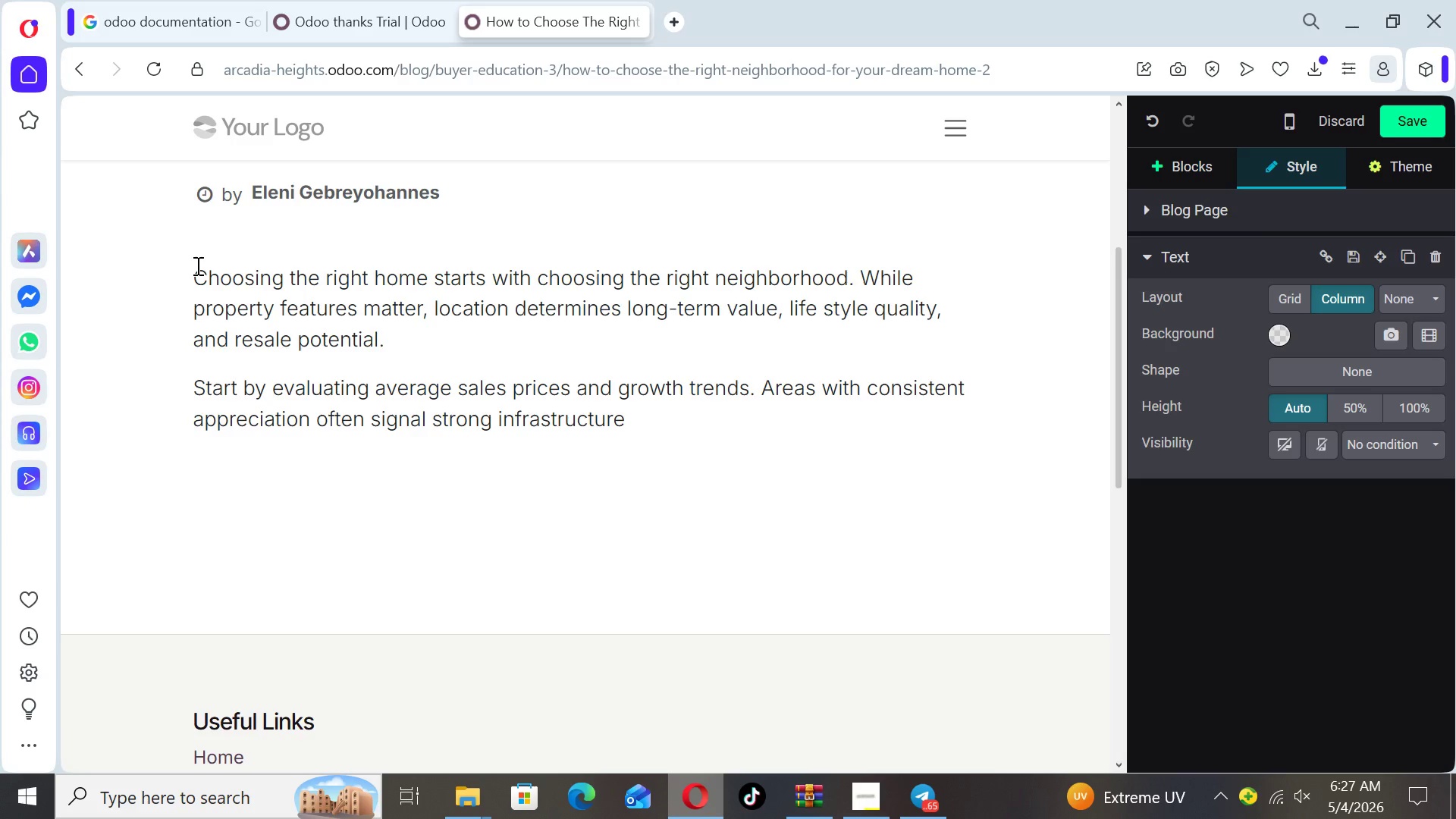 
type(demand)
 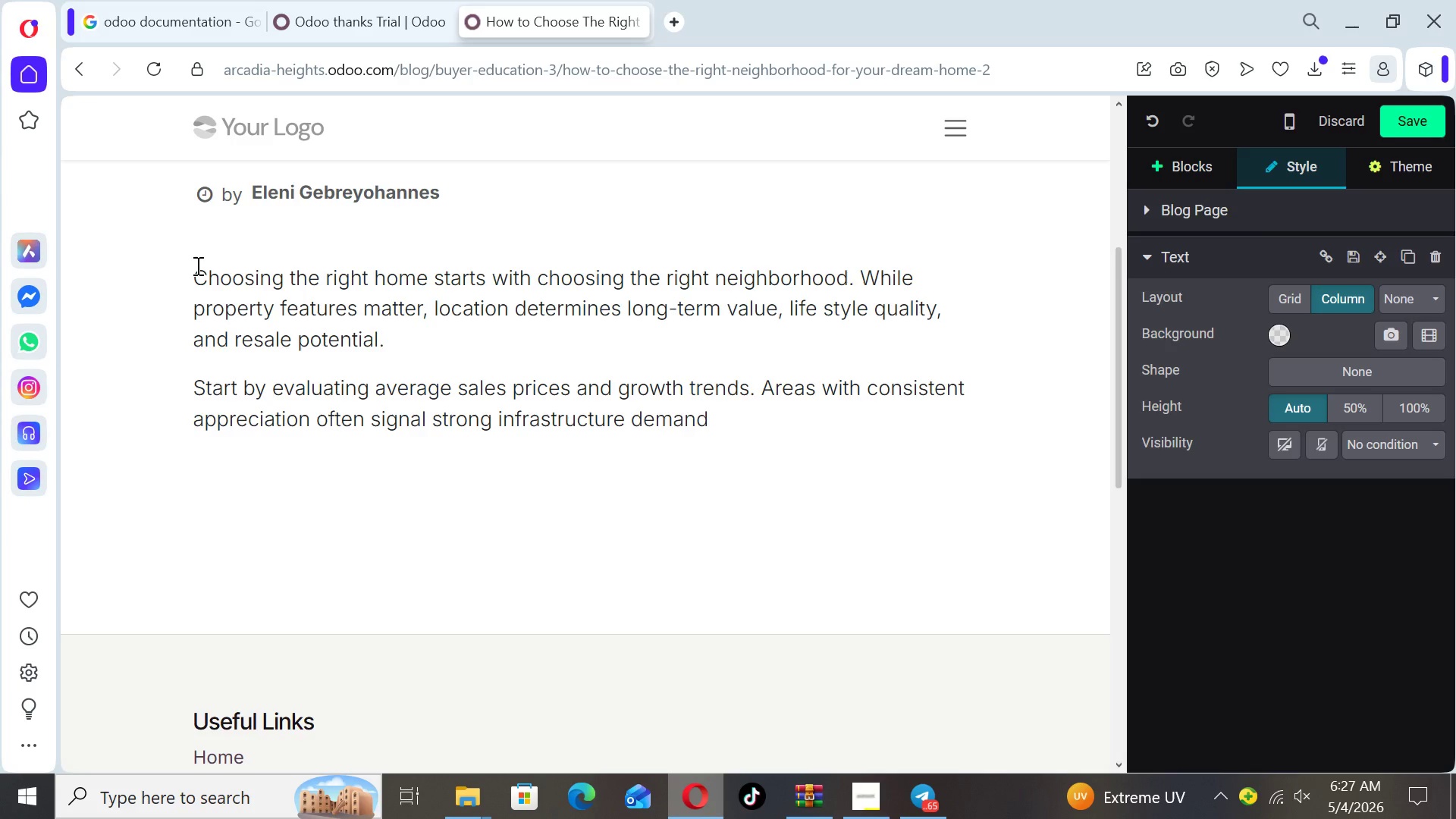 
wait(10.11)
 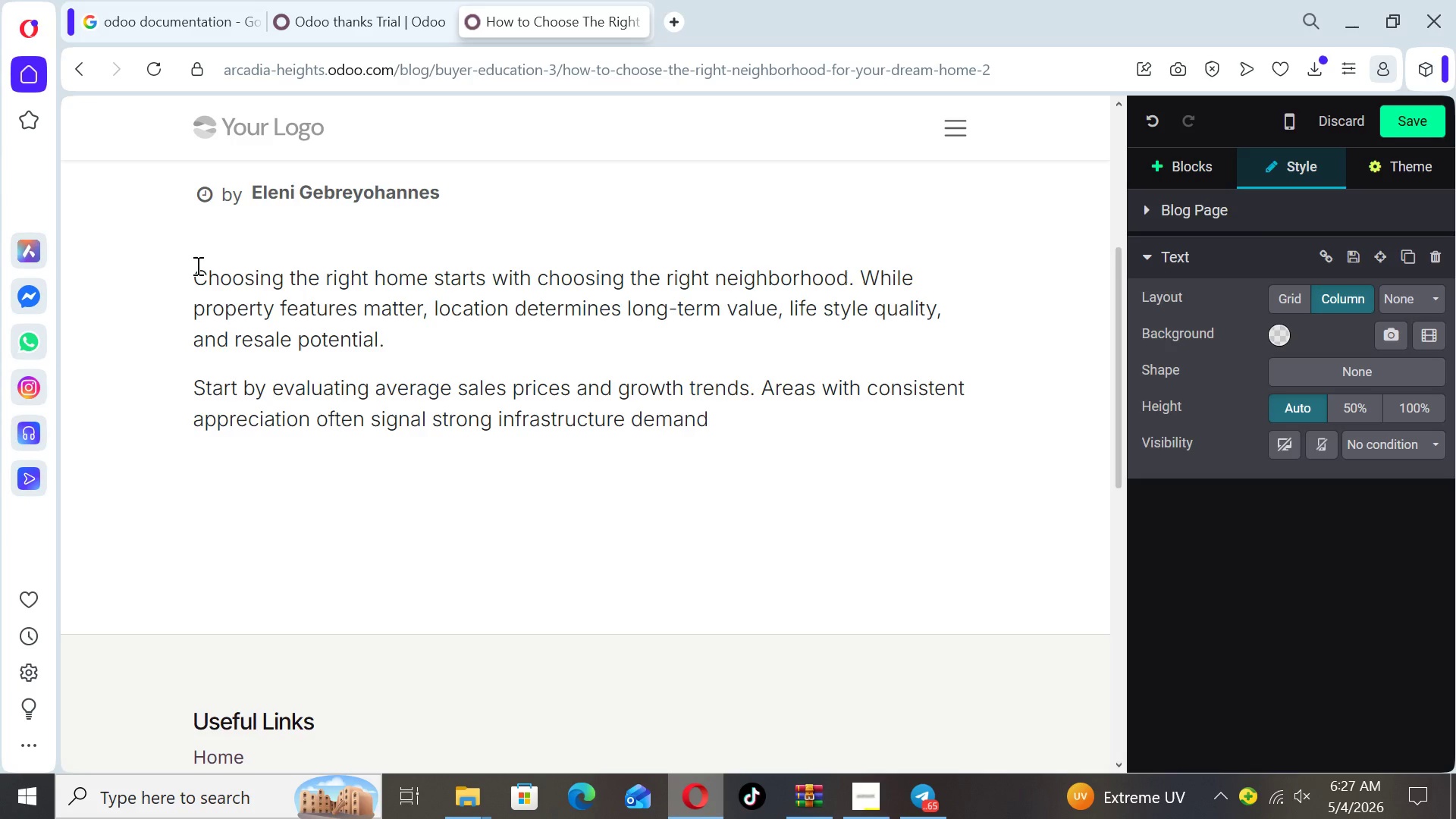 
key(ArrowLeft)
 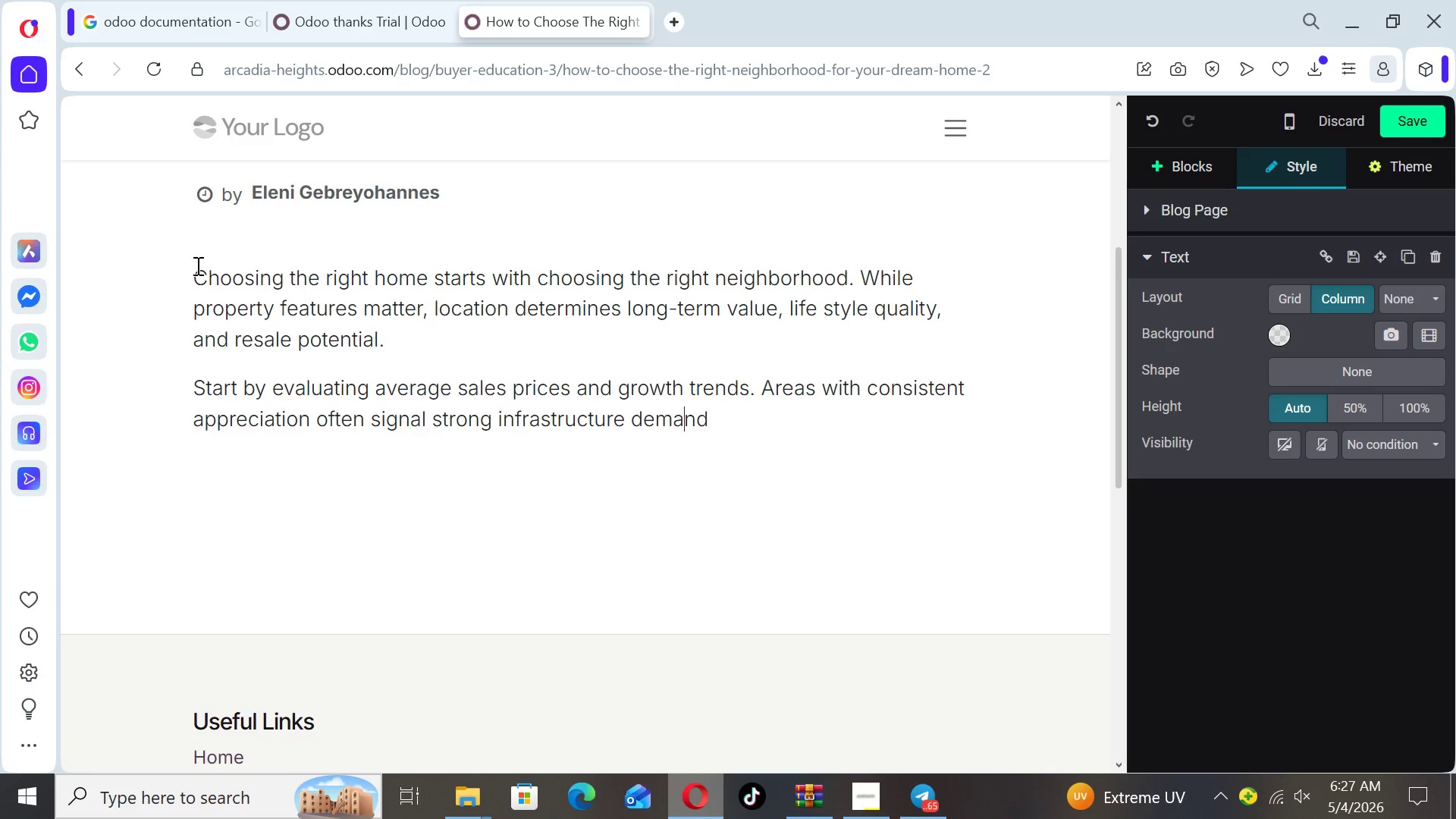 
key(ArrowLeft)
 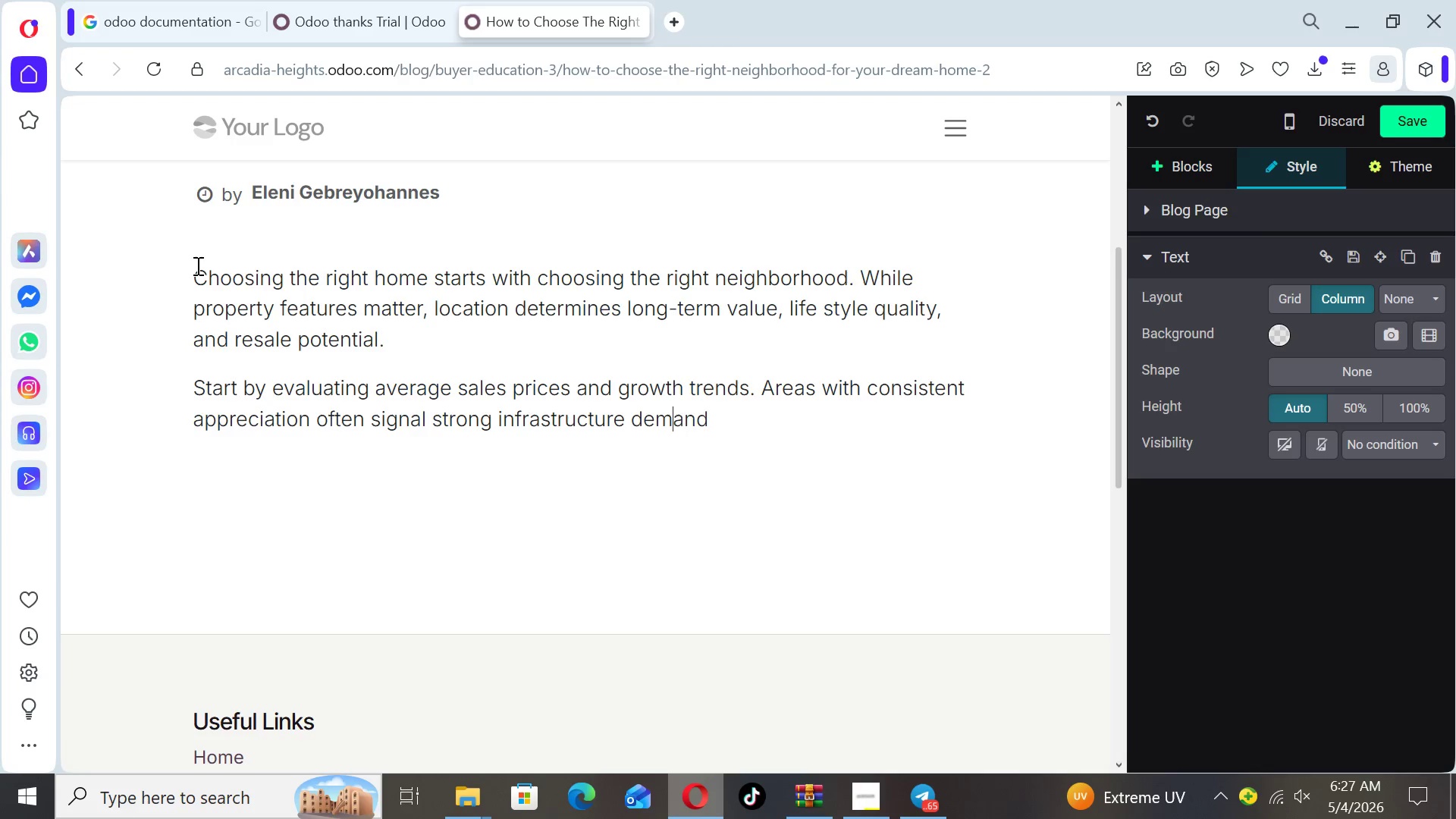 
key(ArrowLeft)
 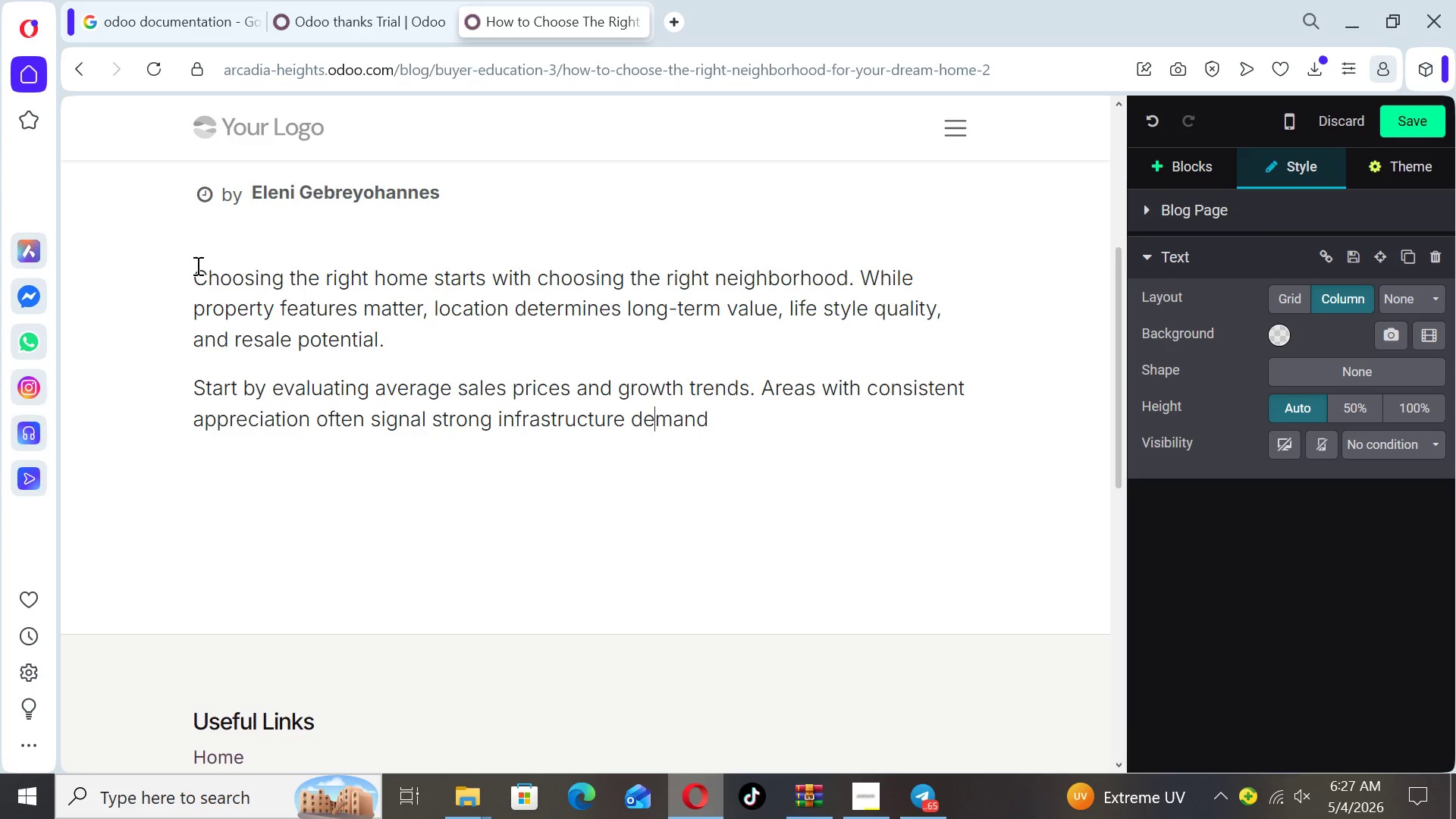 
key(ArrowLeft)
 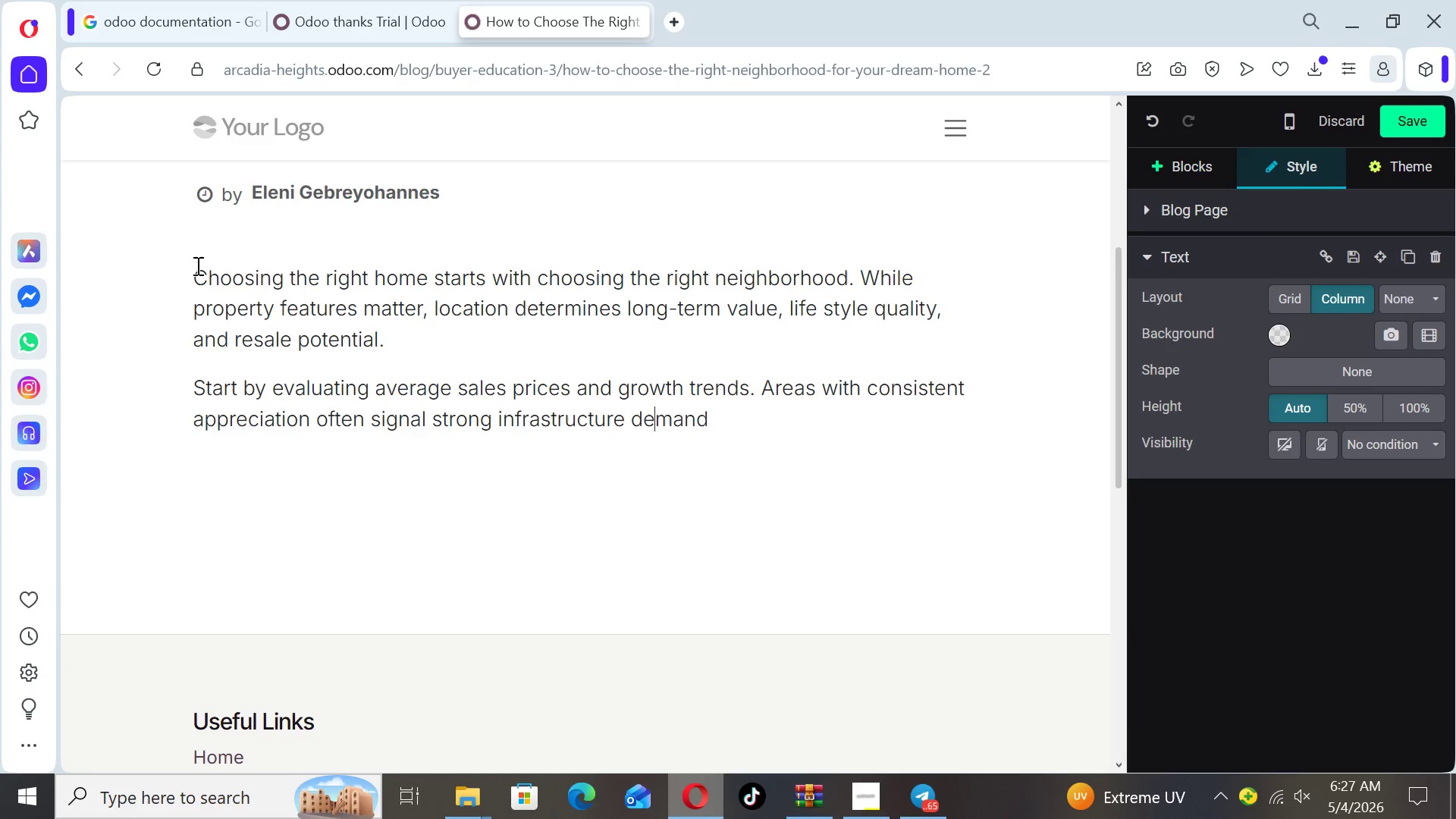 
key(ArrowLeft)
 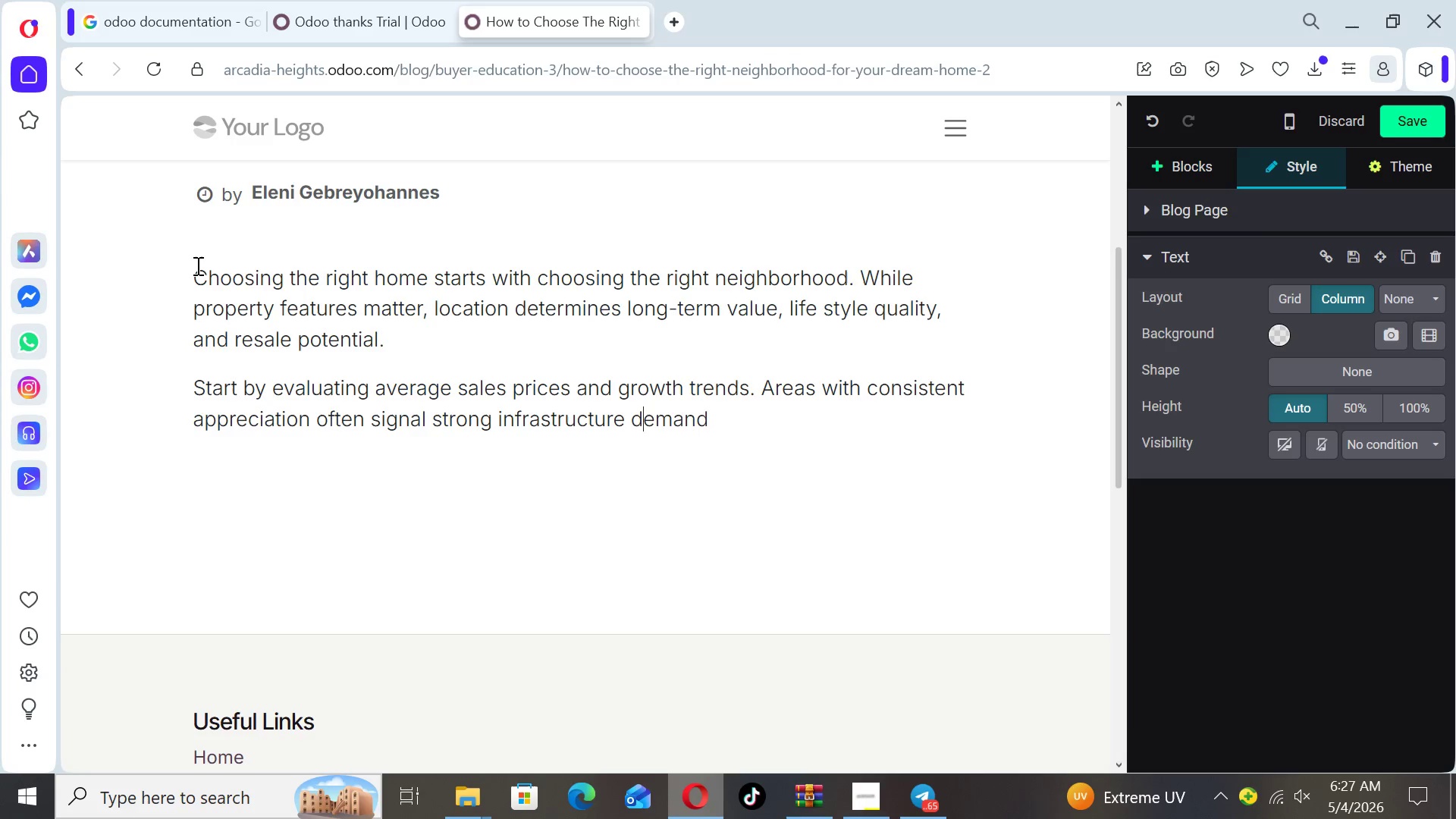 
key(ArrowLeft)
 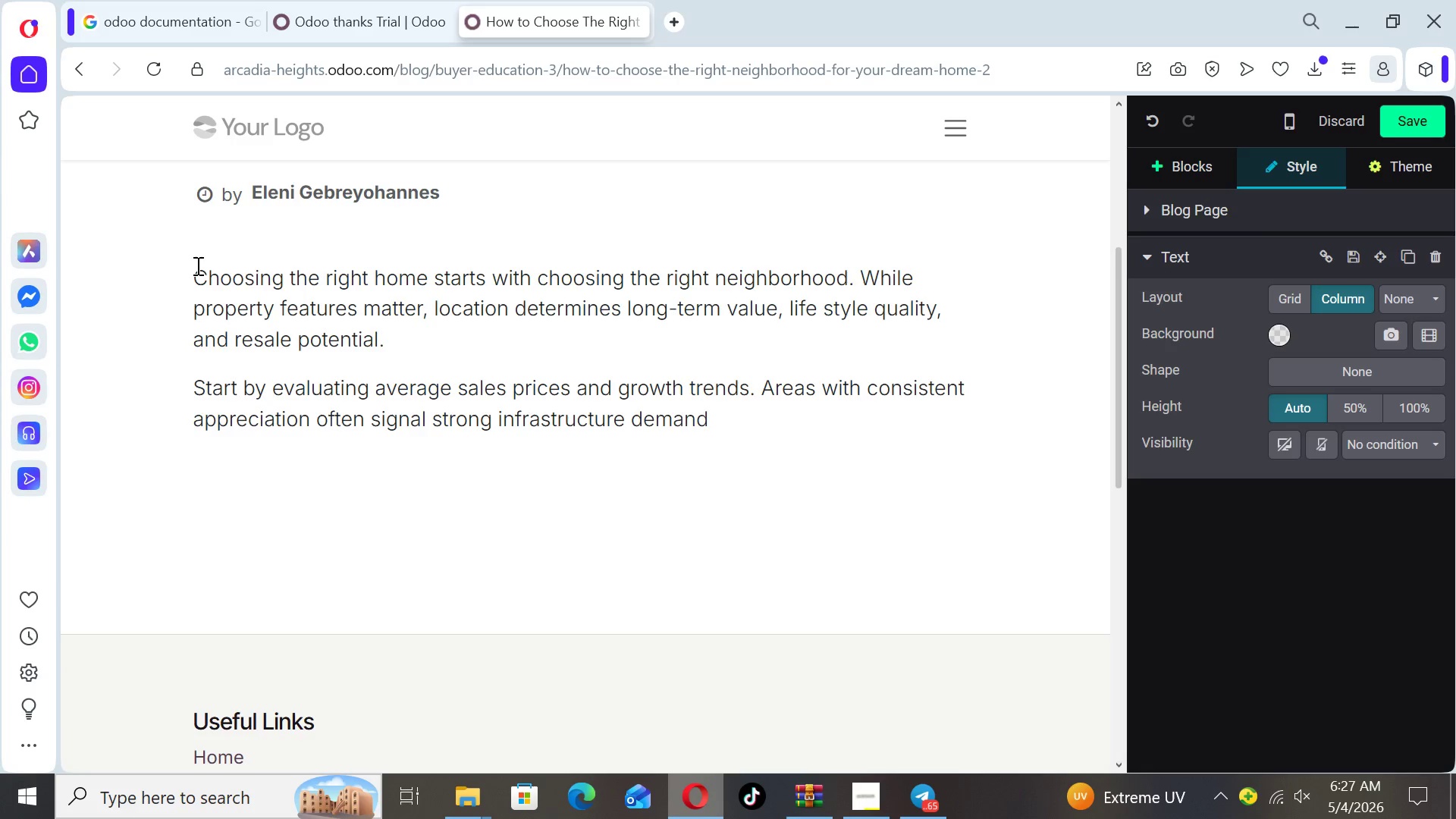 
type(and future )
 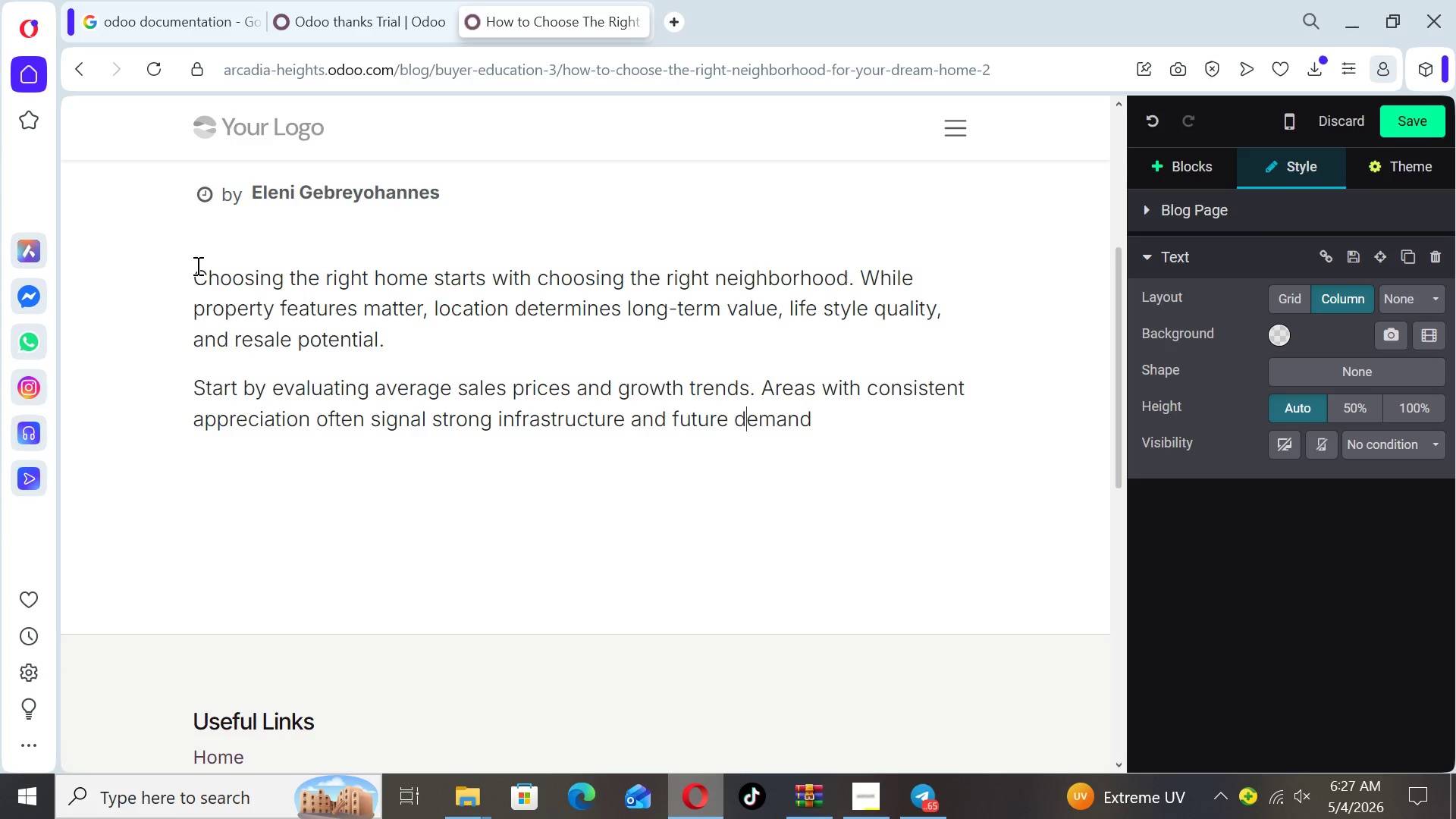 
key(ArrowRight)
 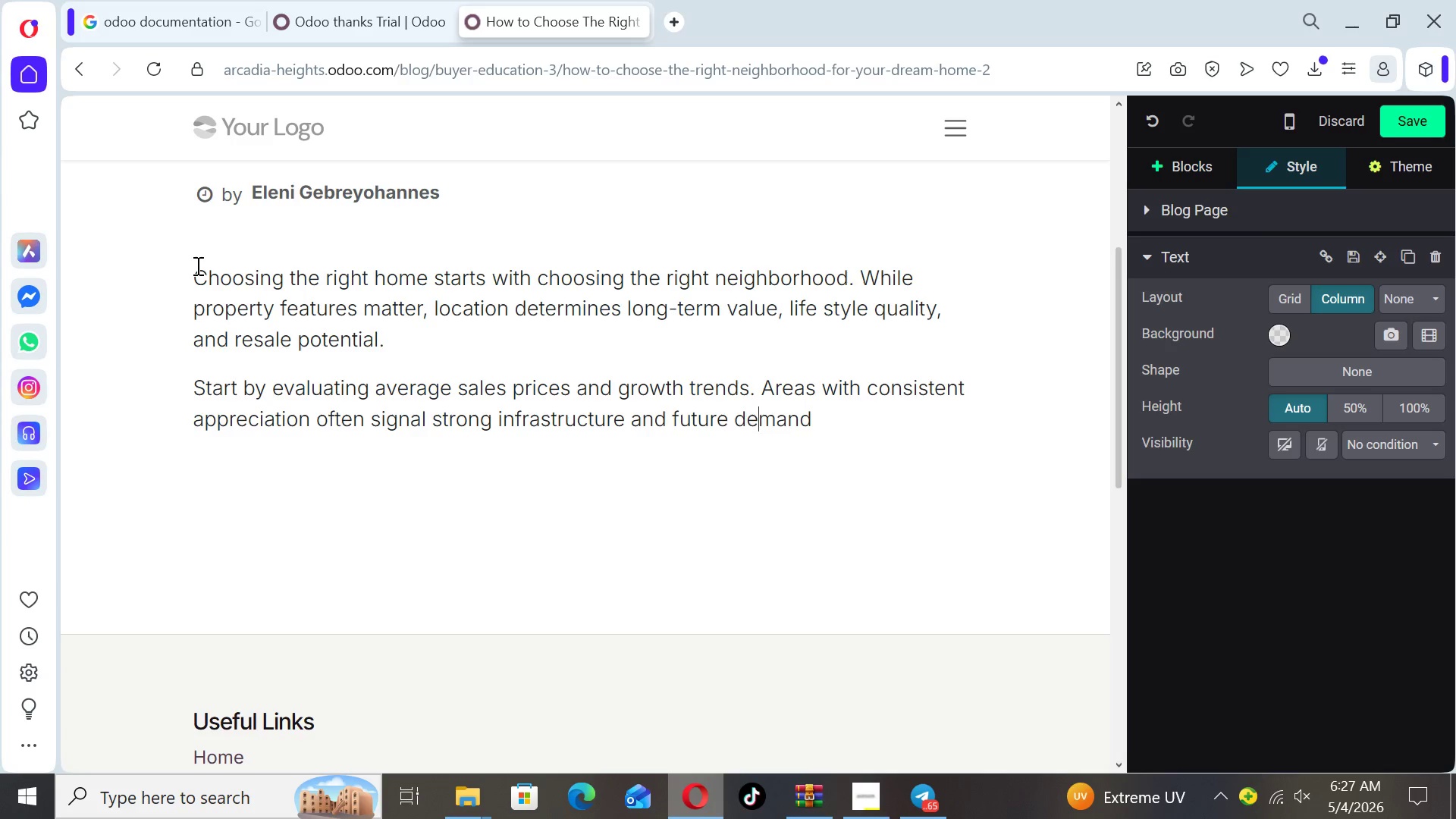 
key(ArrowRight)
 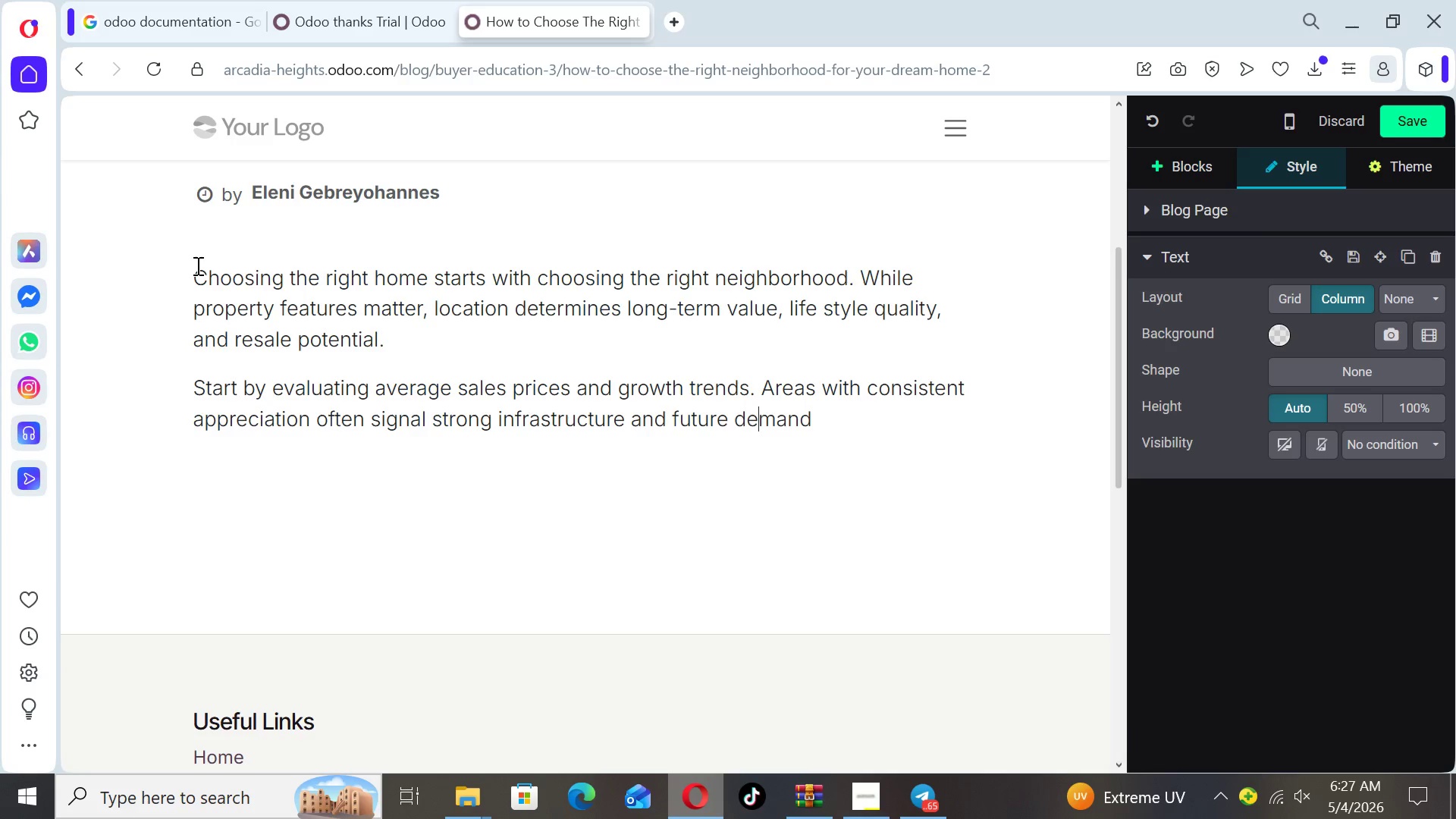 
key(ArrowRight)
 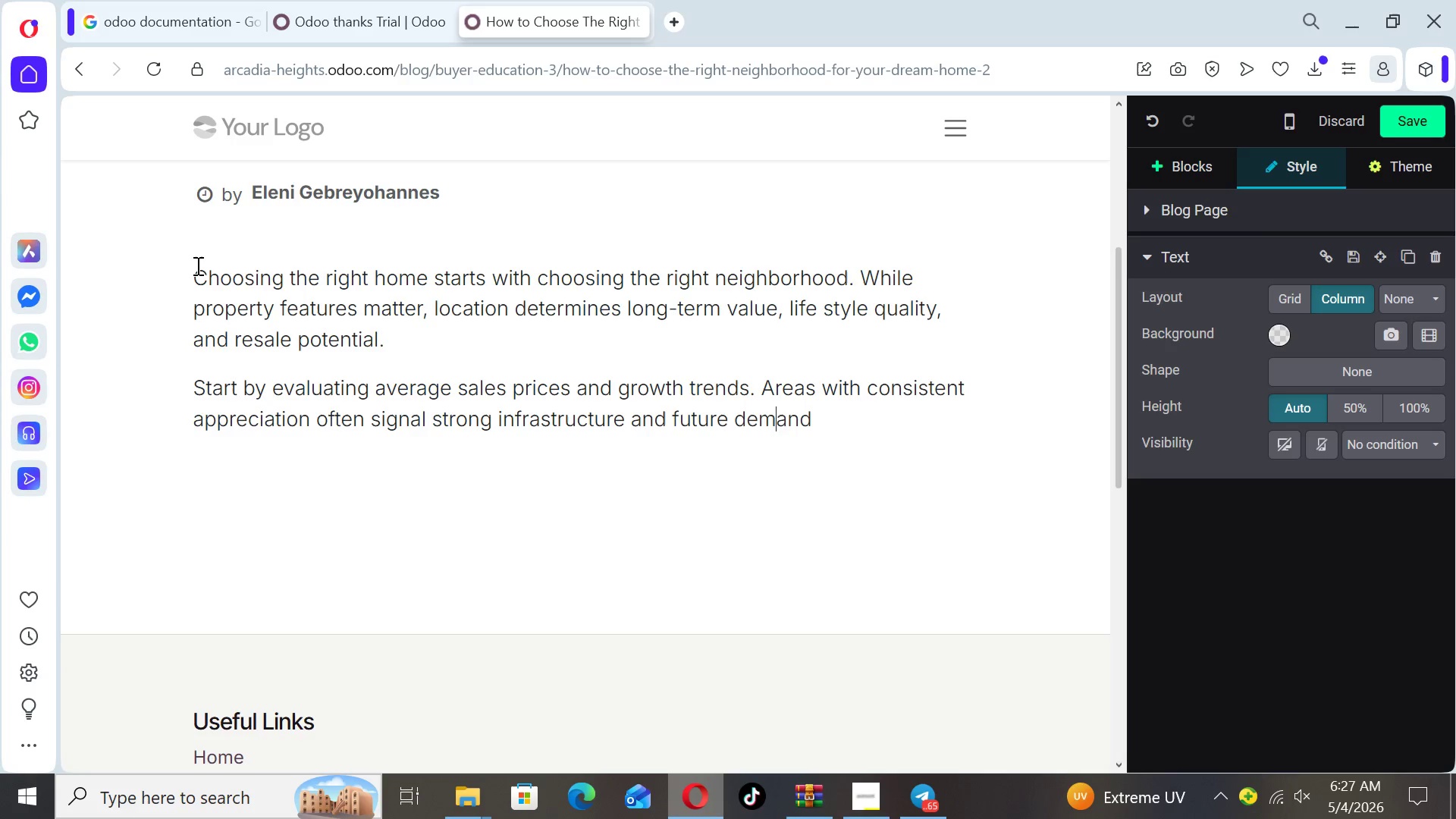 
key(ArrowRight)
 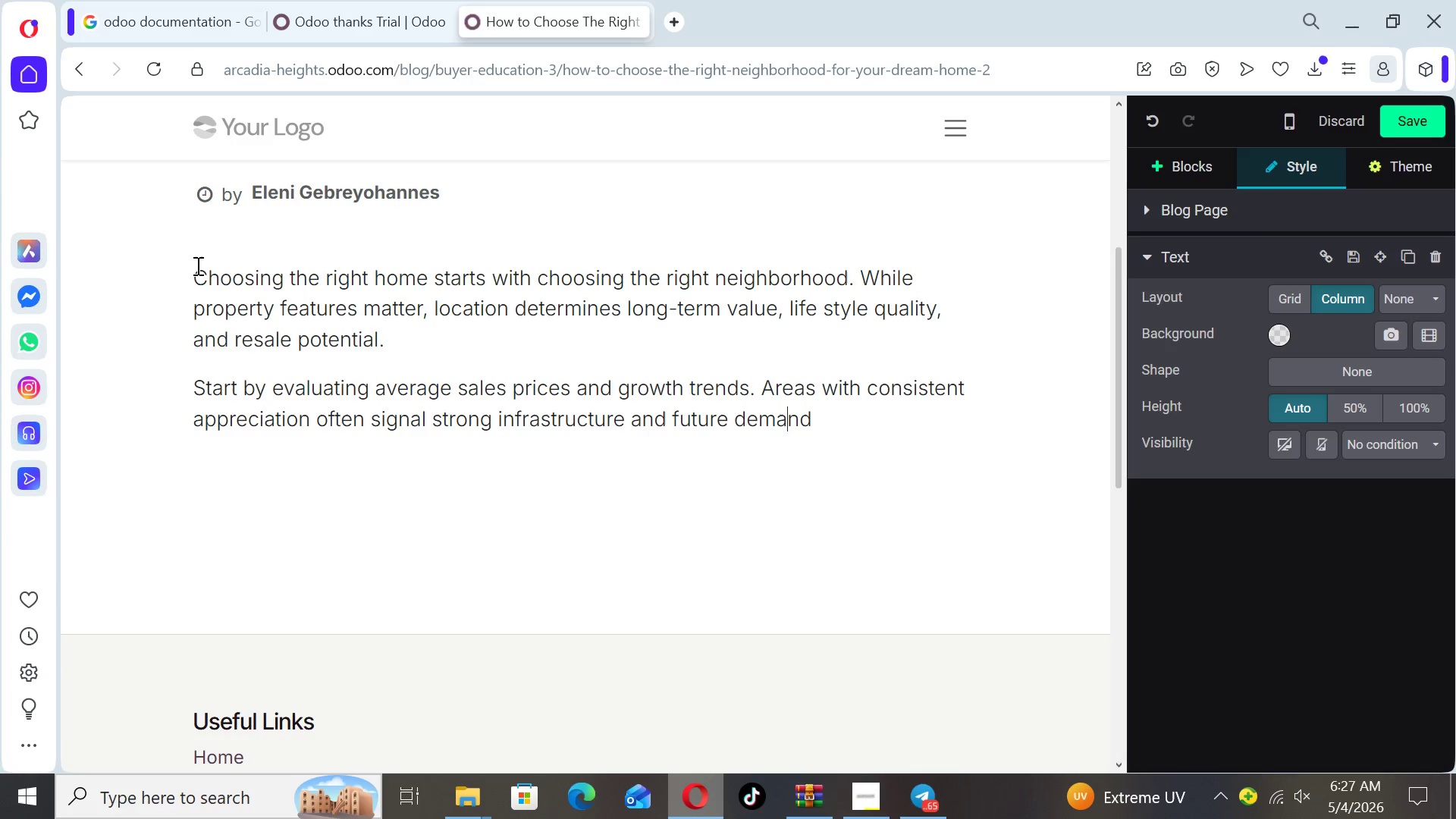 
key(ArrowRight)
 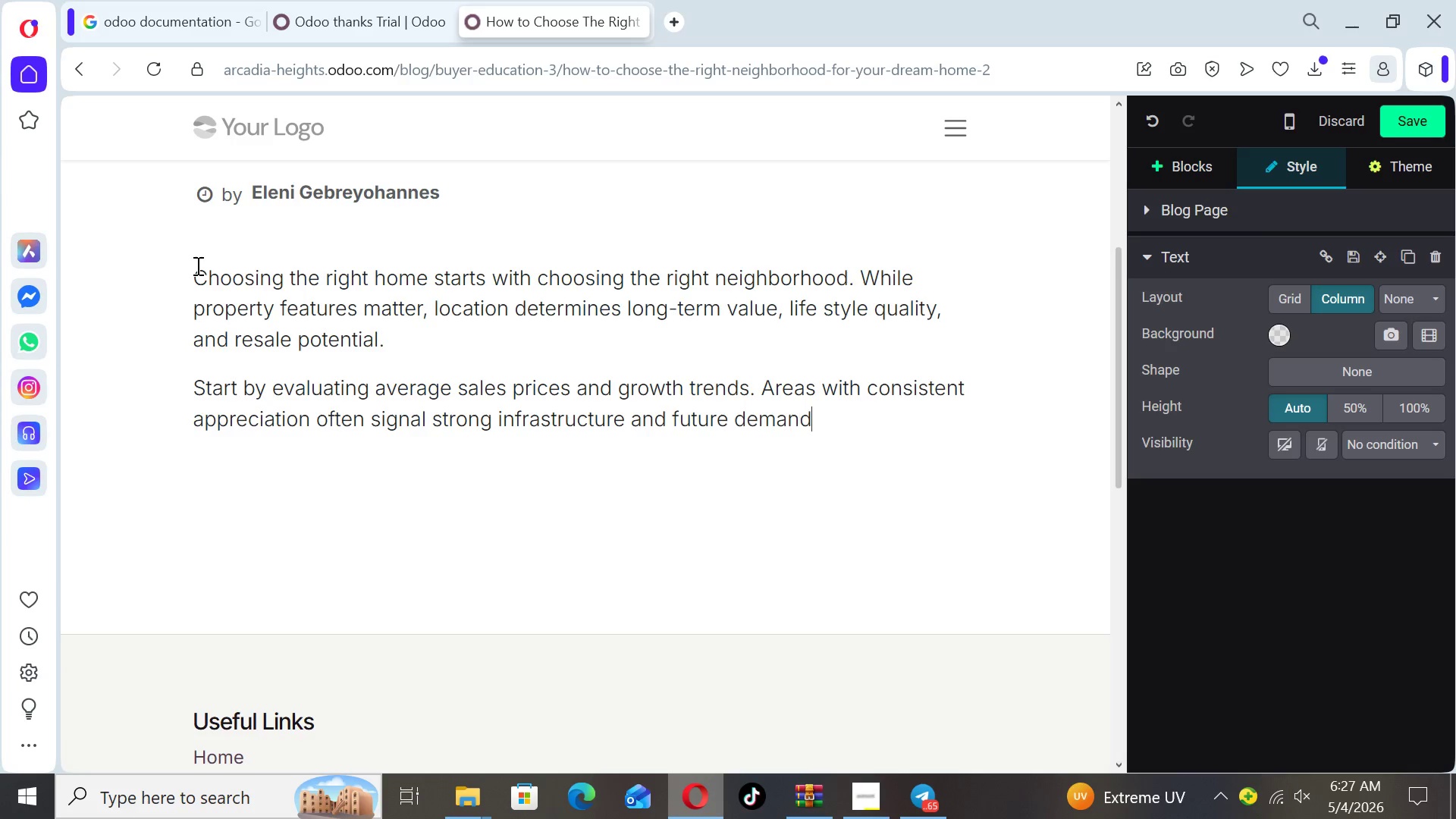 
key(ArrowRight)
 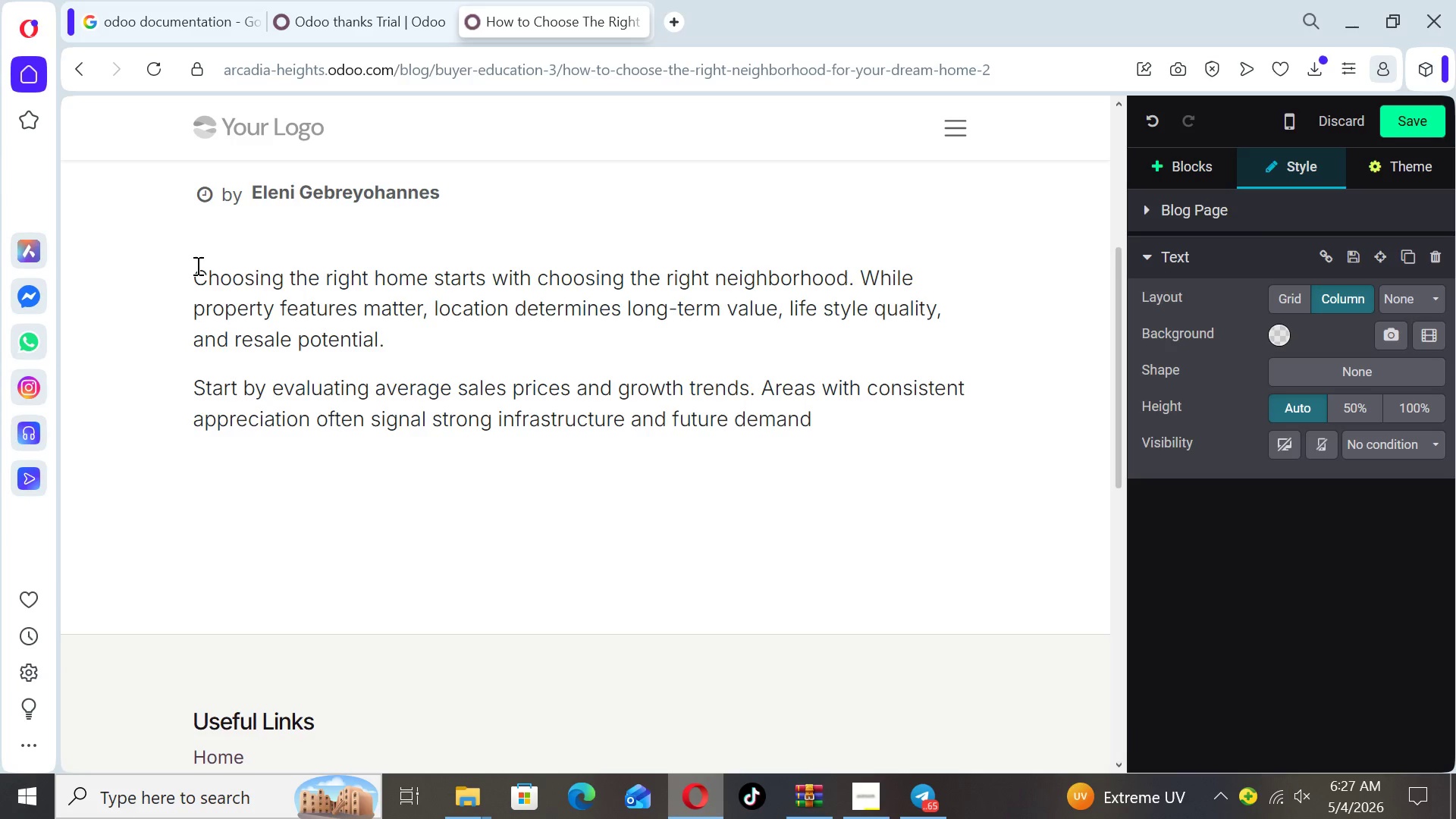 
type(. Land )
key(Backspace)
type(marks such as schools )
 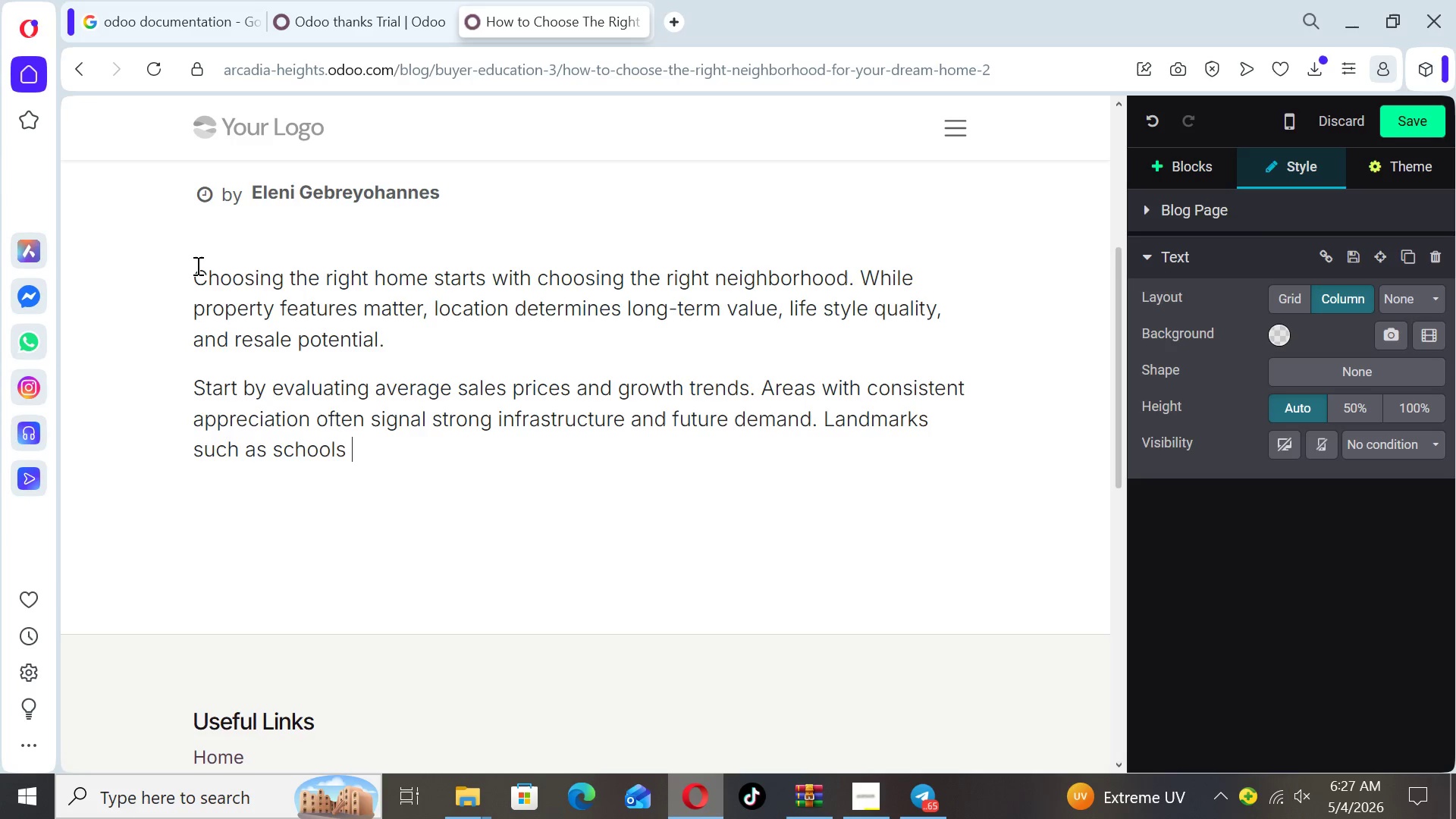 
key(Backspace)
type(, ps)
key(Backspace)
type(arks )
key(Backspace)
type(, and commercial centers also play a key role.)
 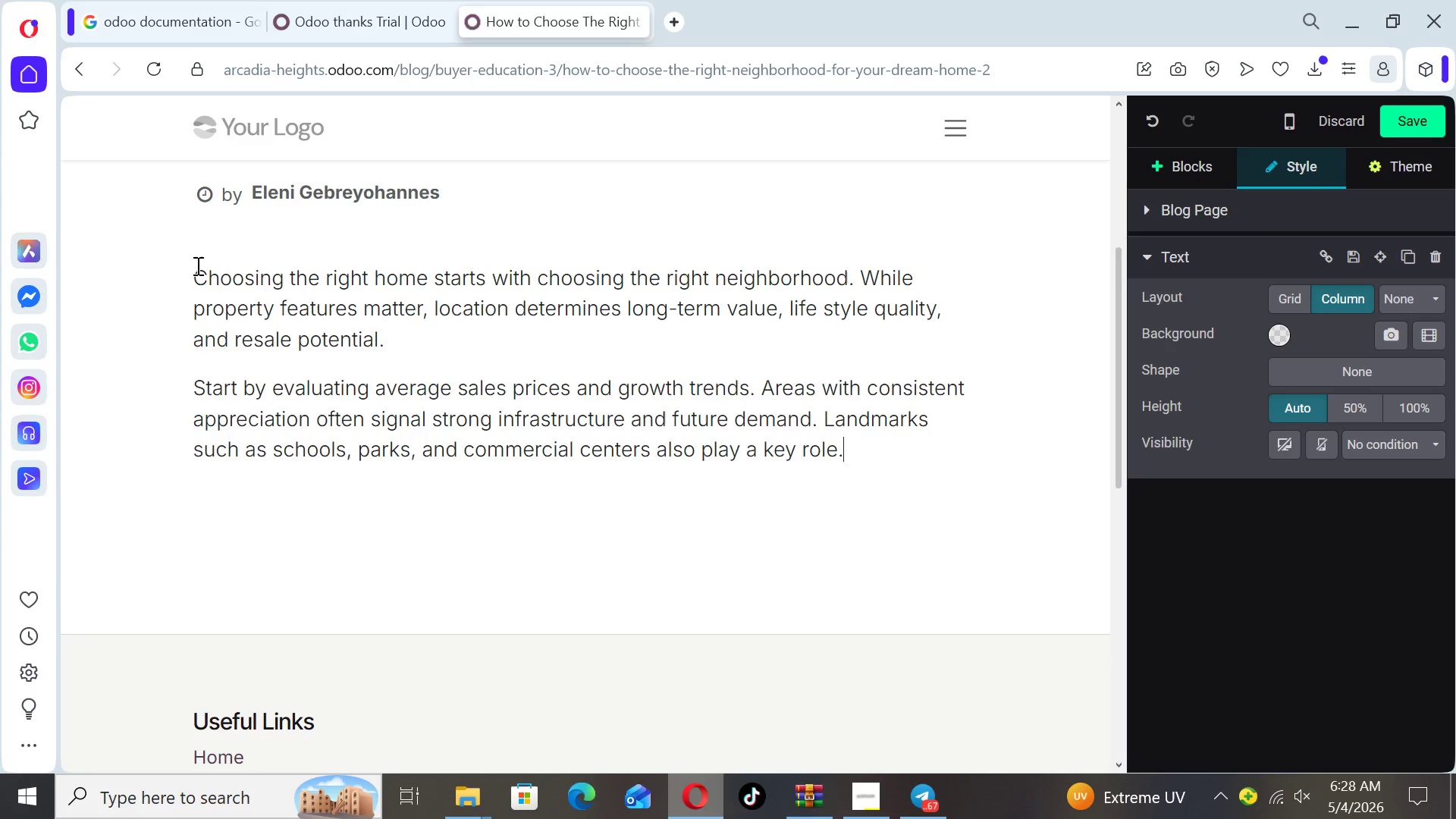 
key(Enter)
 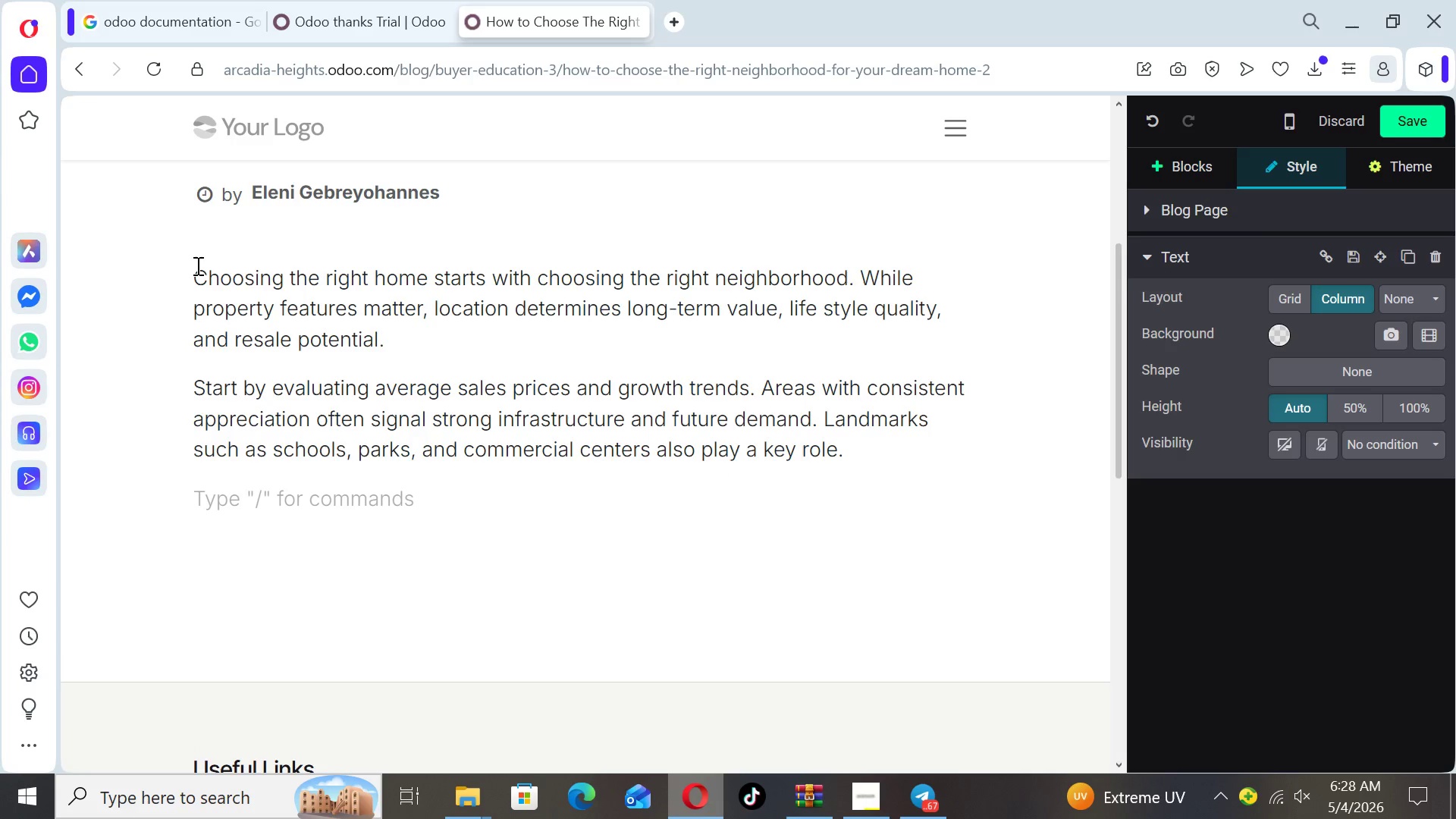 
type(Understanding your lifestyle is critical )
key(Backspace)
type(. Whether )
 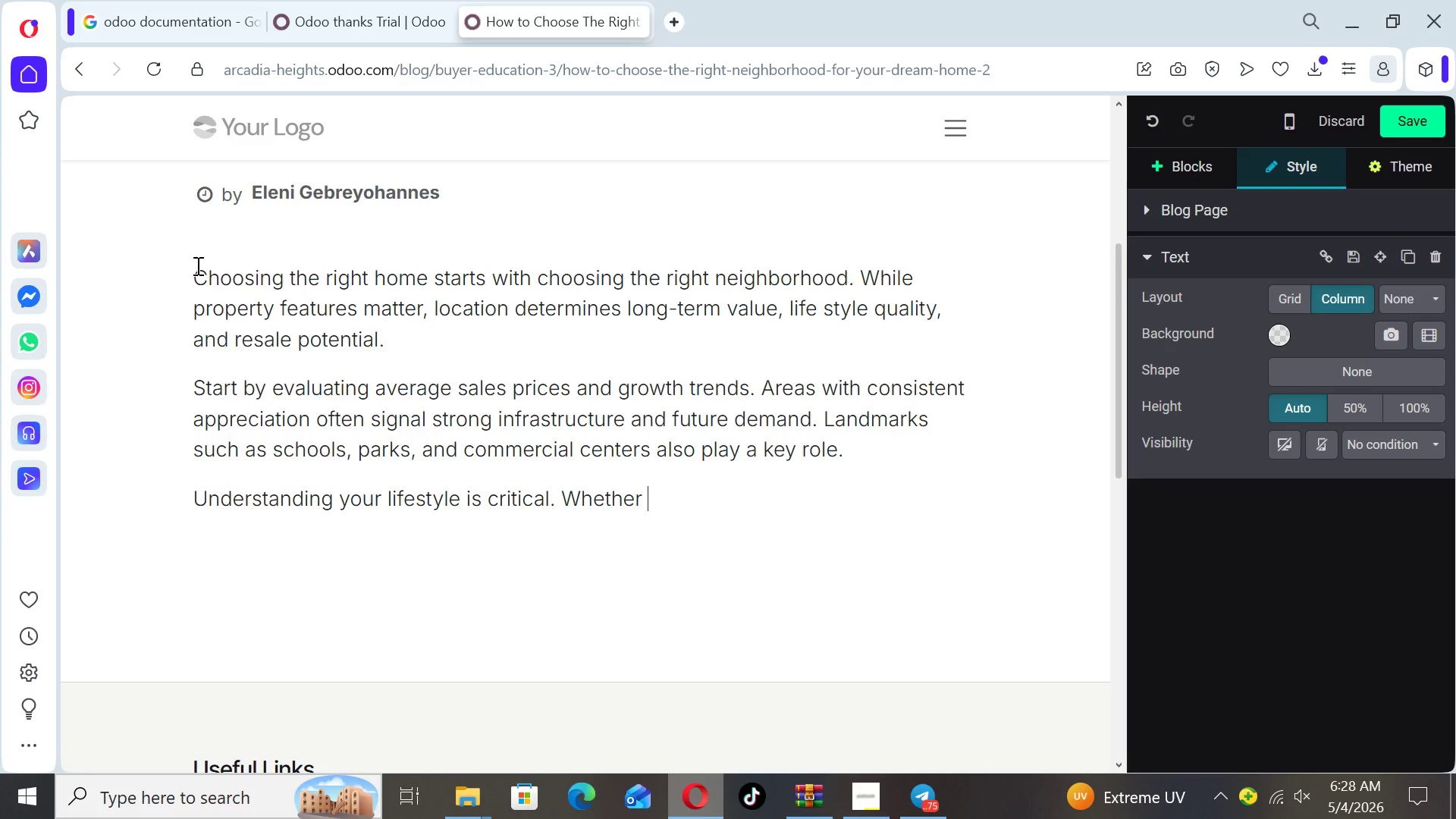 
type(you prefer vibrant )
 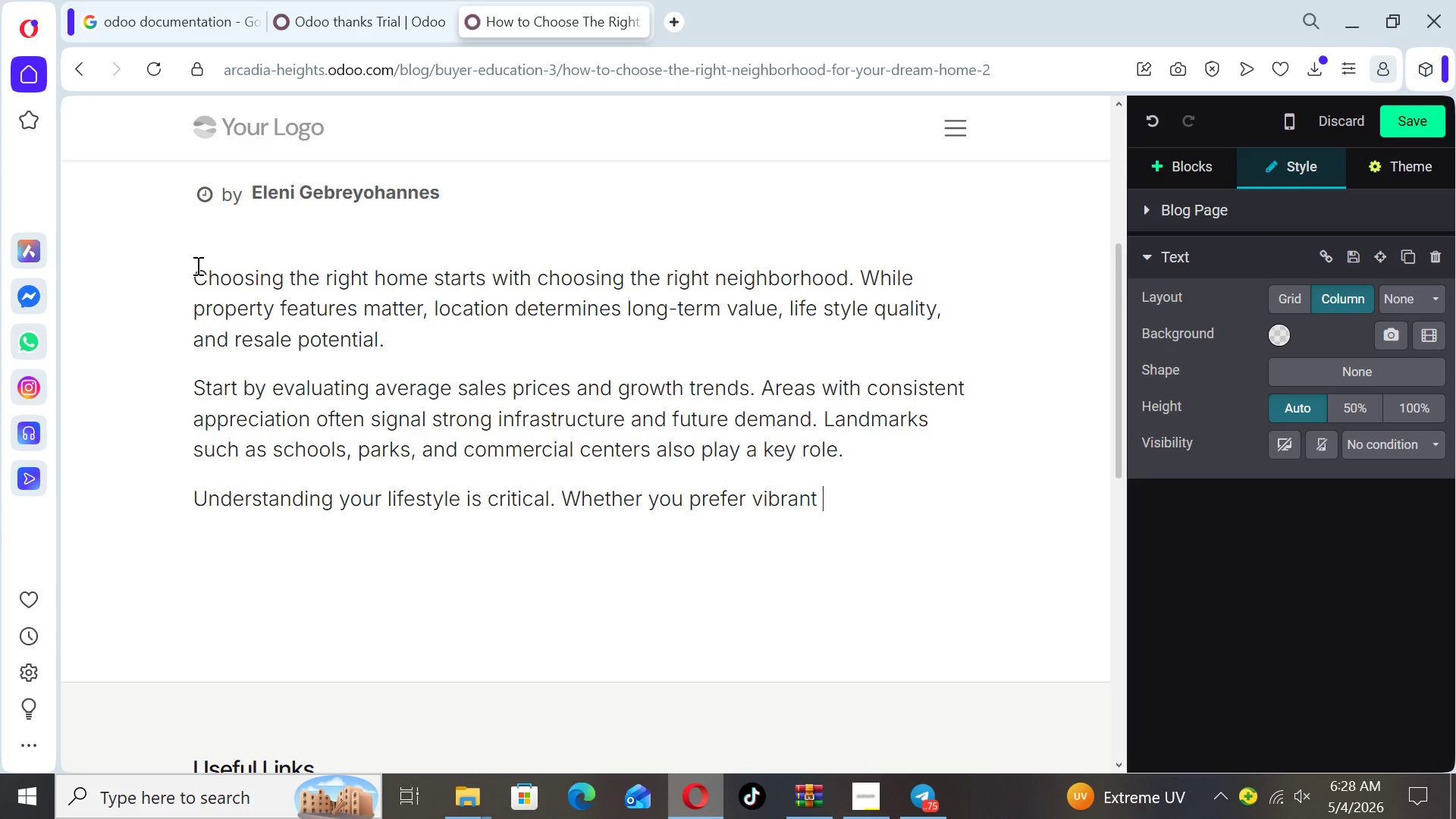 
type(urban living or quiet residential zones, )
 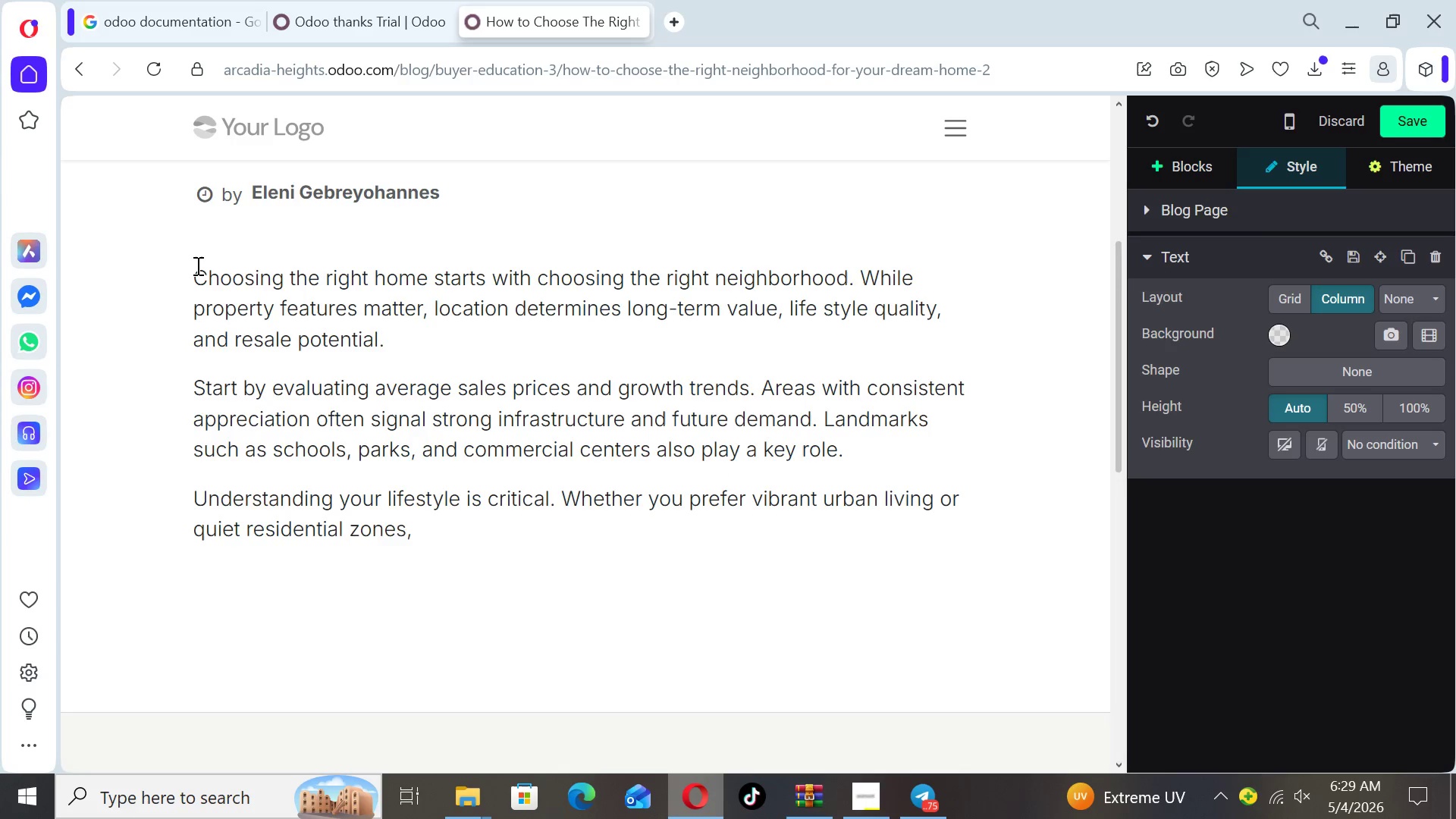 
type(aligning your environment with your daily needs)
 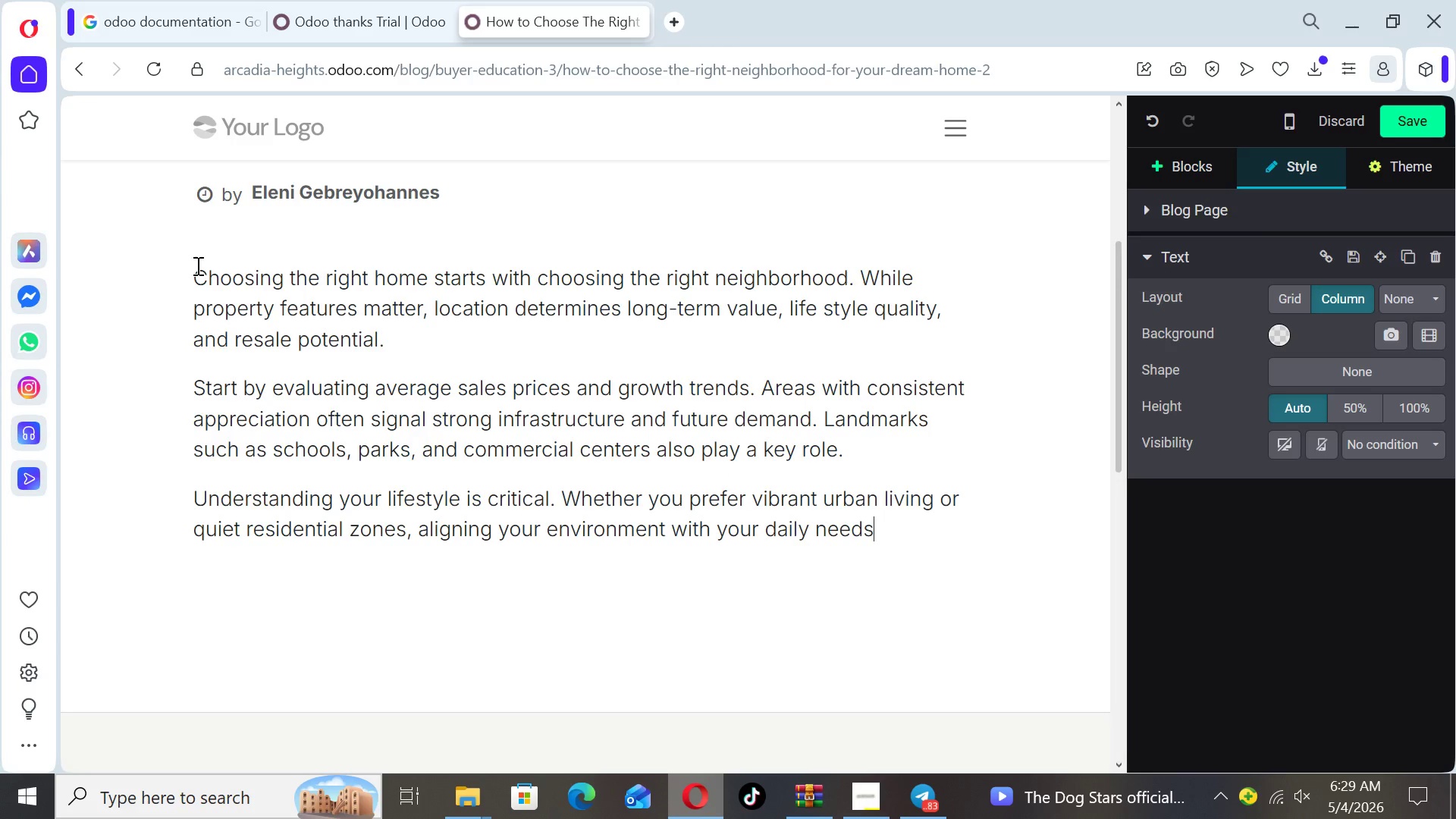 
type( ensures long-term satisfaction.)
 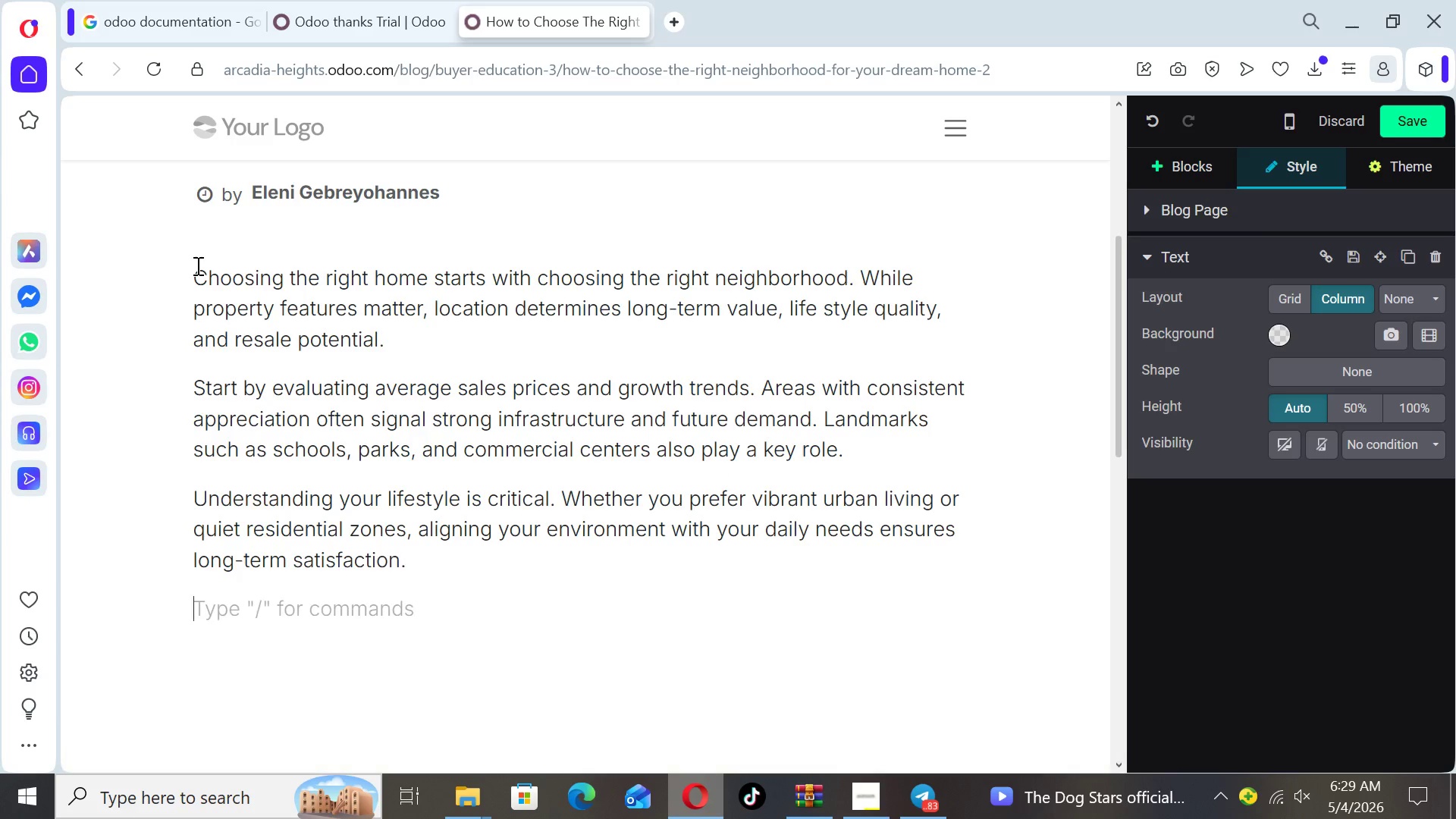 
key(Enter)
 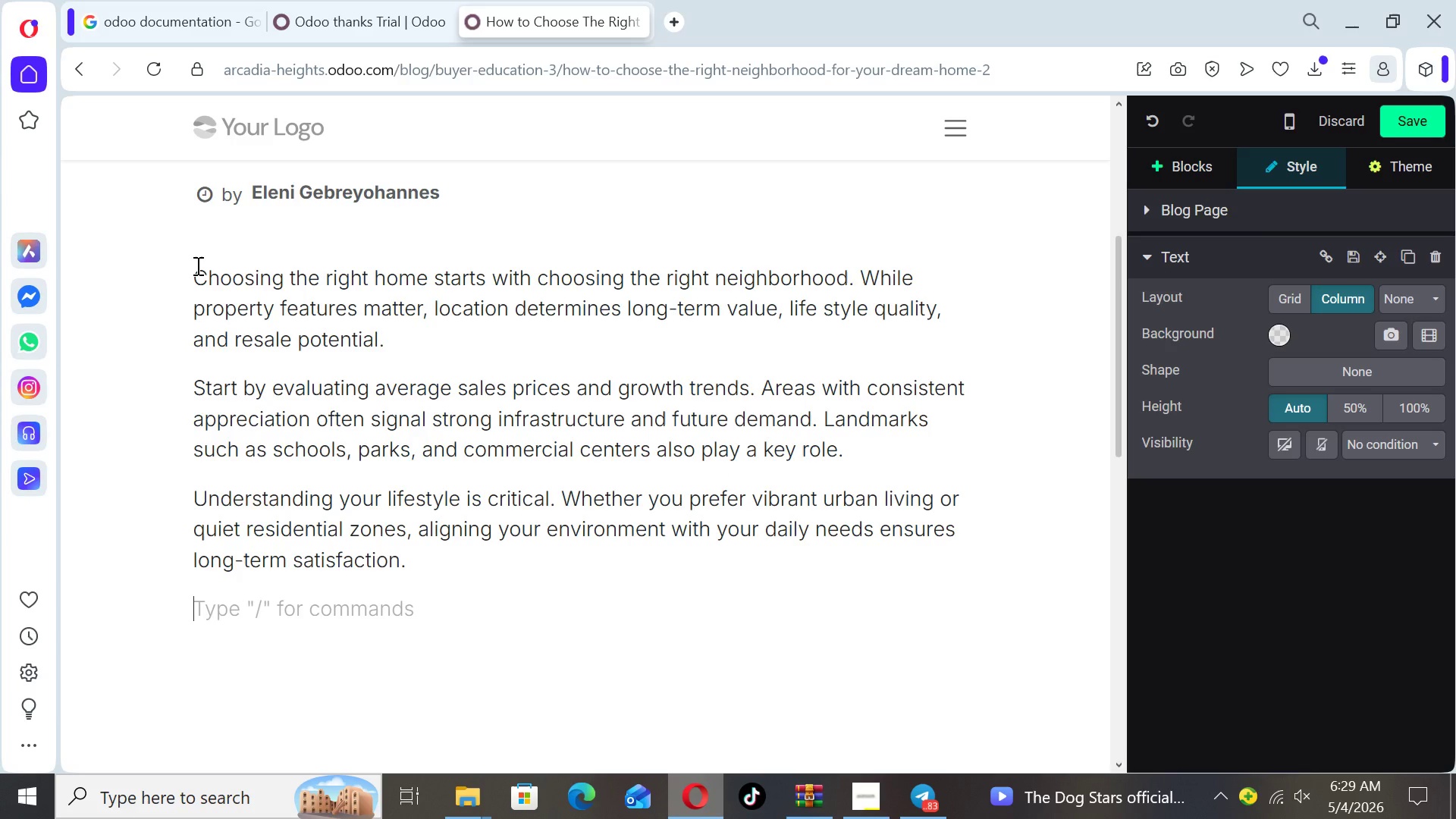 
type(By combining data insights)
 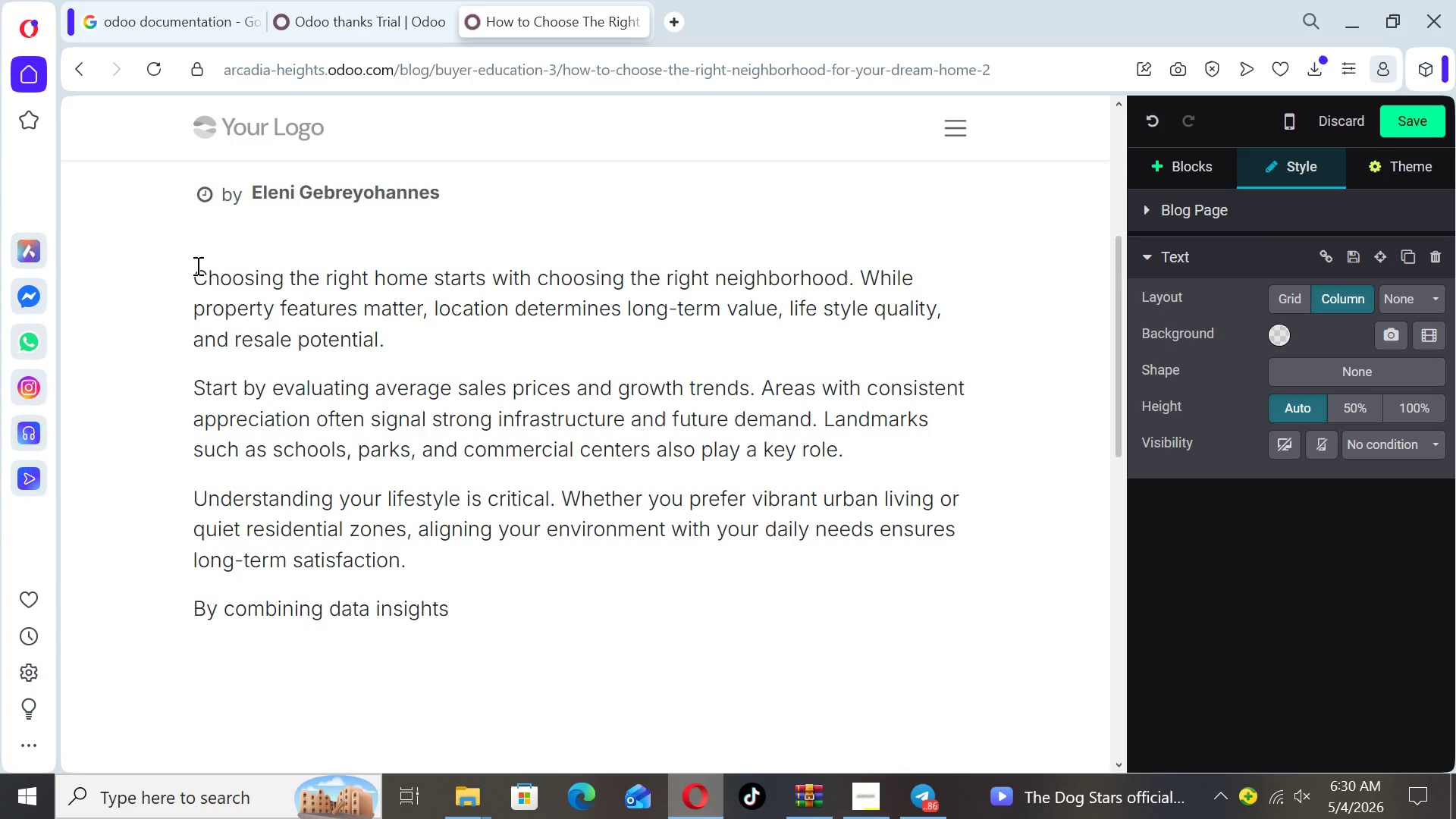 
wait(6.48)
 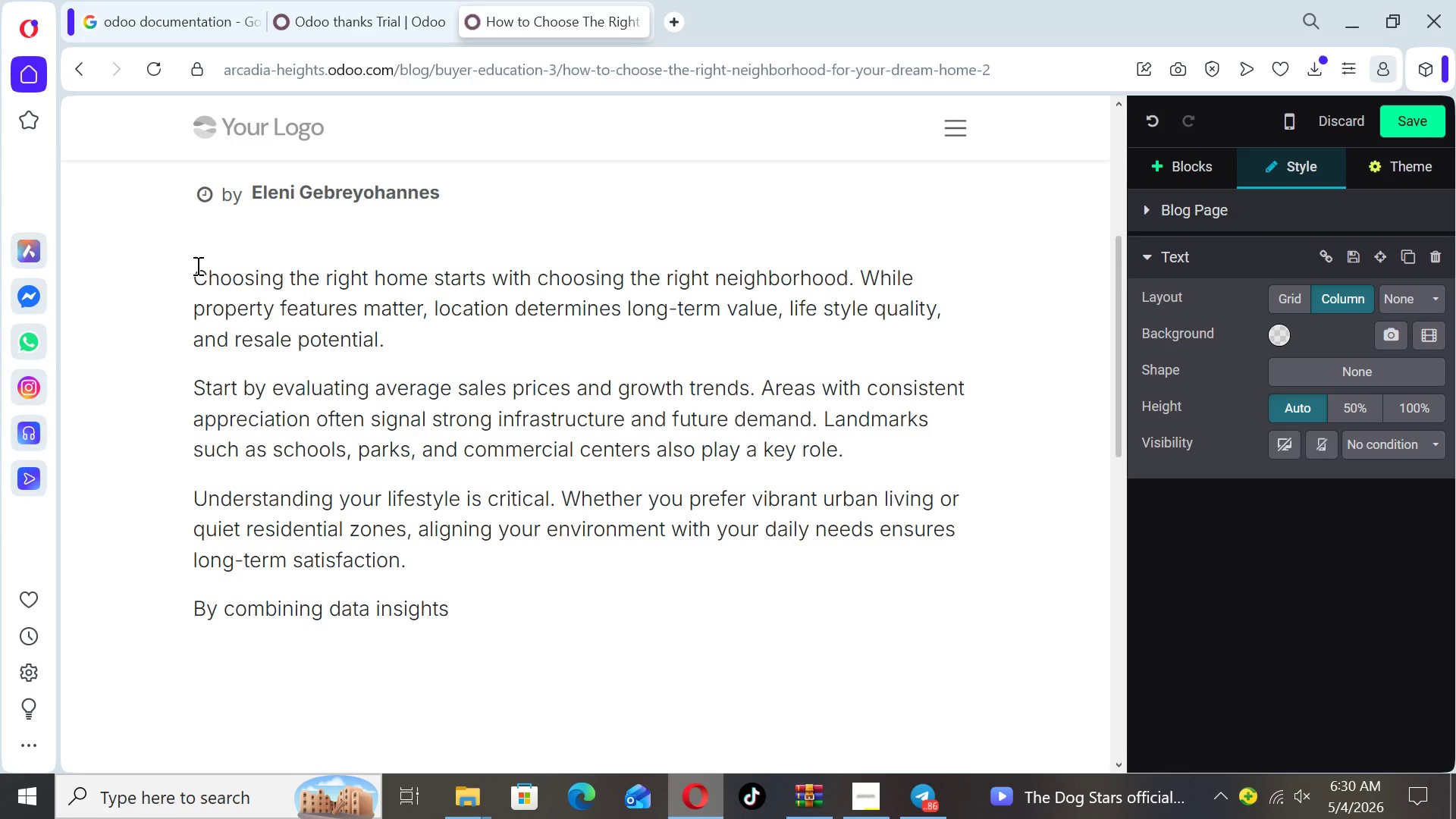 
type( with personal priorities)
 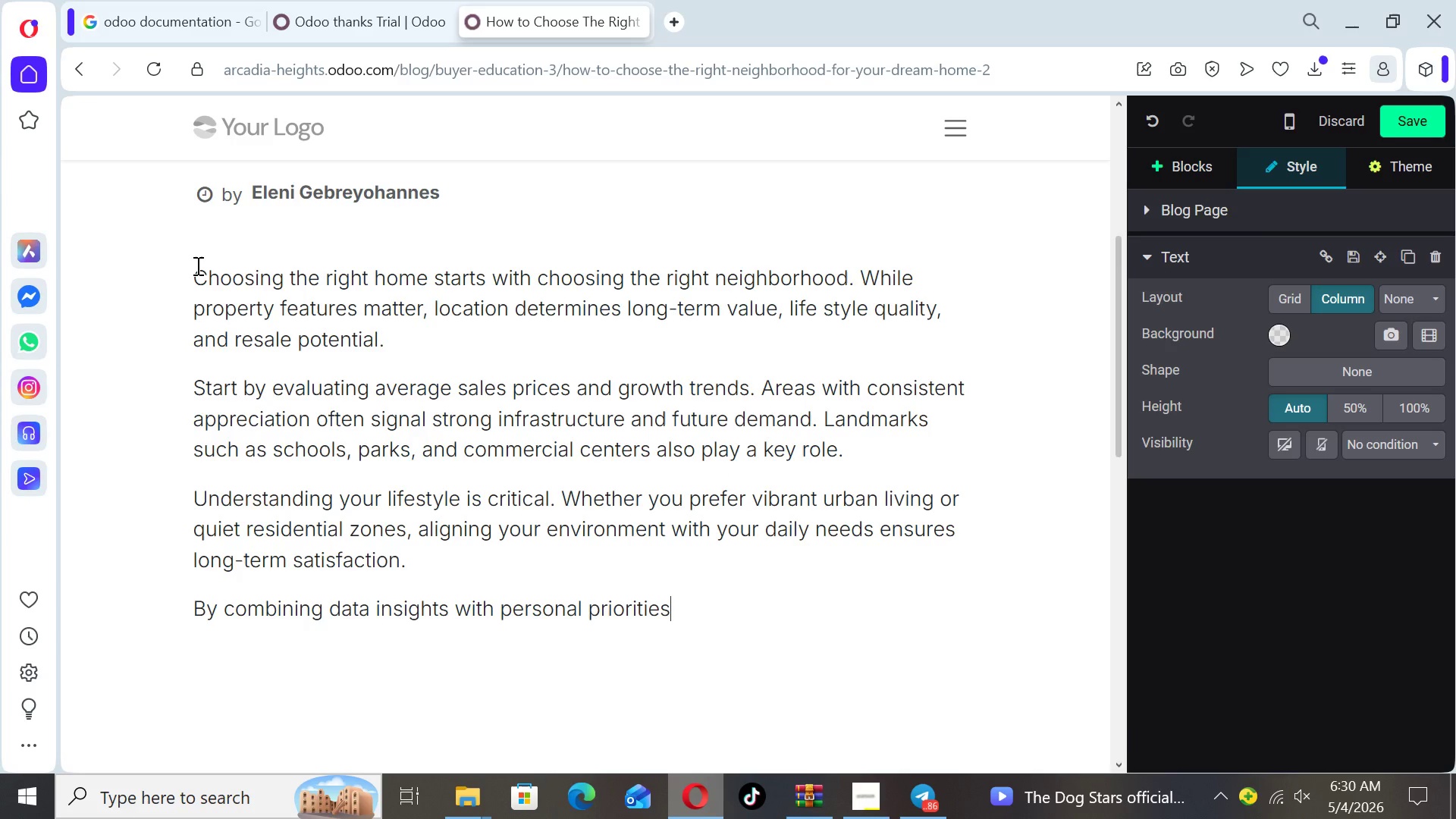 
wait(5.75)
 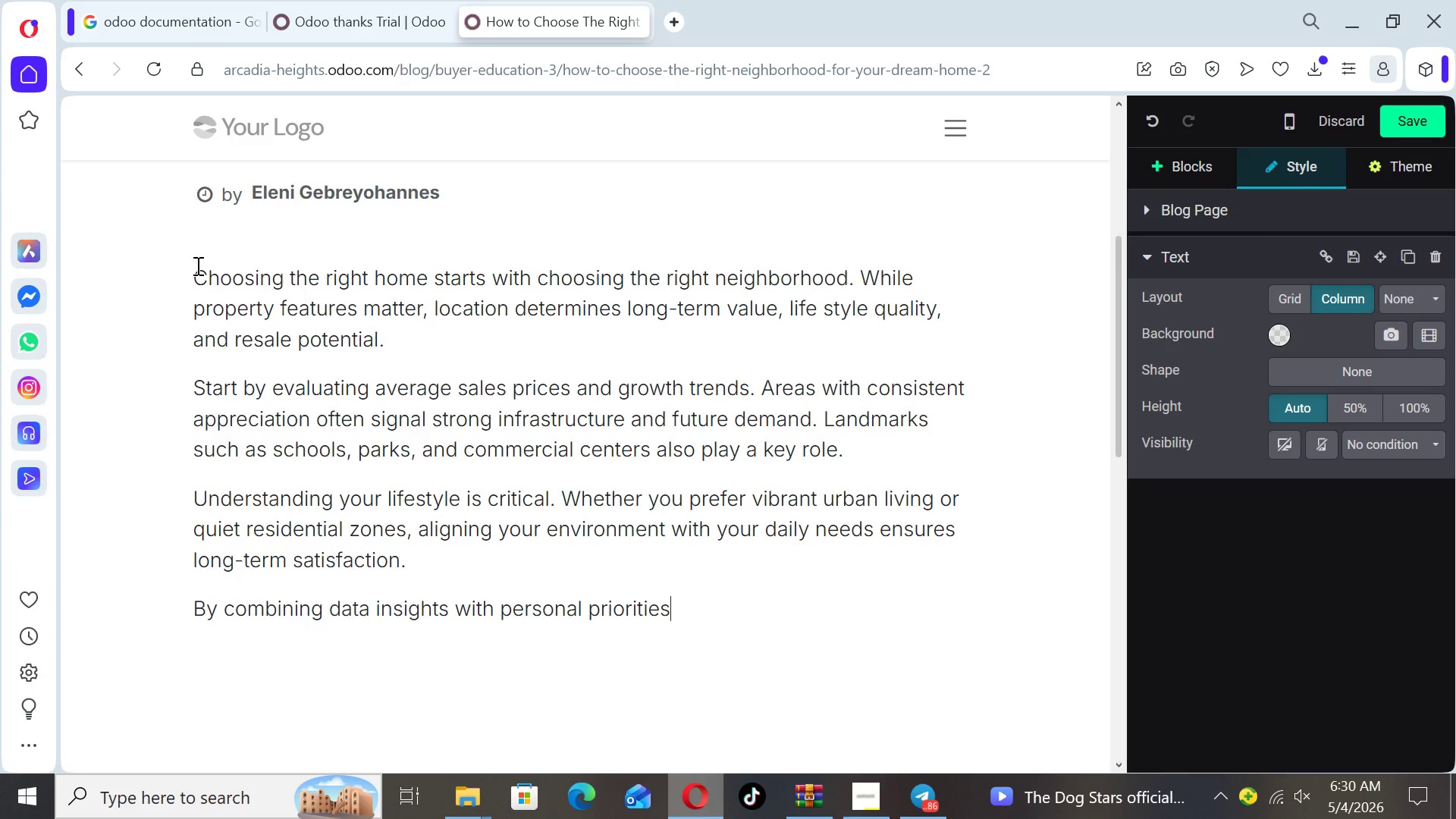 
type(, buyers can make confident)
 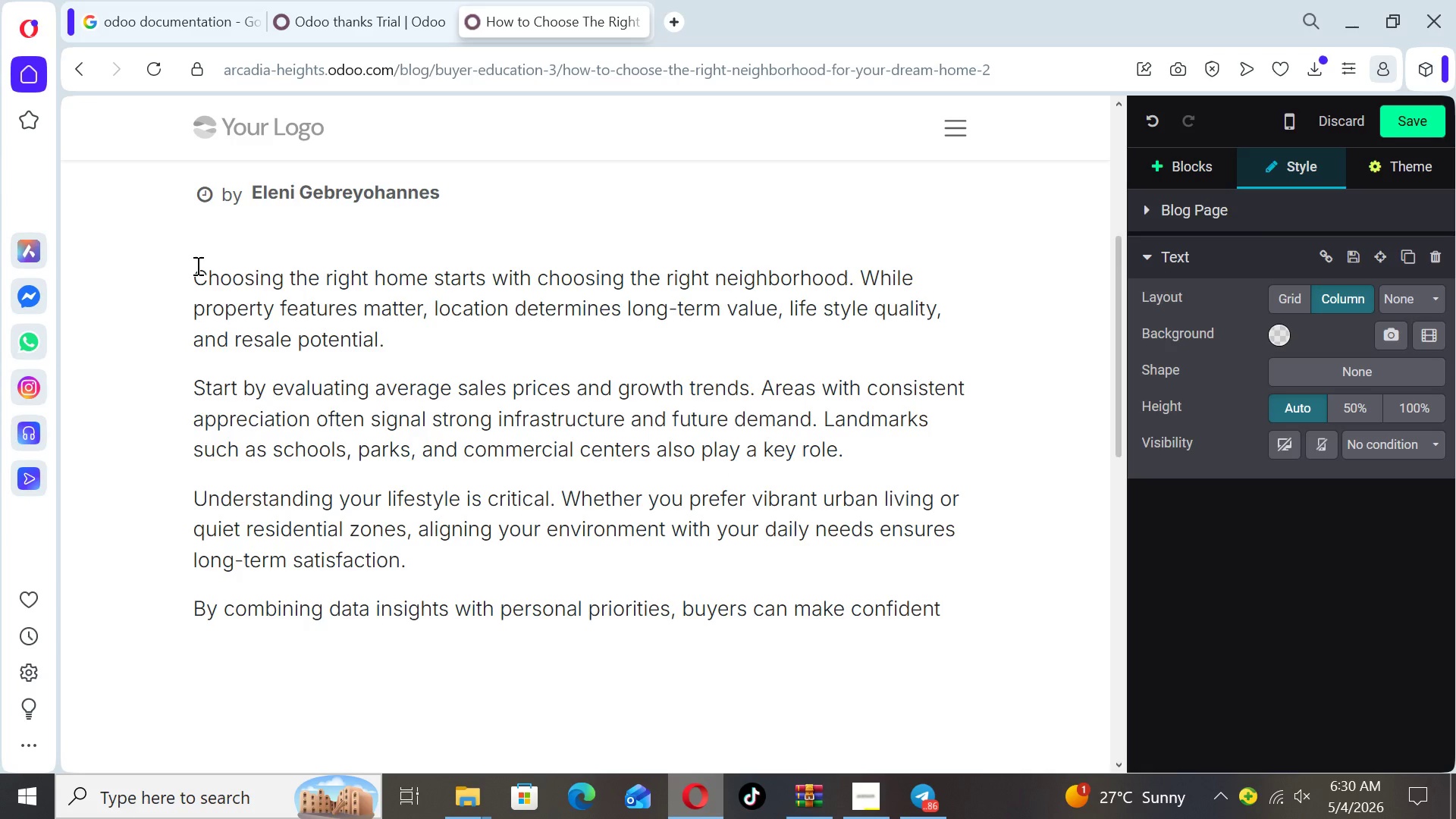 
type(, future-proof decisions.)
 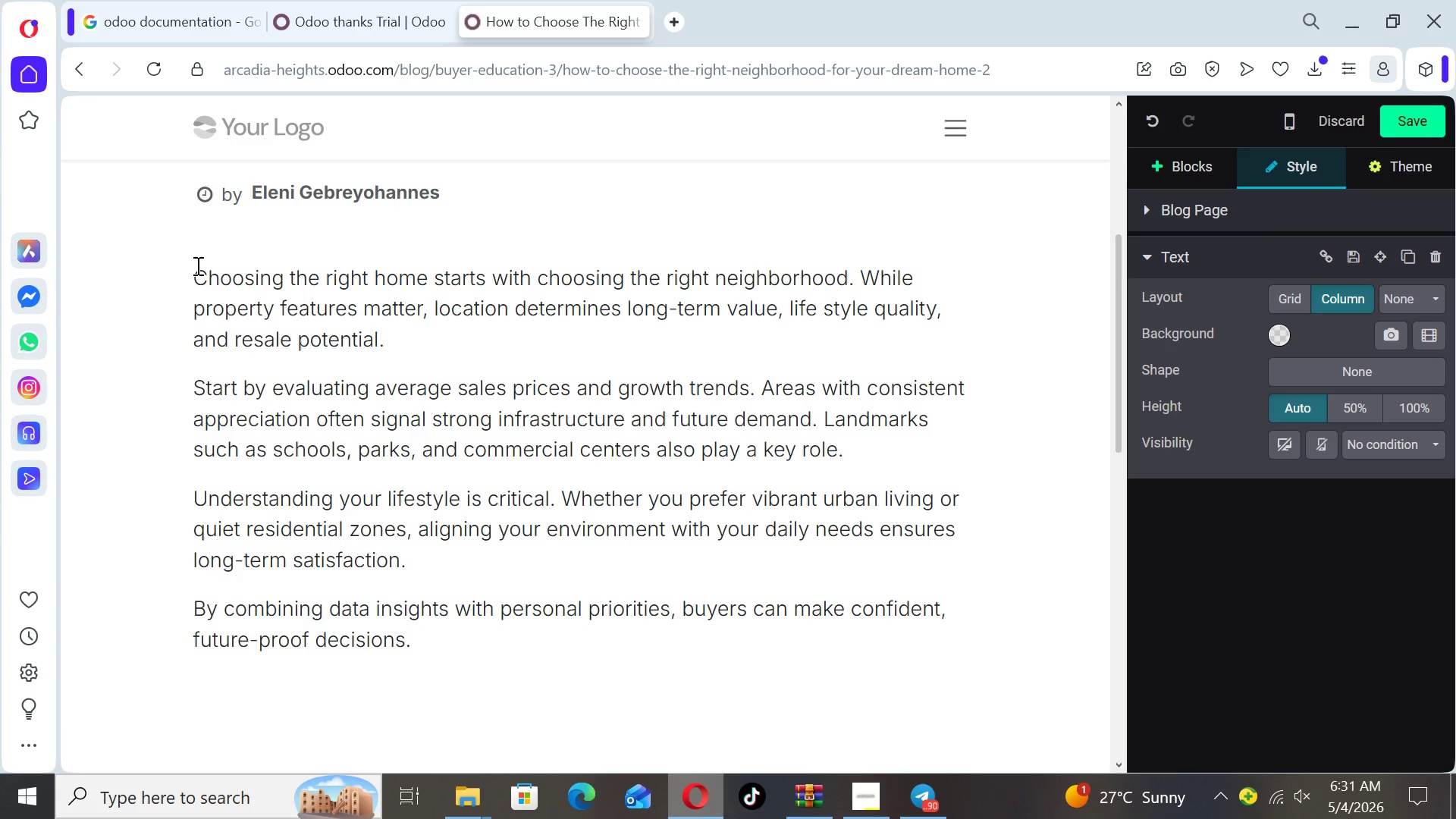 
wait(32.0)
 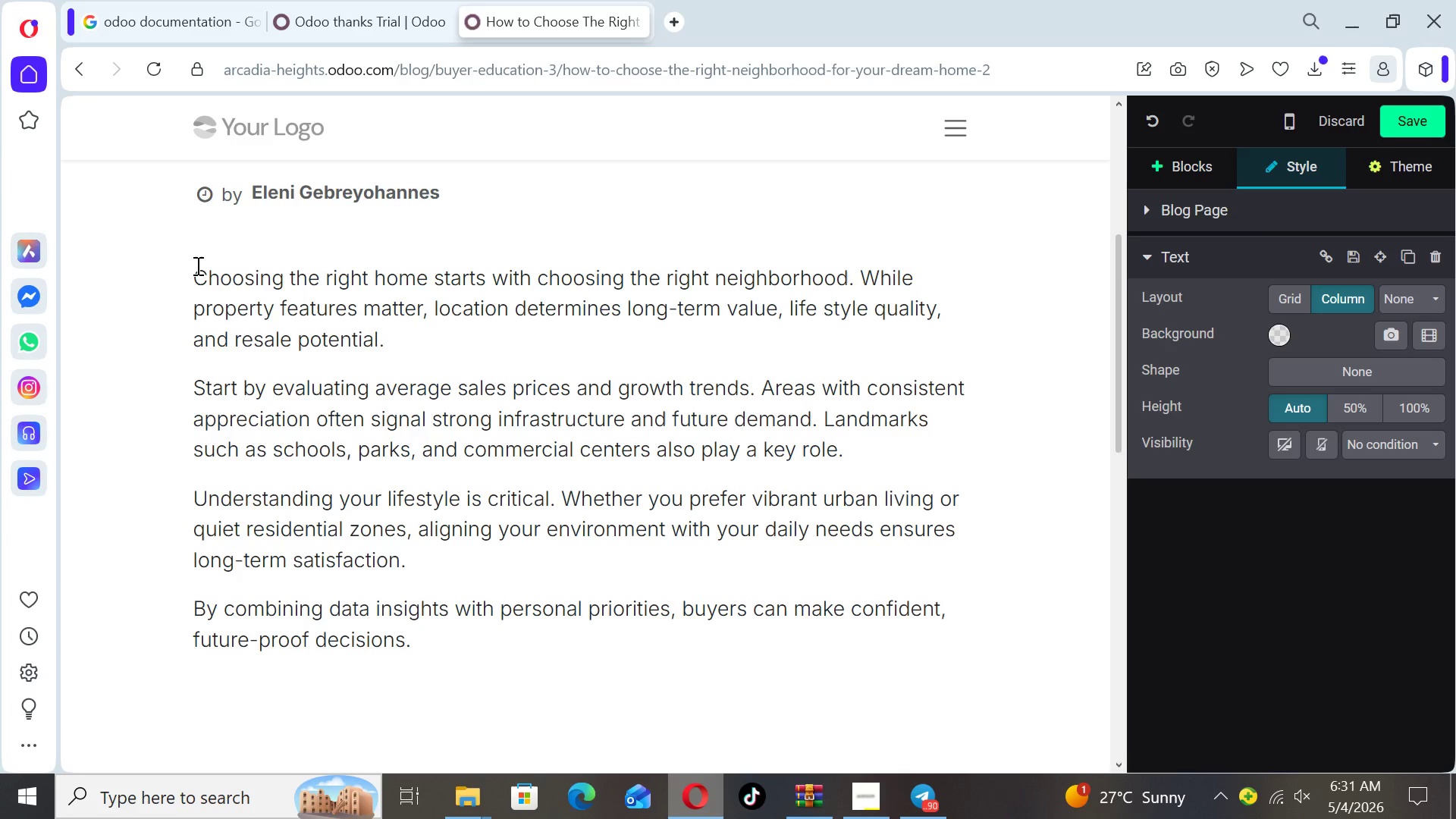 
left_click_drag(start_coordinate=[1117, 429], to_coordinate=[1119, 324])
 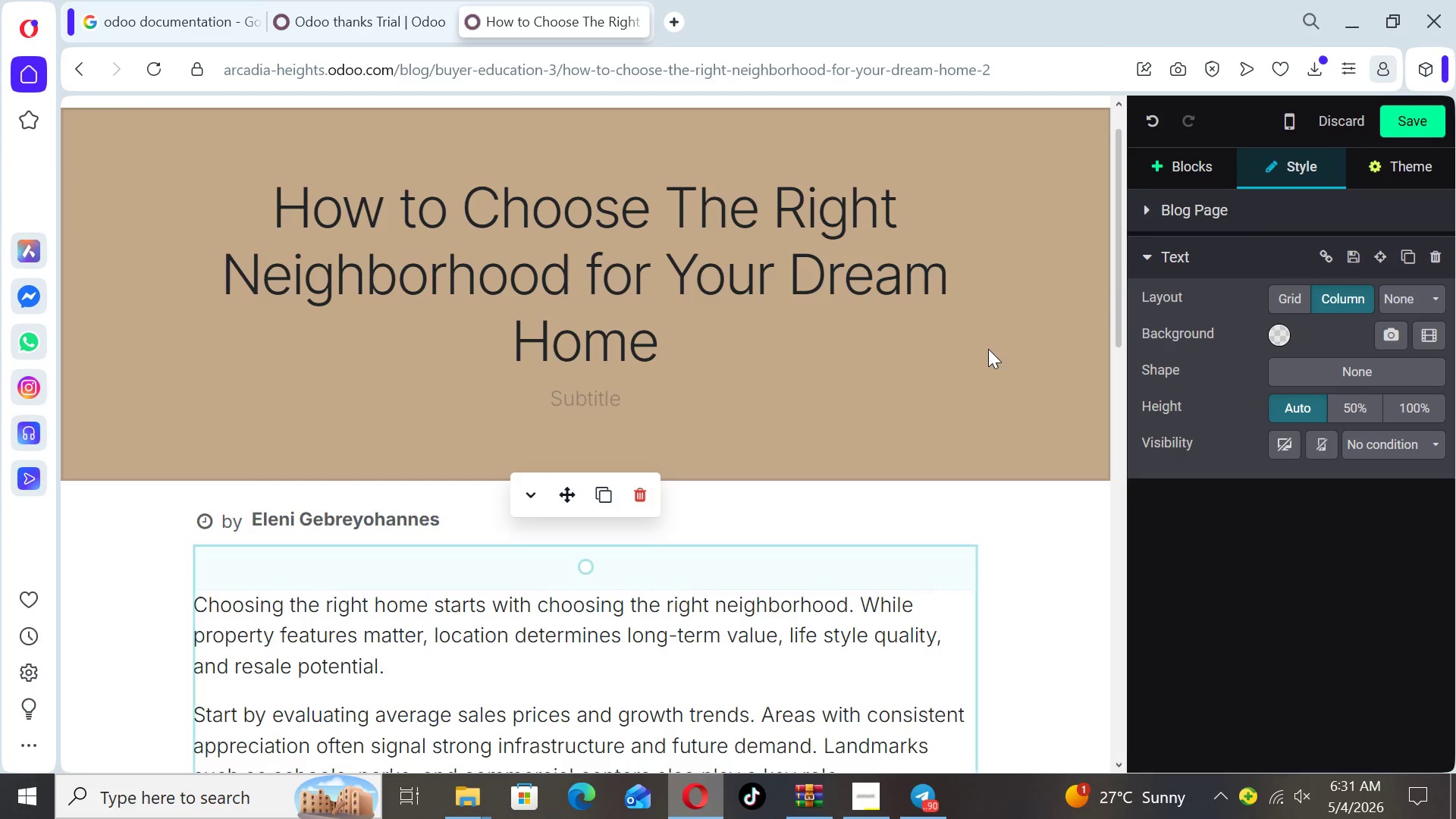 
left_click([988, 349])
 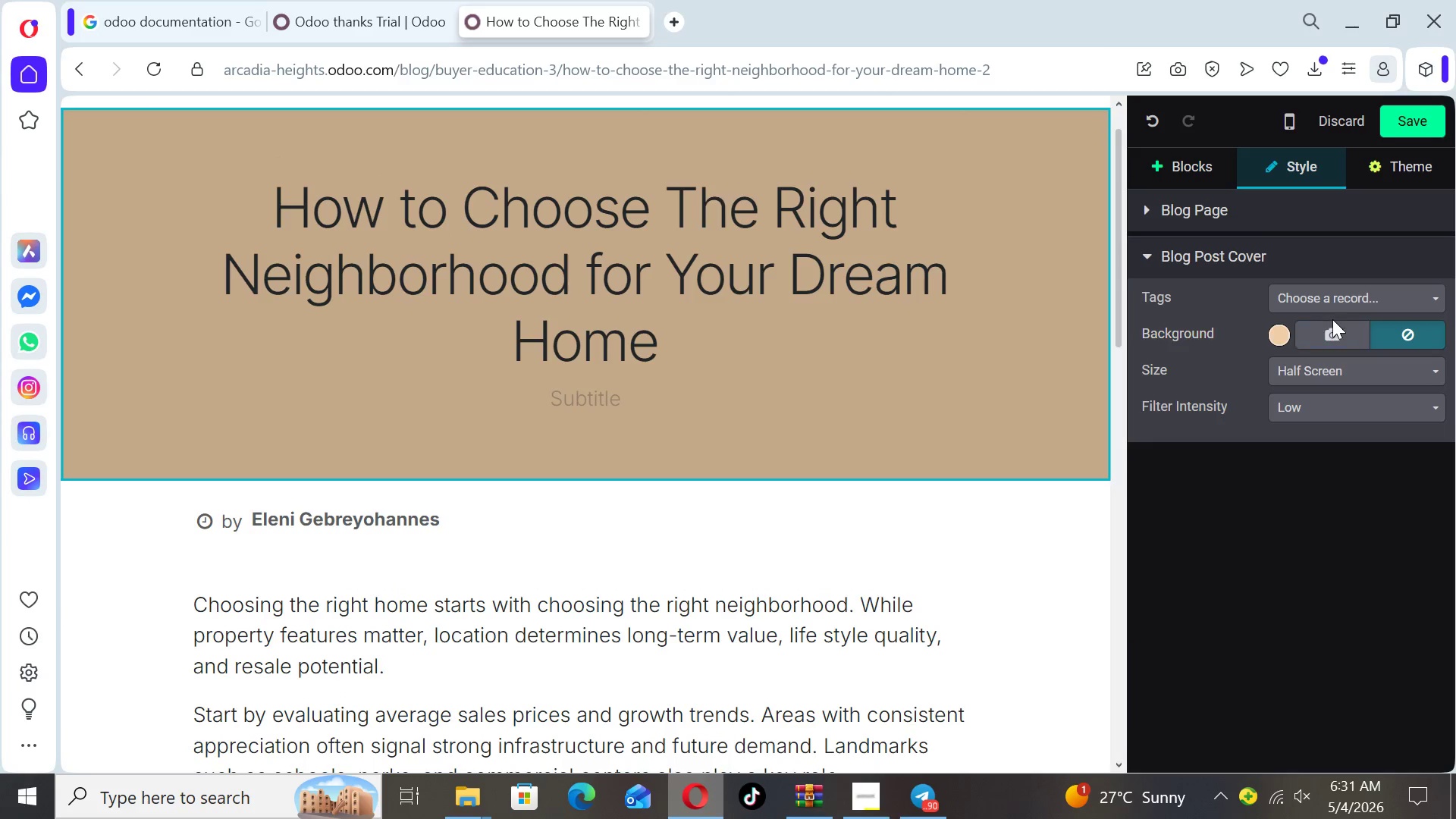 
left_click([1321, 335])
 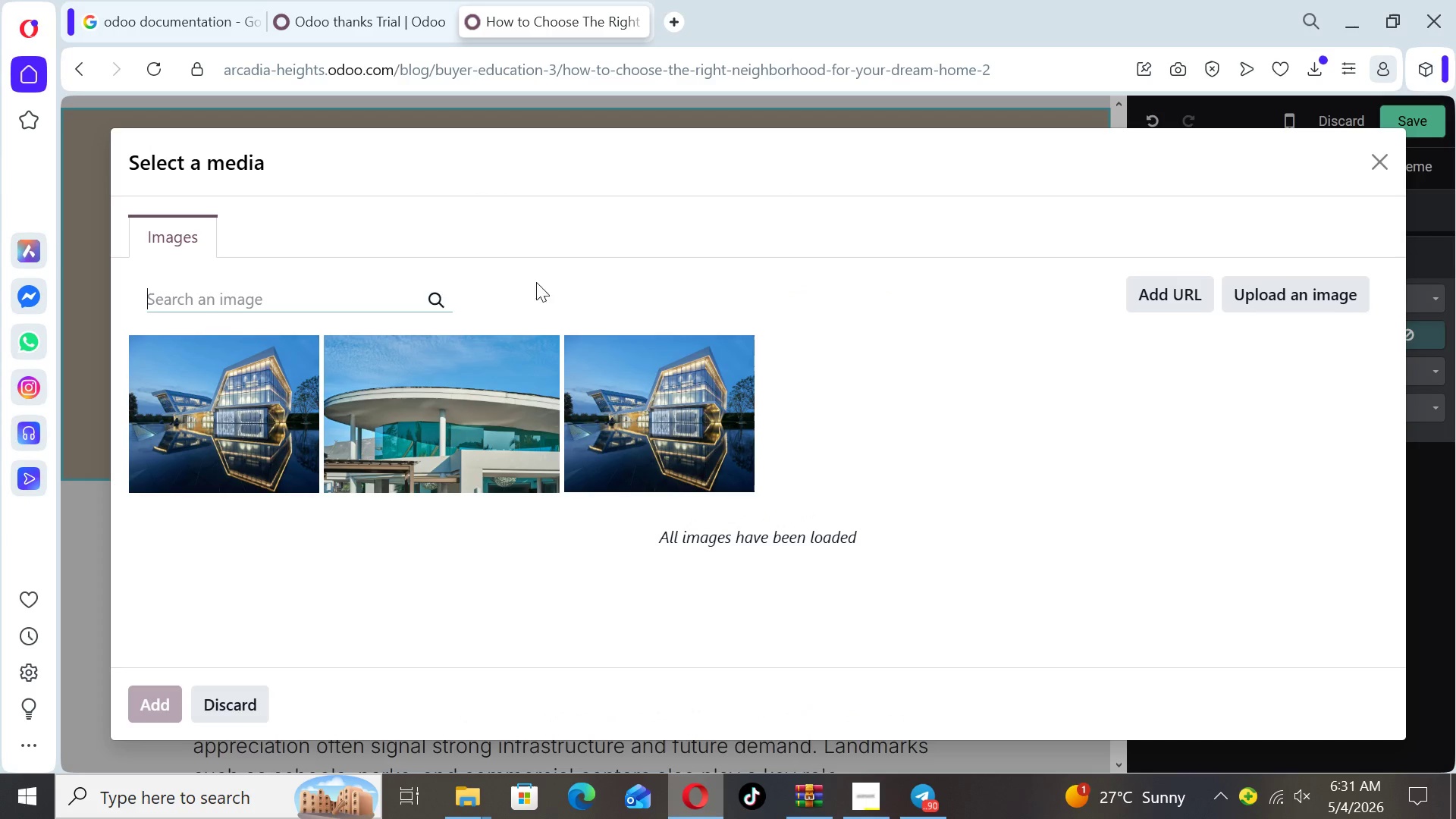 
wait(10.08)
 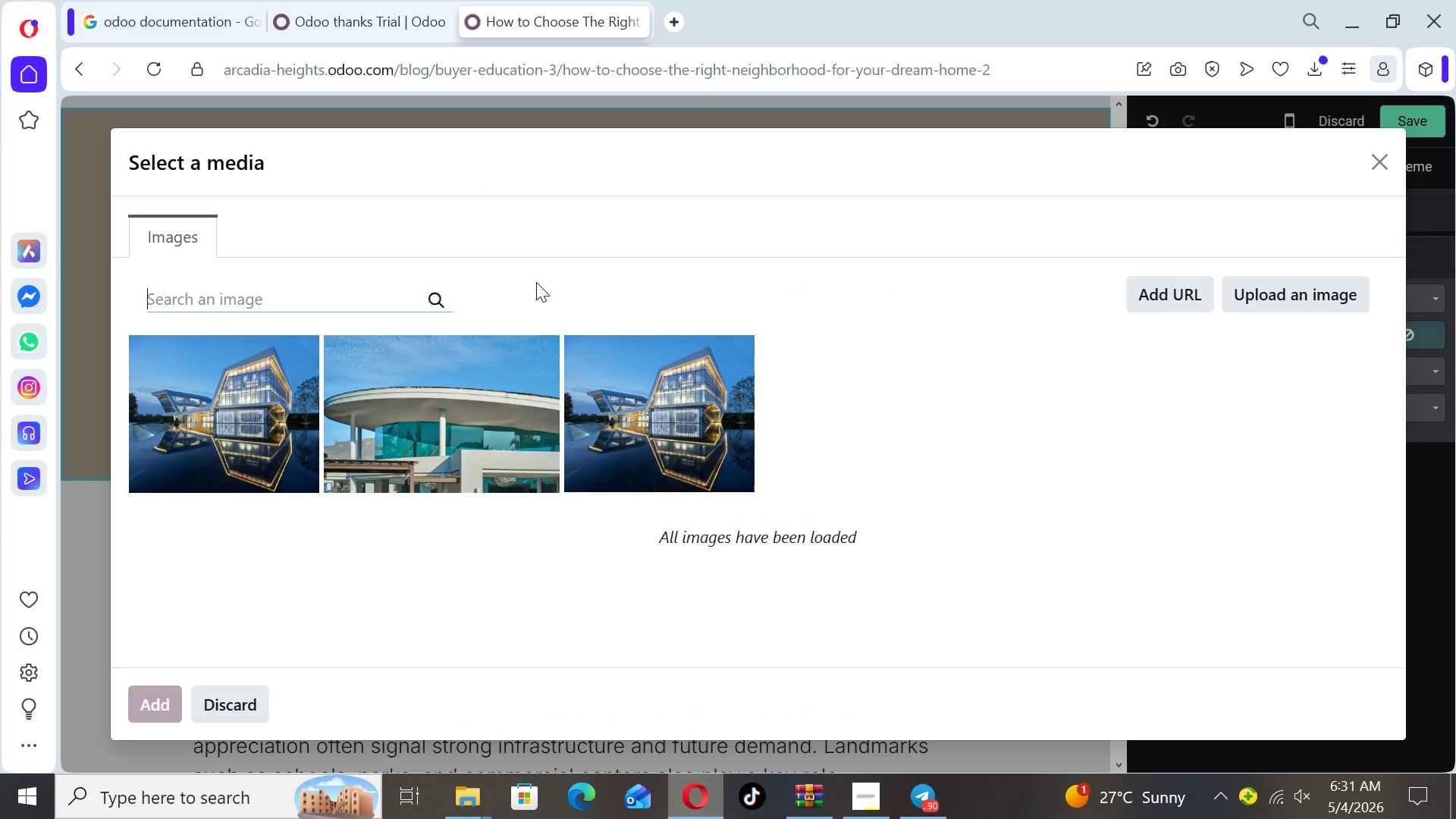 
type(residential neighborhood ith city)
 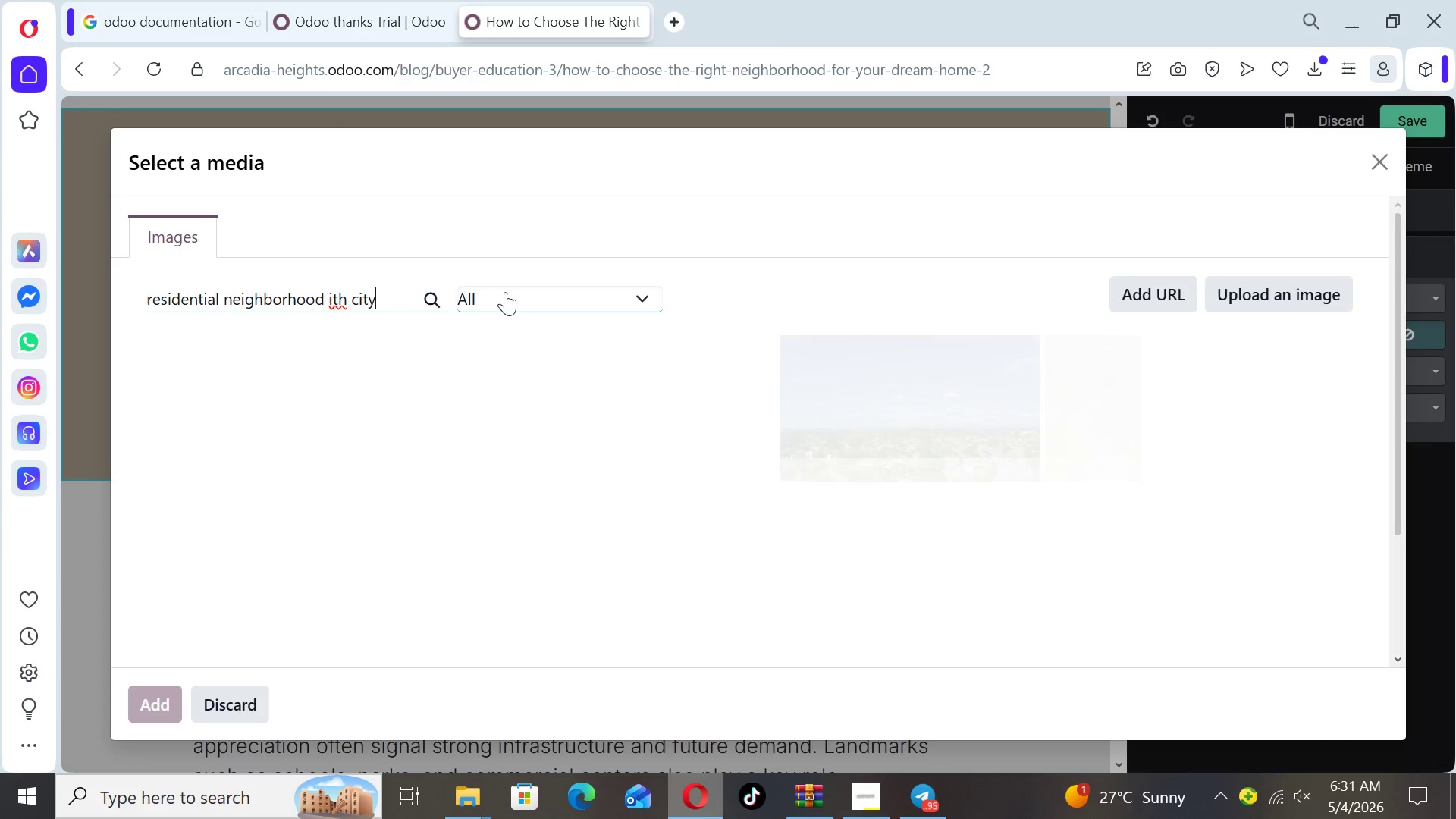 
key(ArrowLeft)
 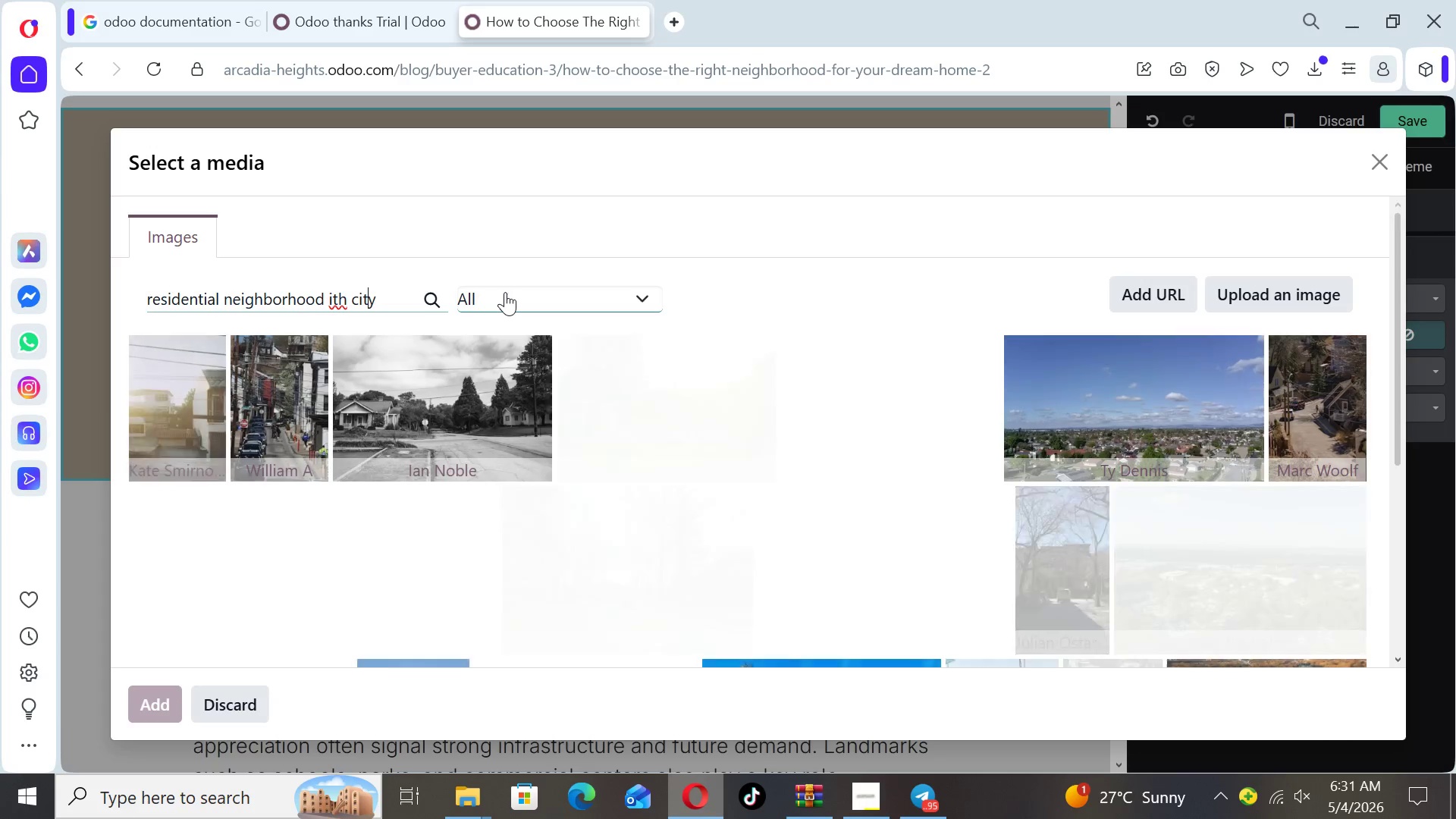 
key(ArrowLeft)
 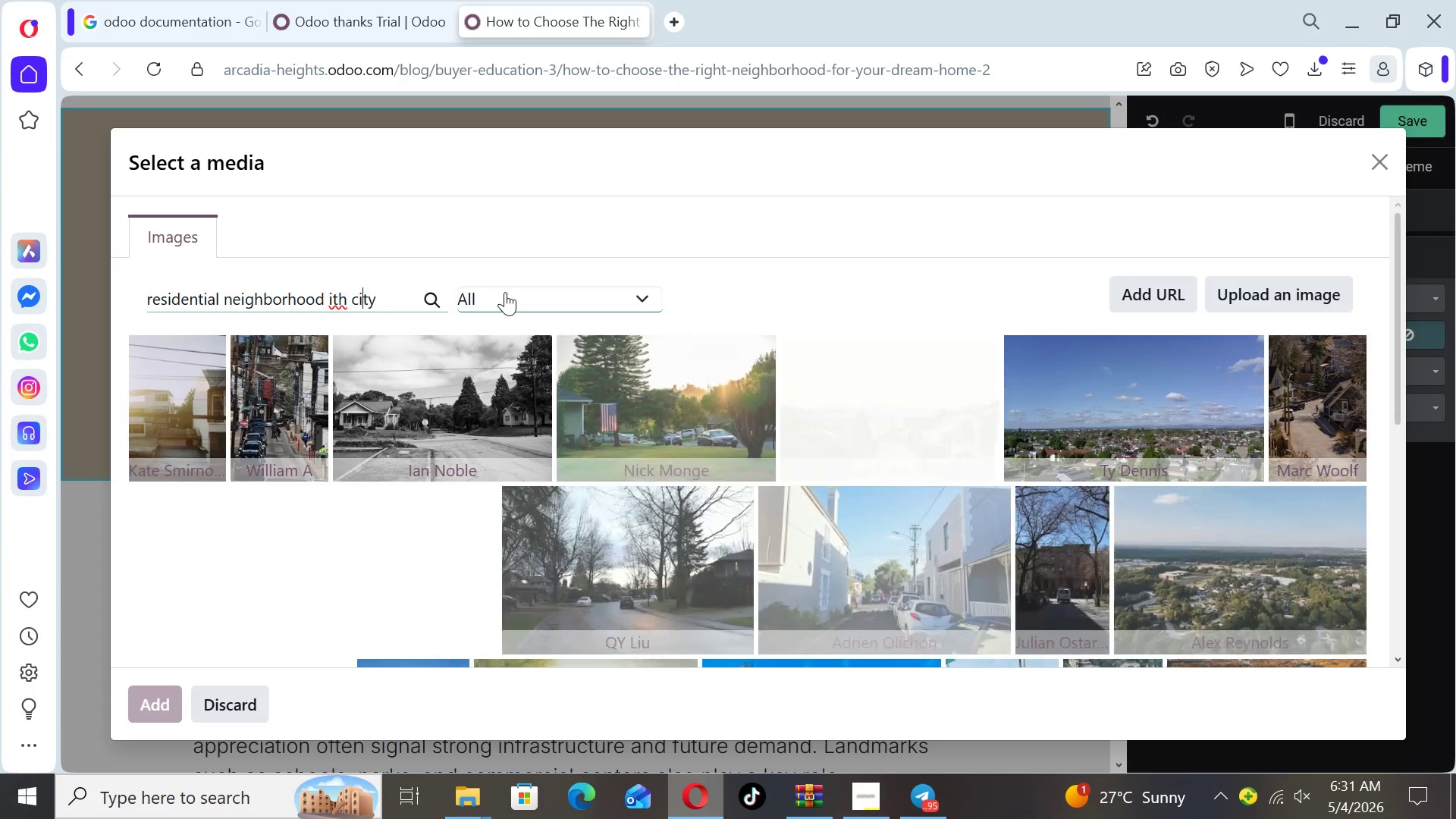 
key(ArrowLeft)
 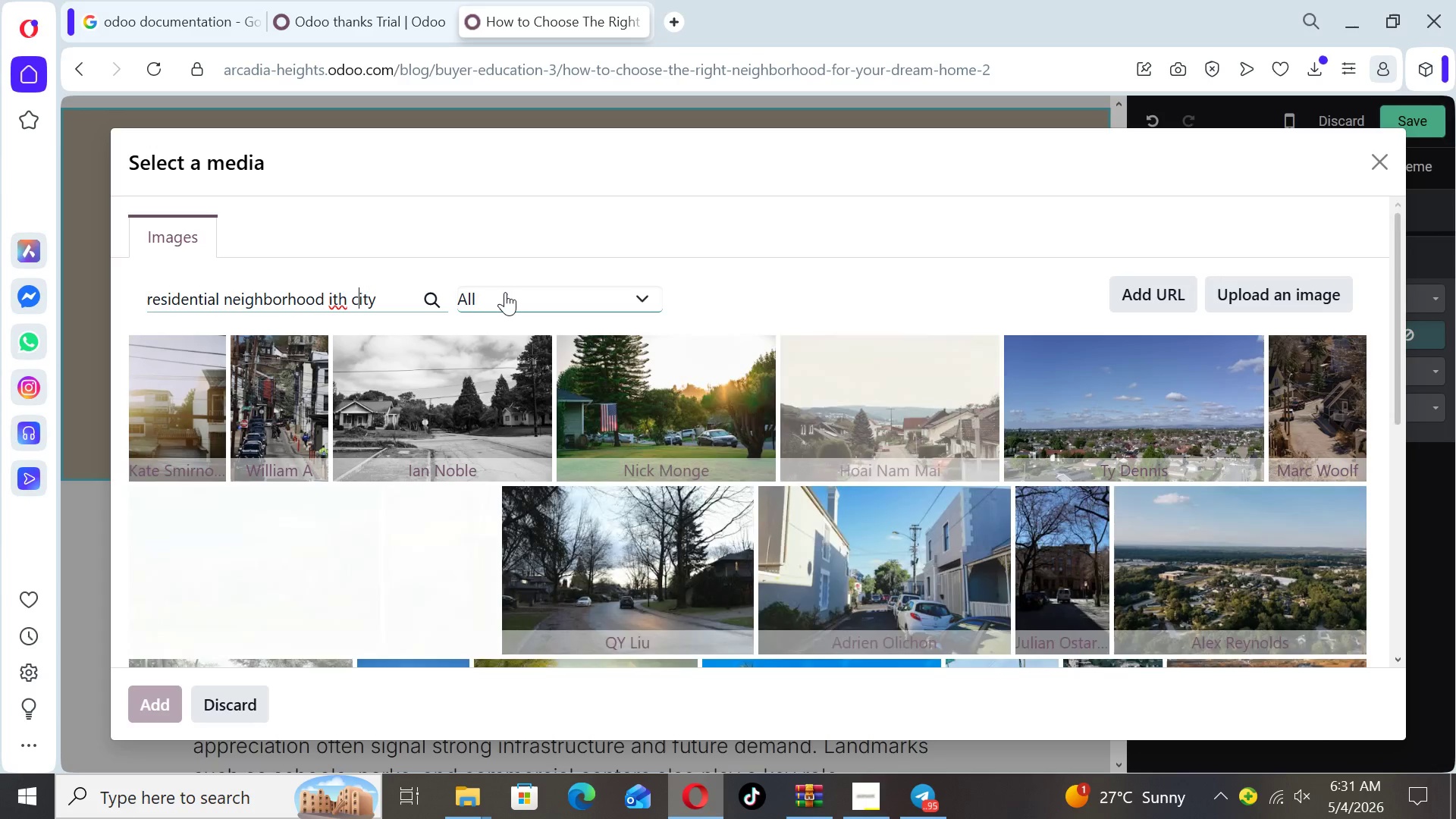 
key(ArrowLeft)
 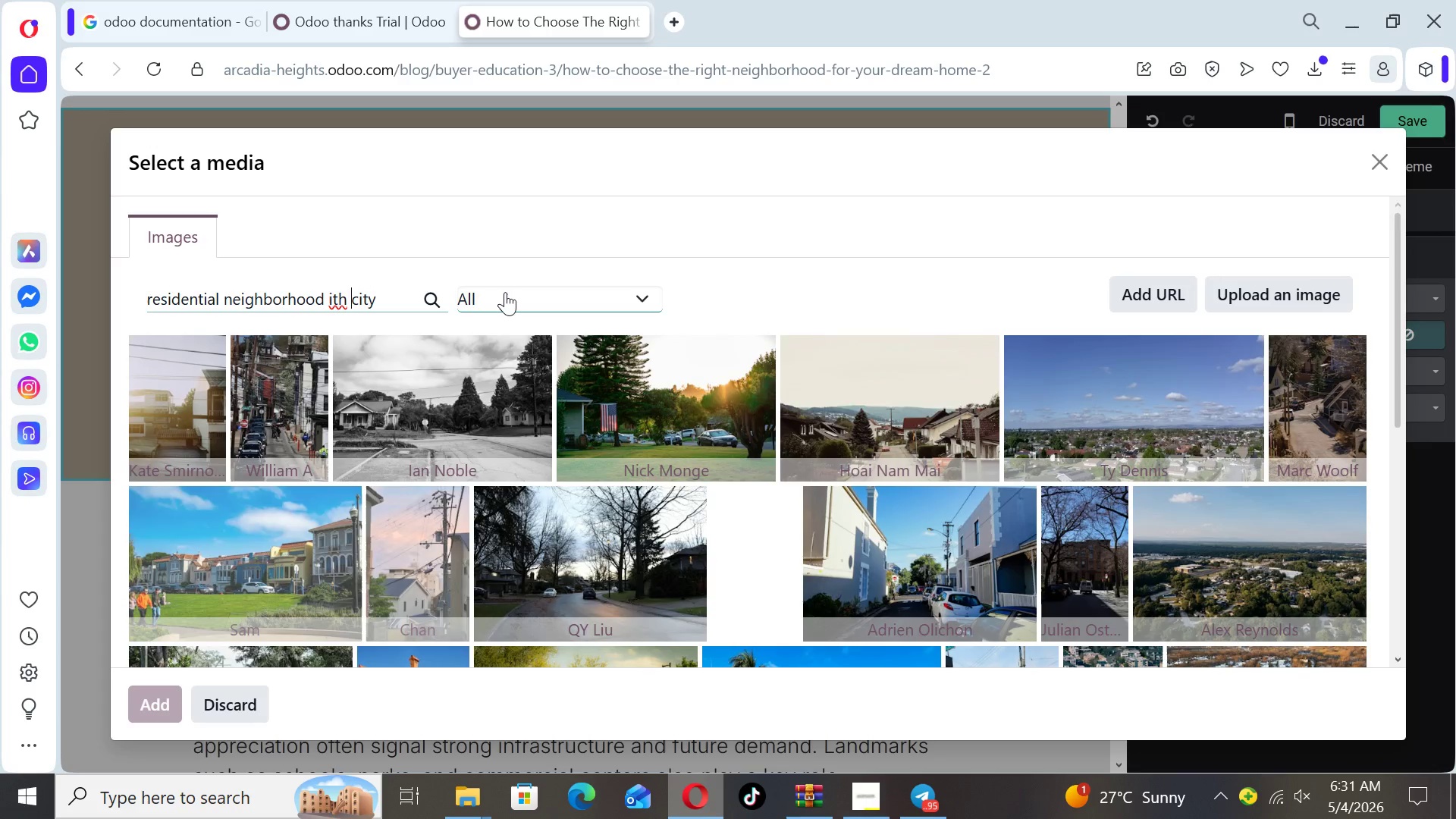 
key(ArrowLeft)
 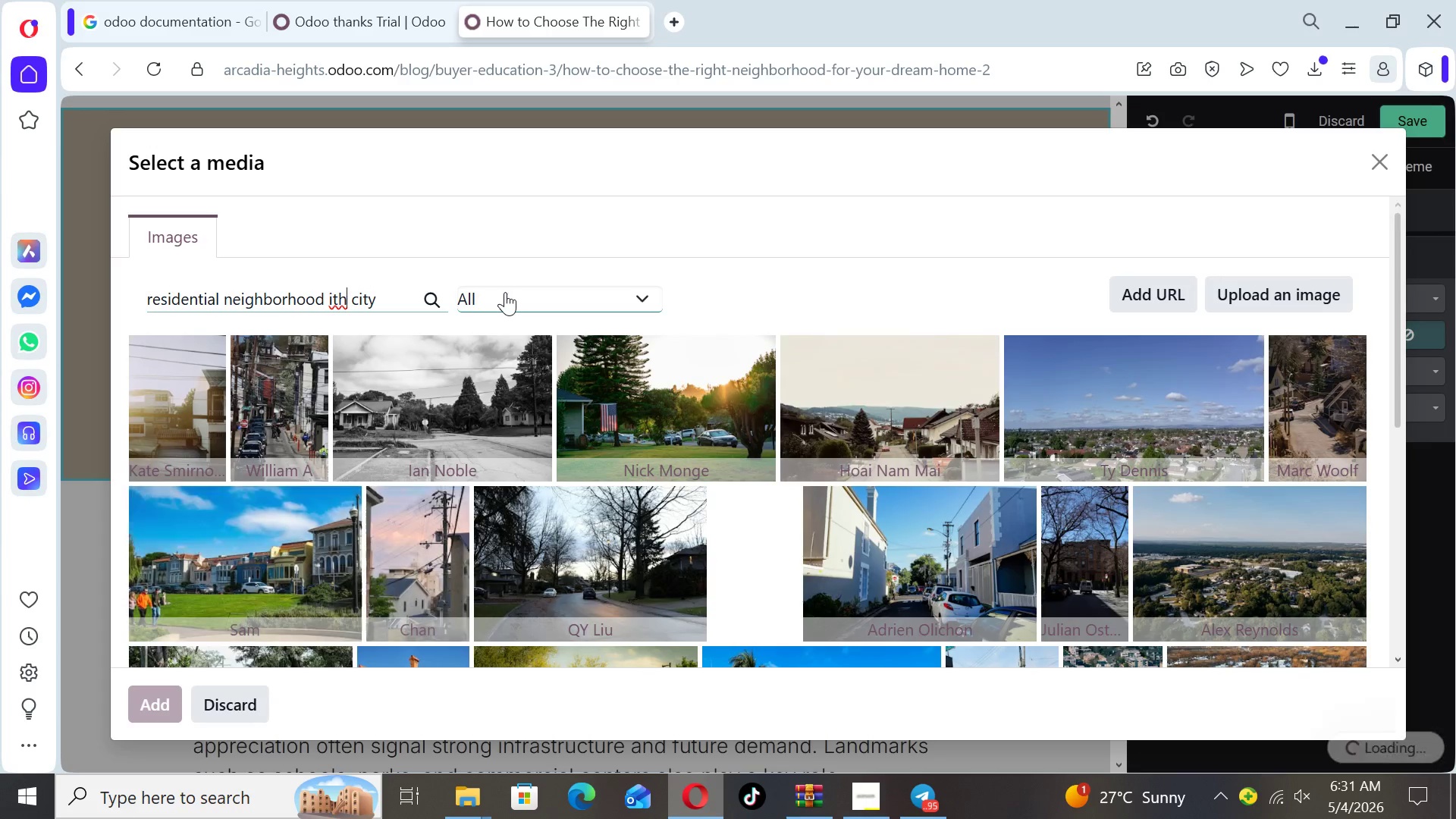 
key(ArrowLeft)
 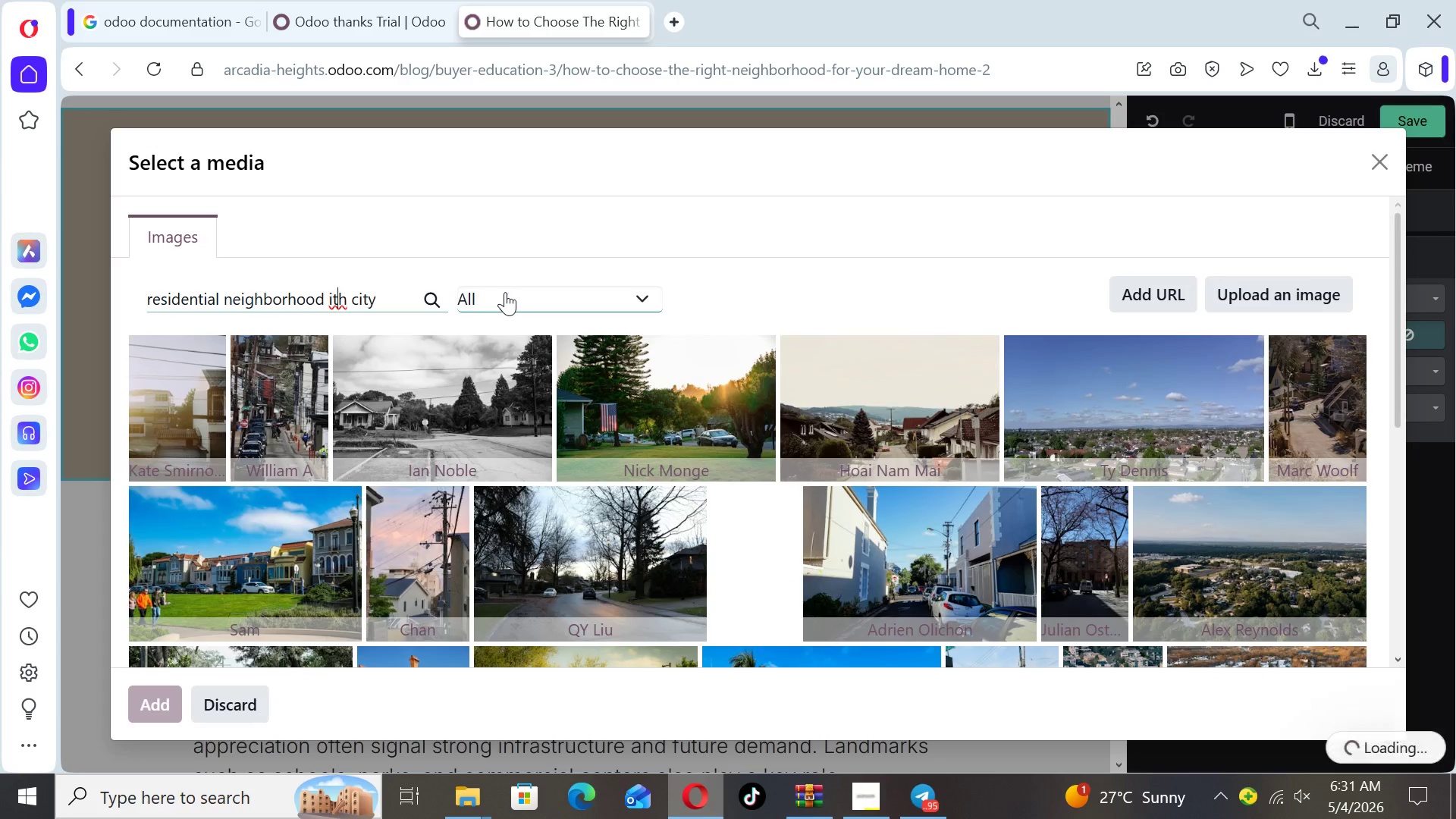 
key(ArrowLeft)
 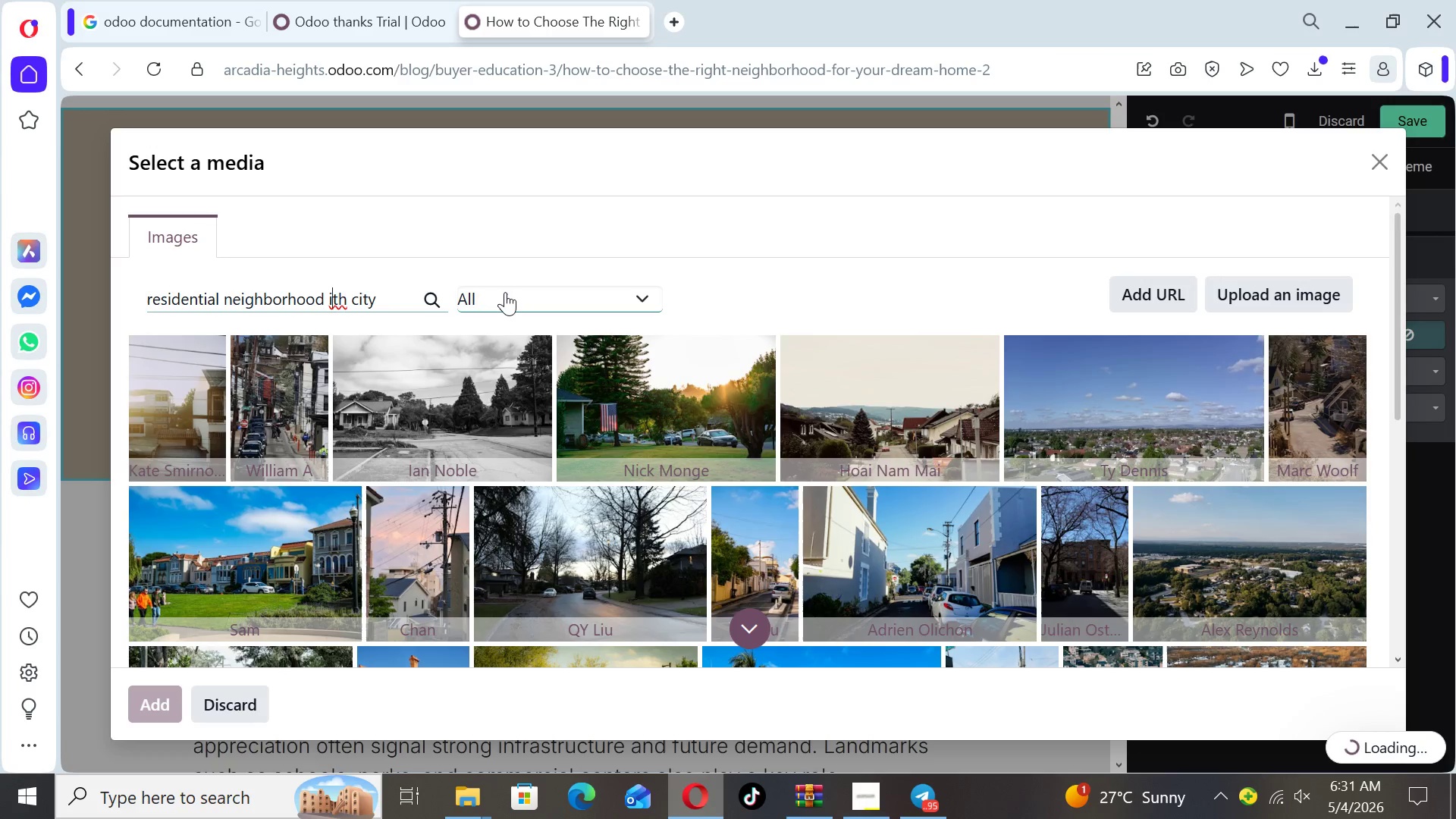 
key(ArrowLeft)
 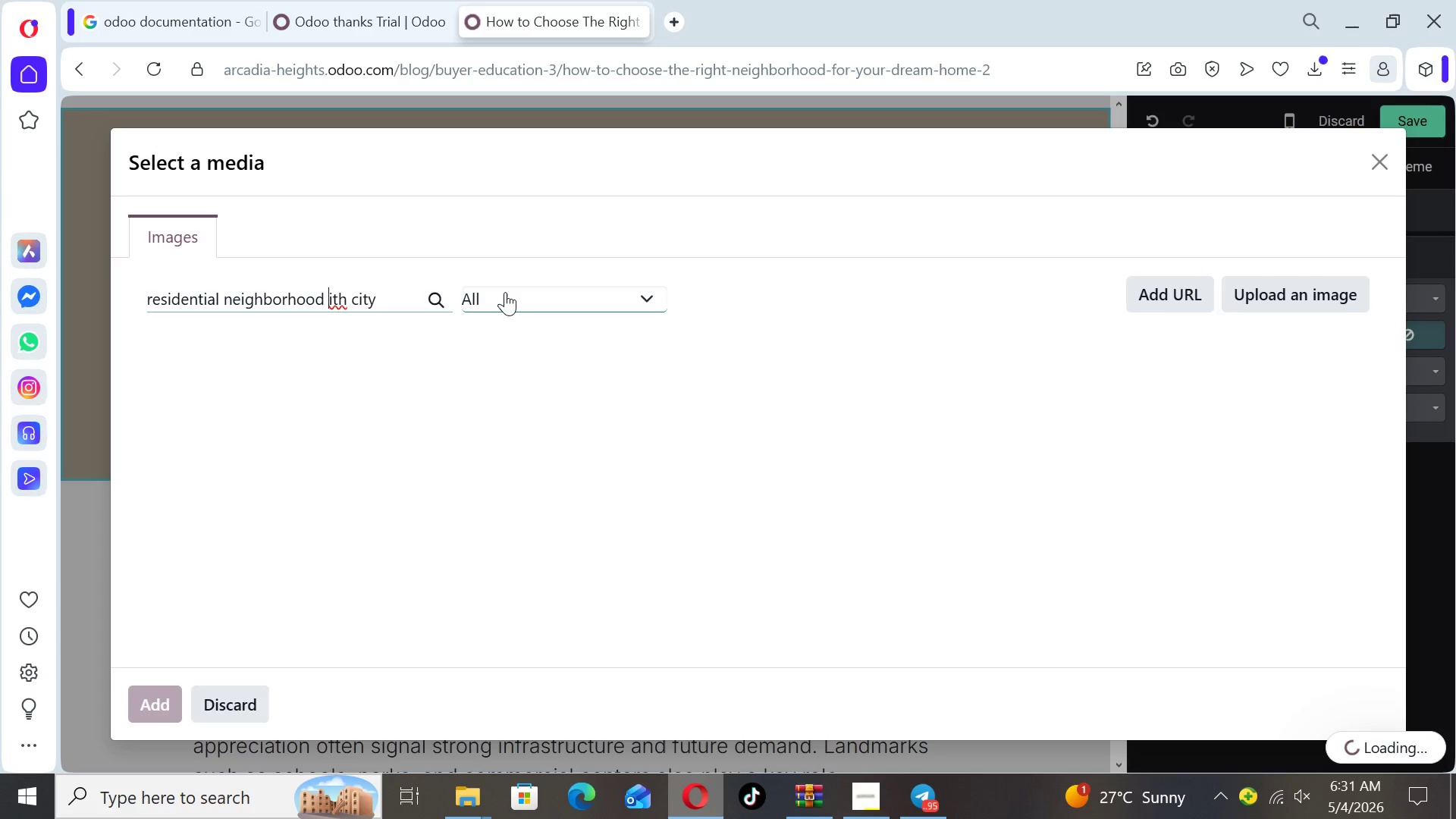 
key(W)
 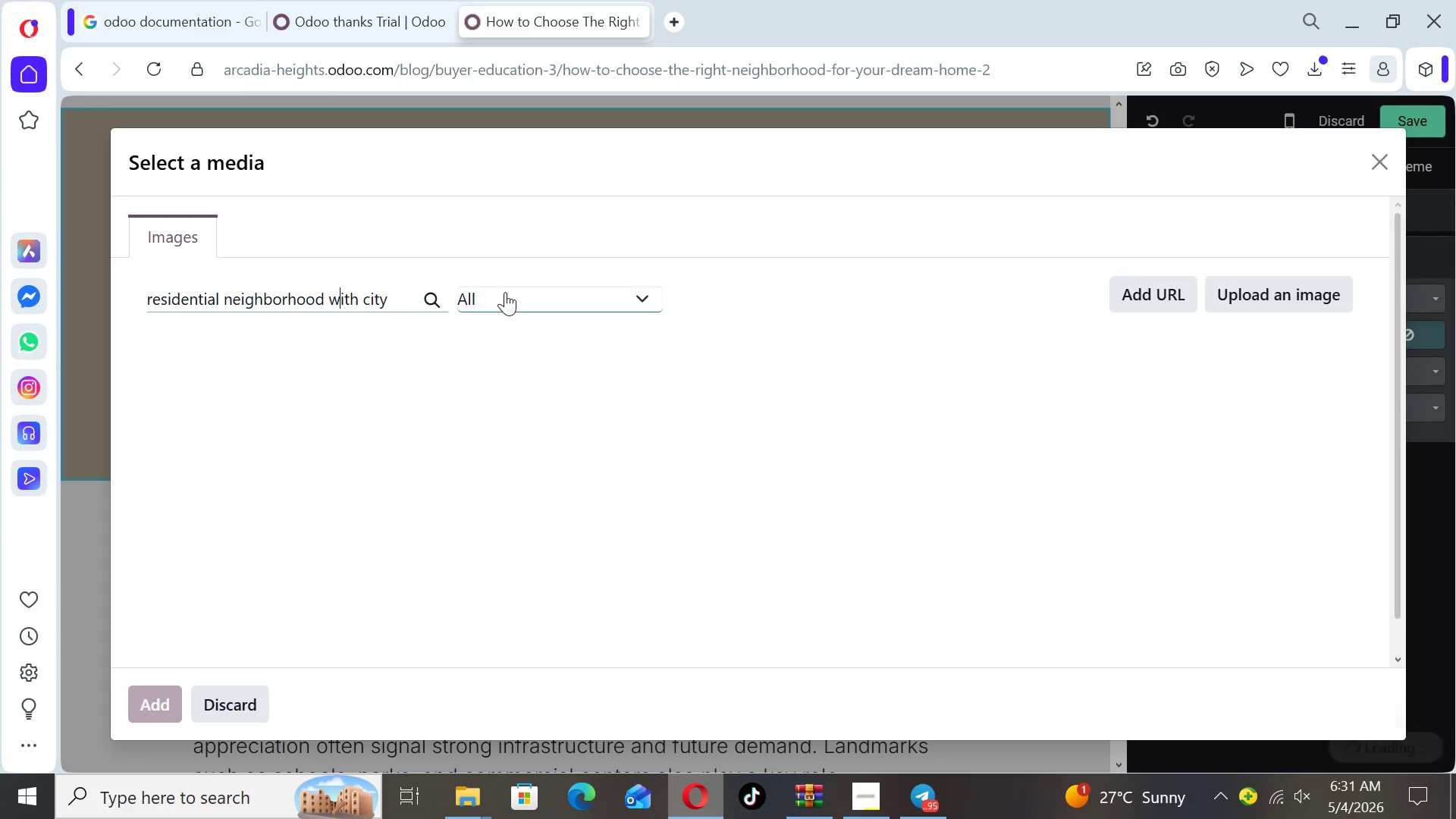 
key(ArrowRight)
 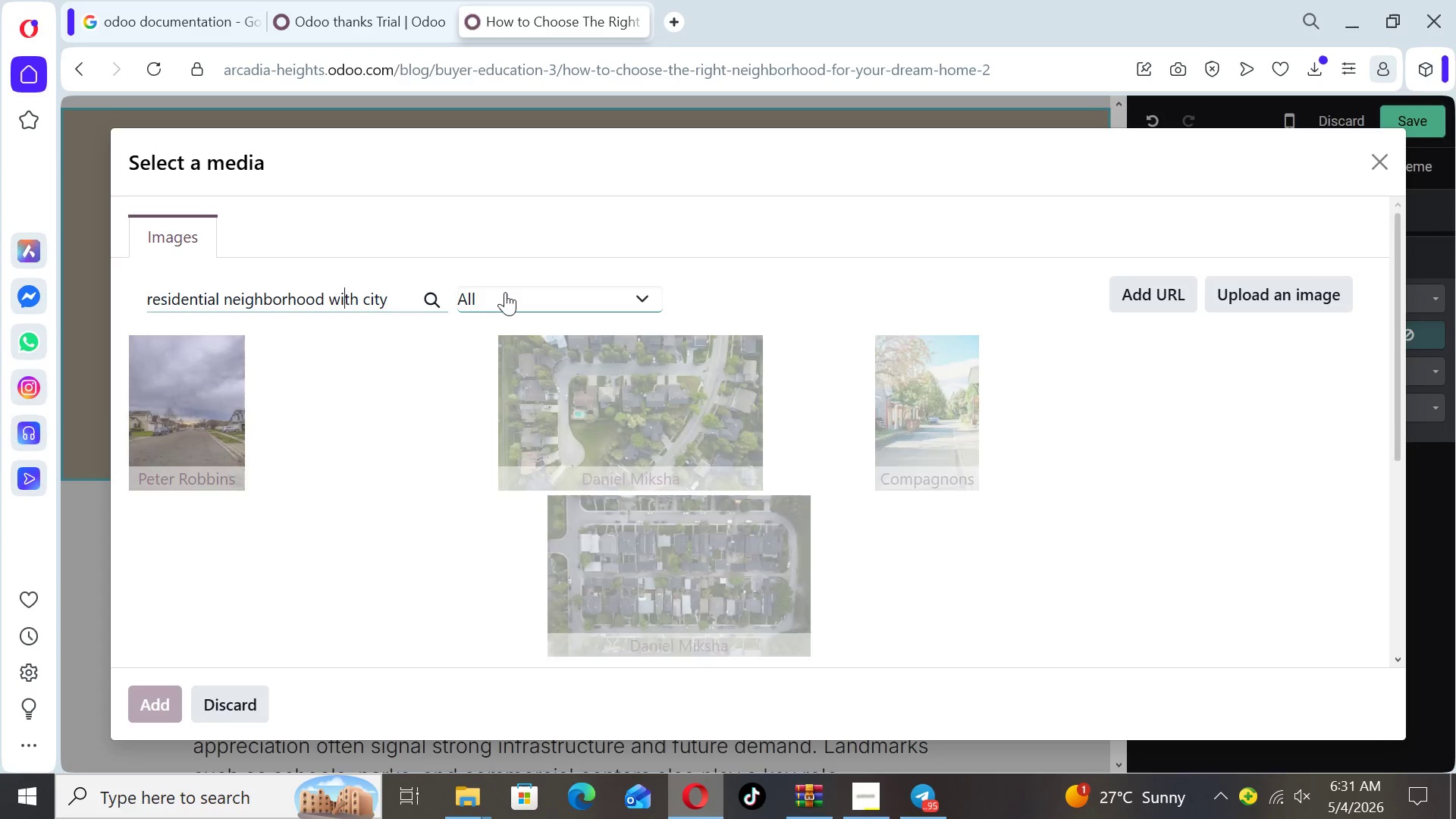 
key(ArrowRight)
 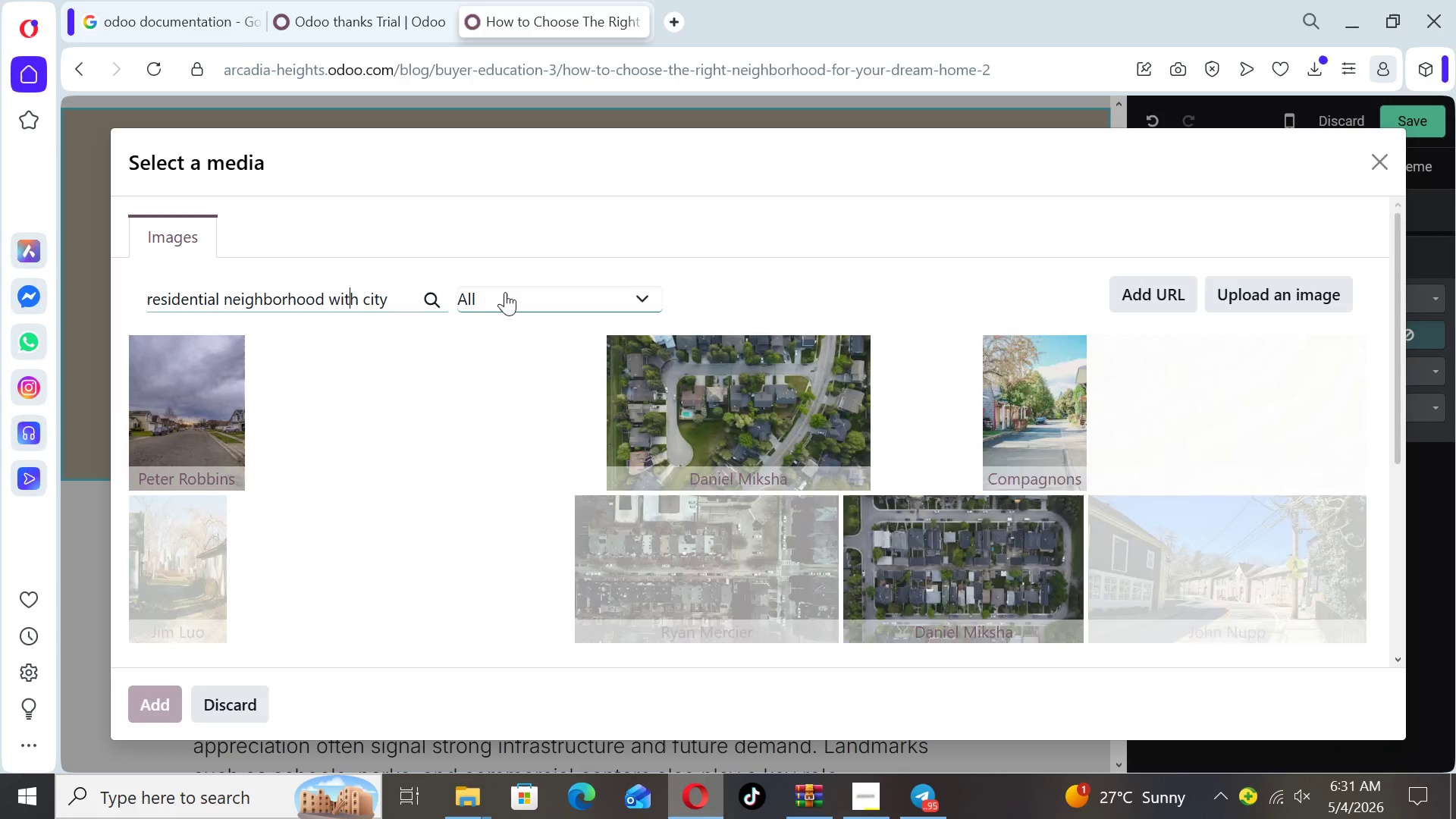 
key(ArrowRight)
 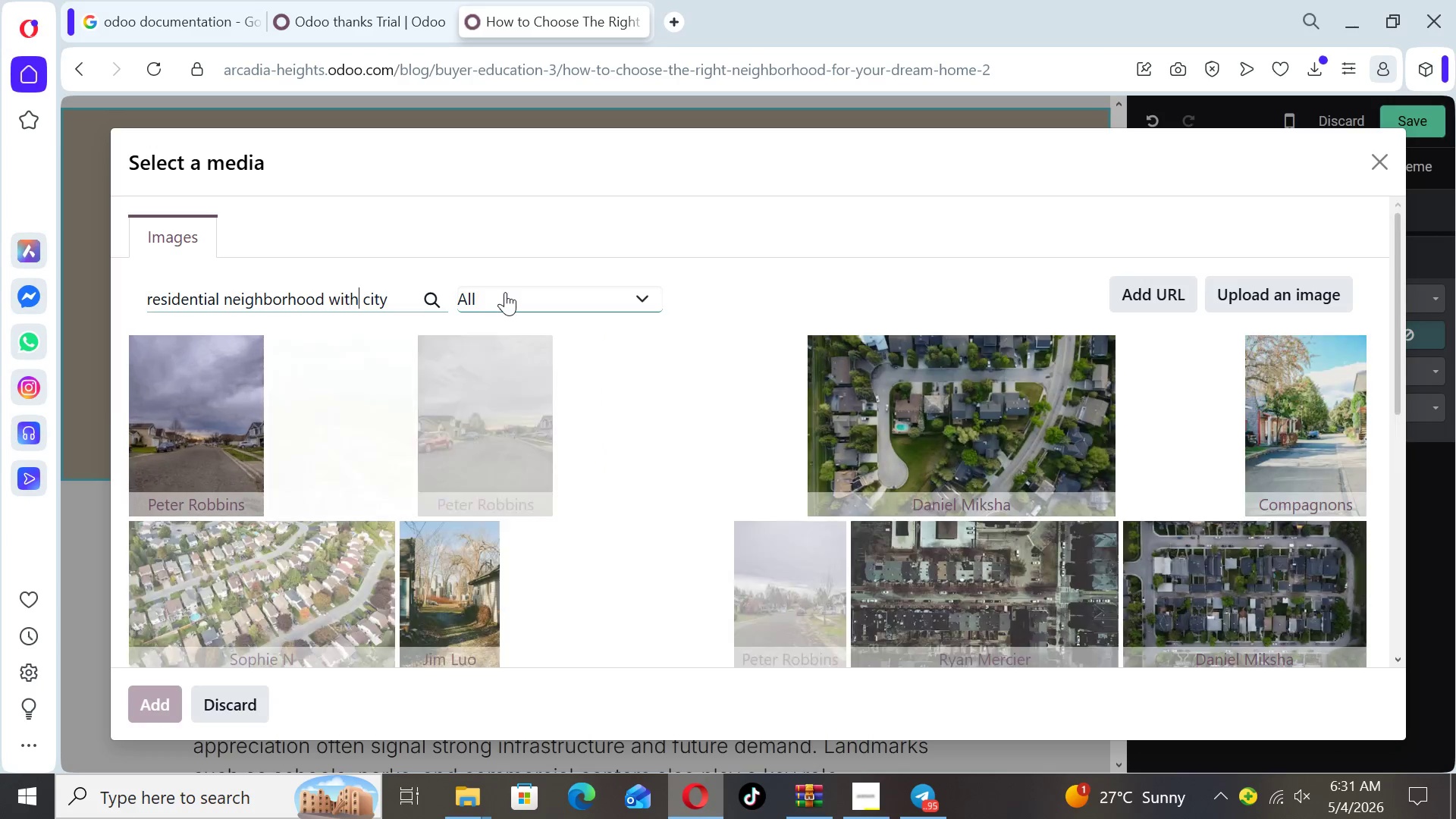 
key(ArrowRight)
 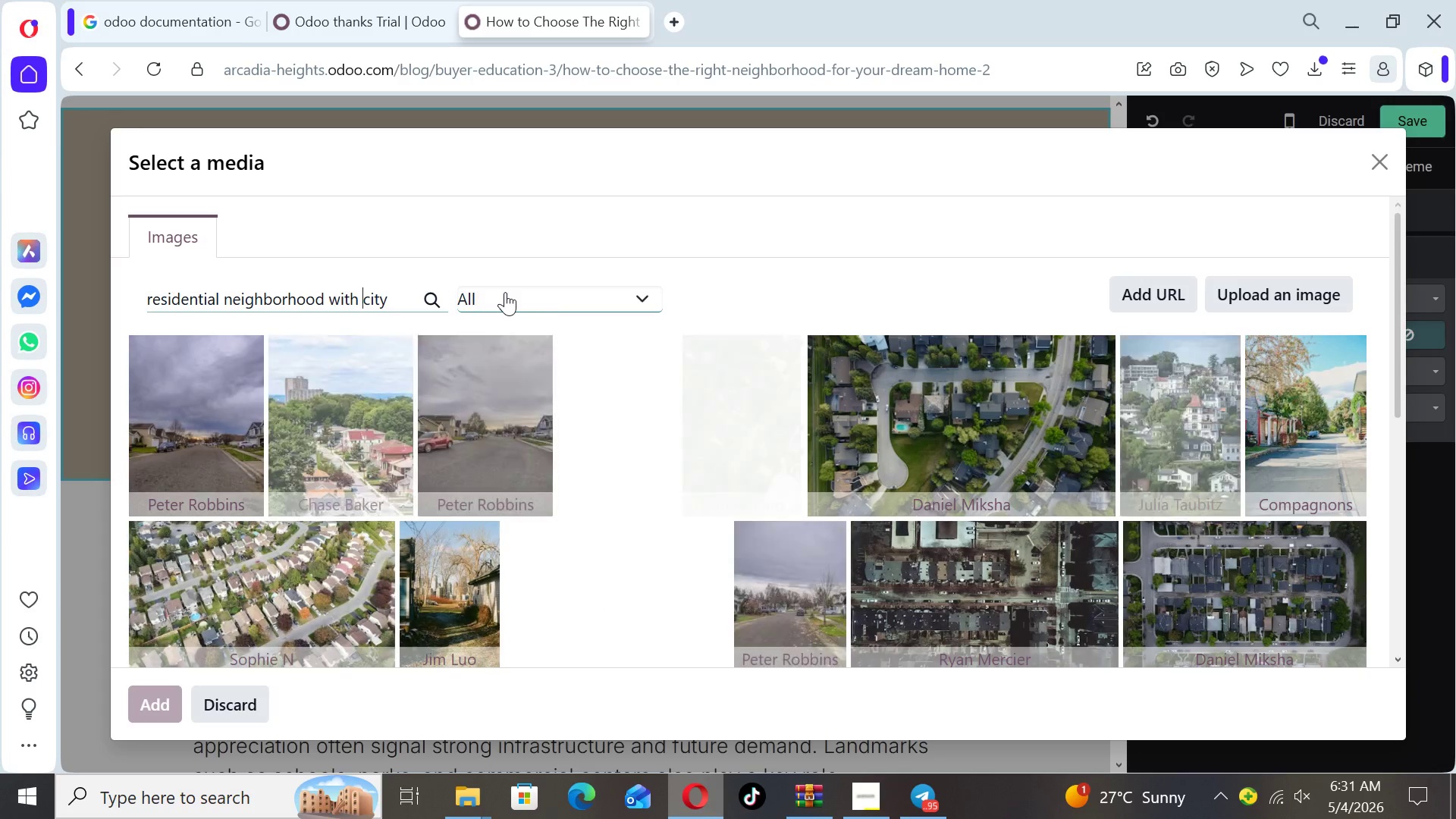 
key(ArrowRight)
 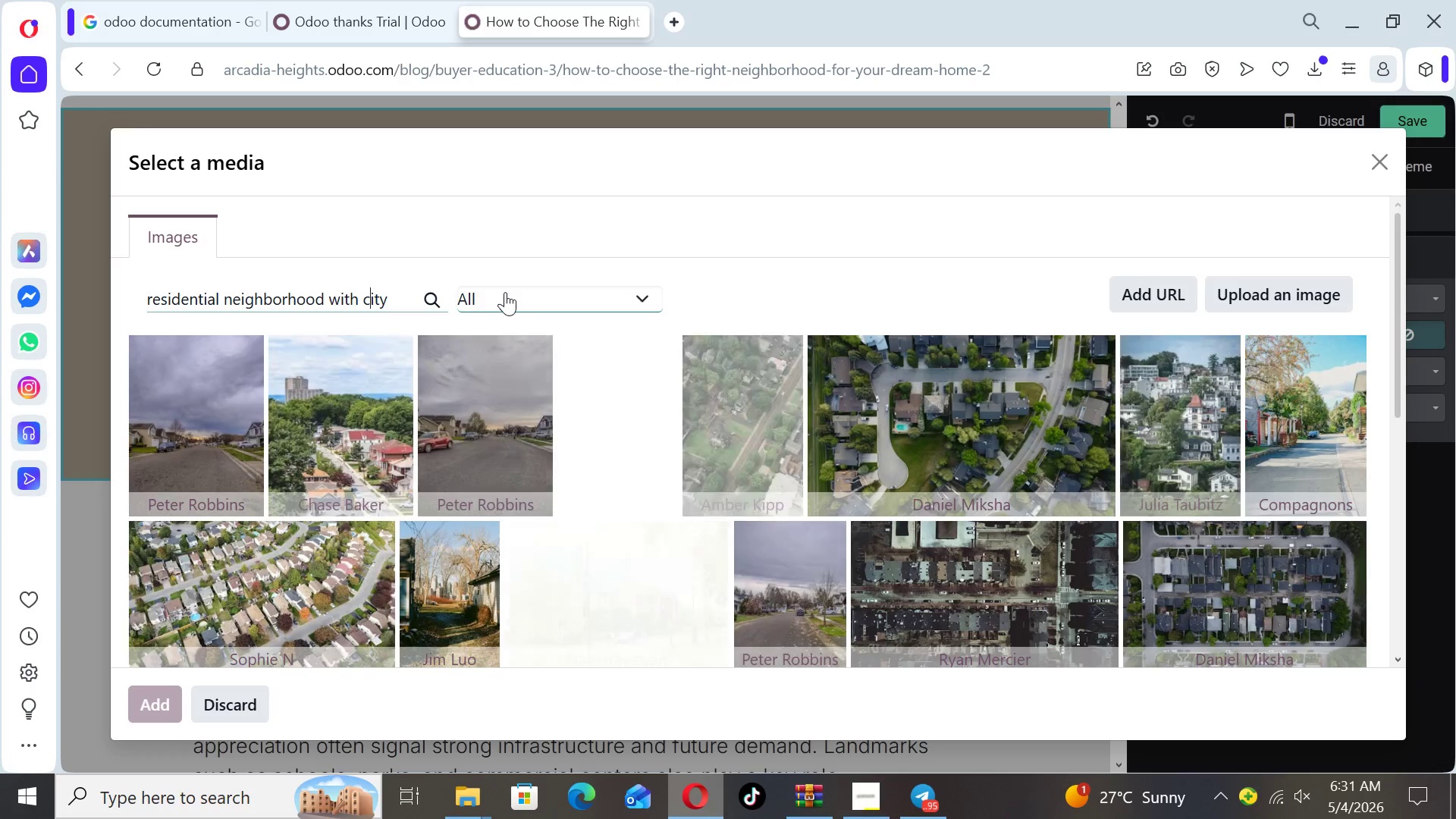 
key(ArrowRight)
 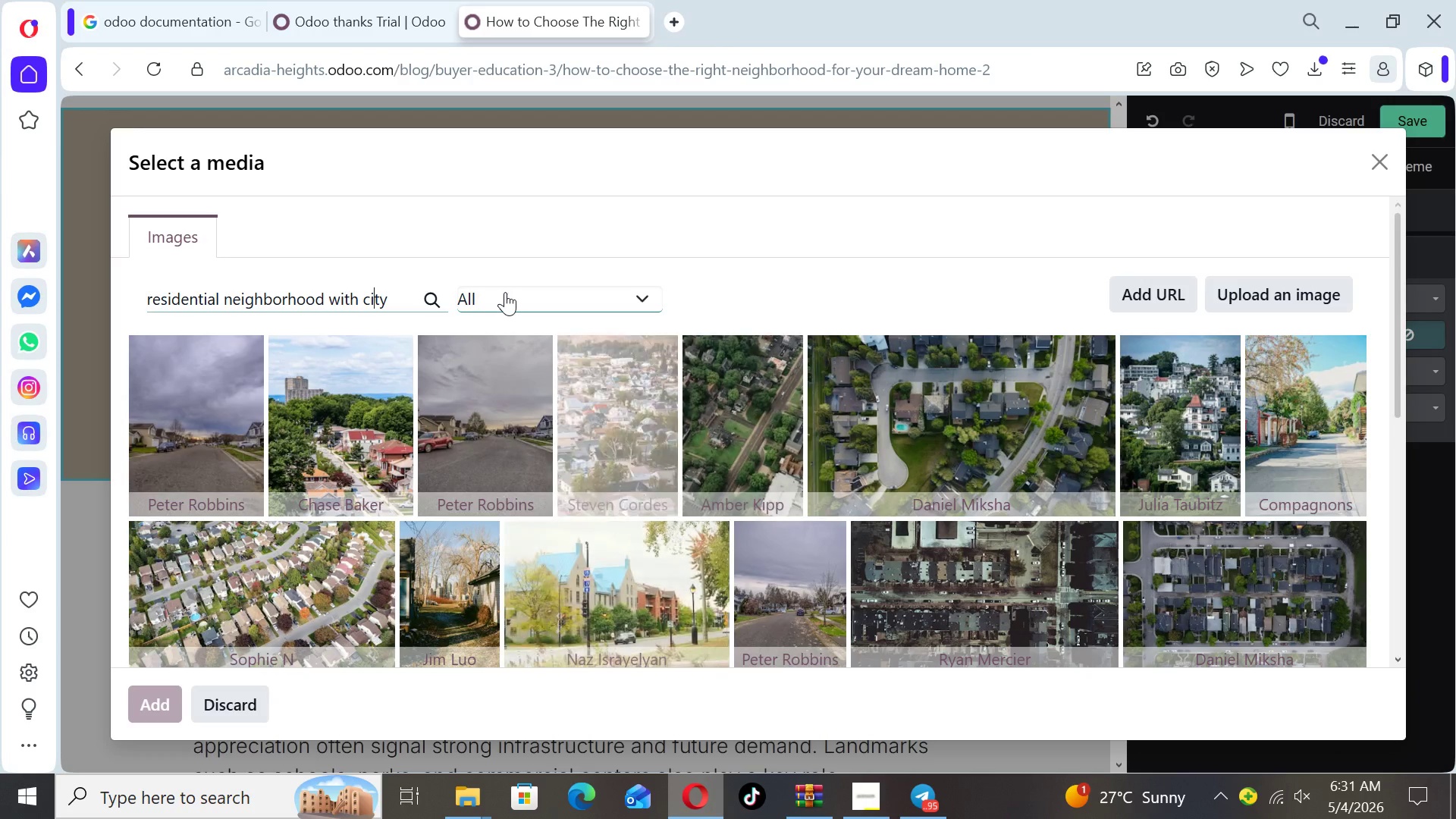 
key(ArrowRight)
 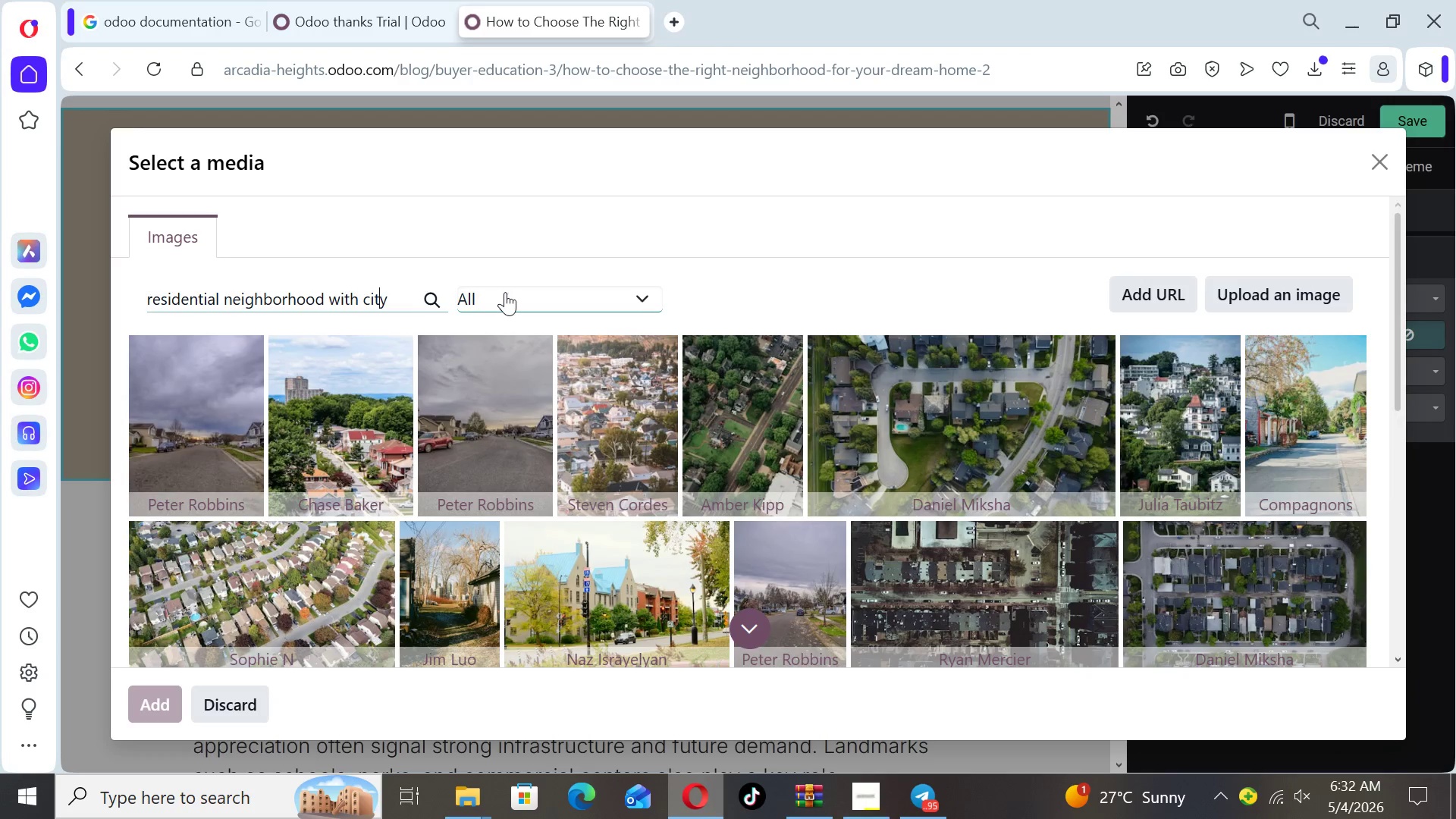 
key(ArrowRight)
 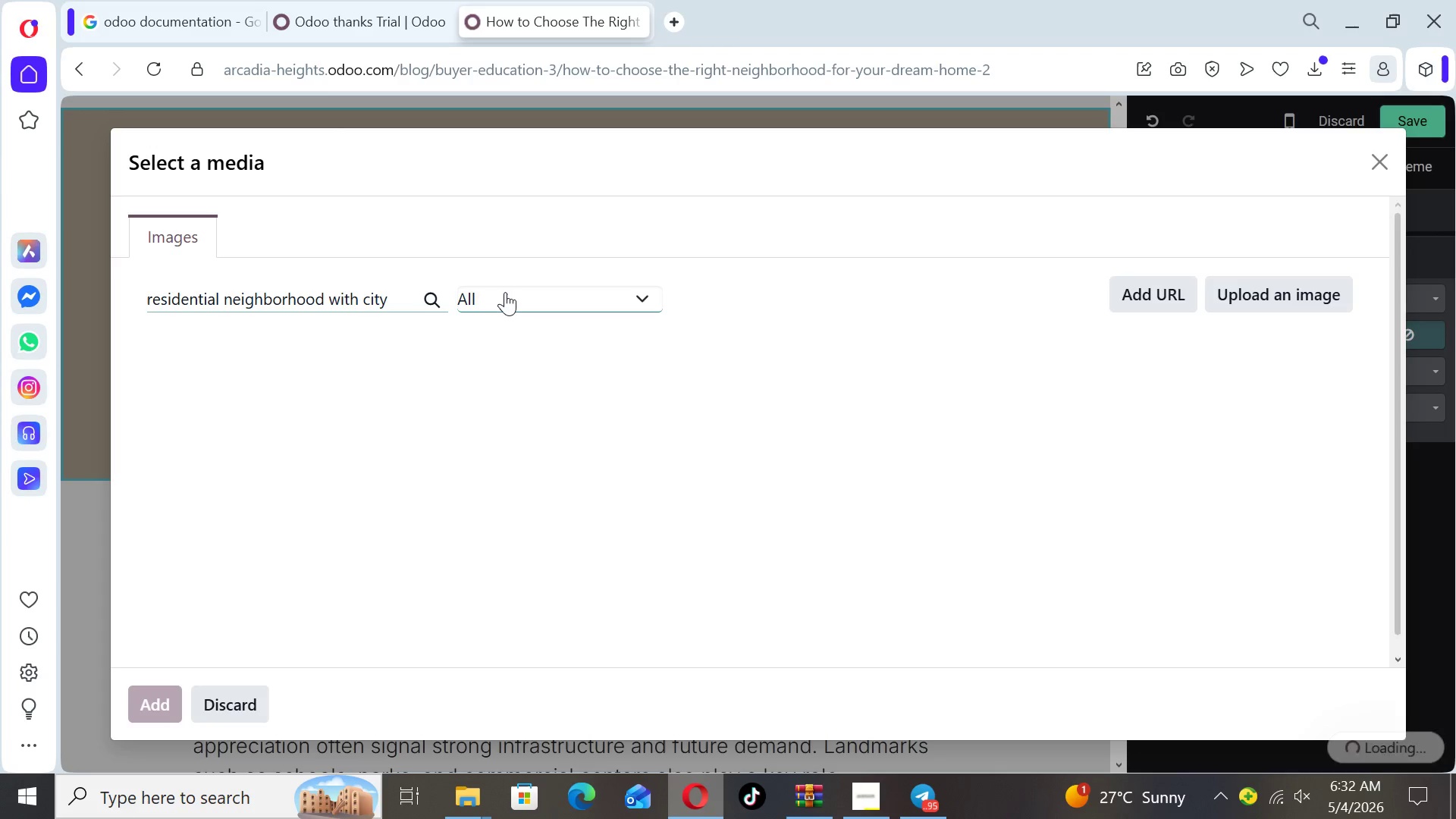 
type( skyline view)
 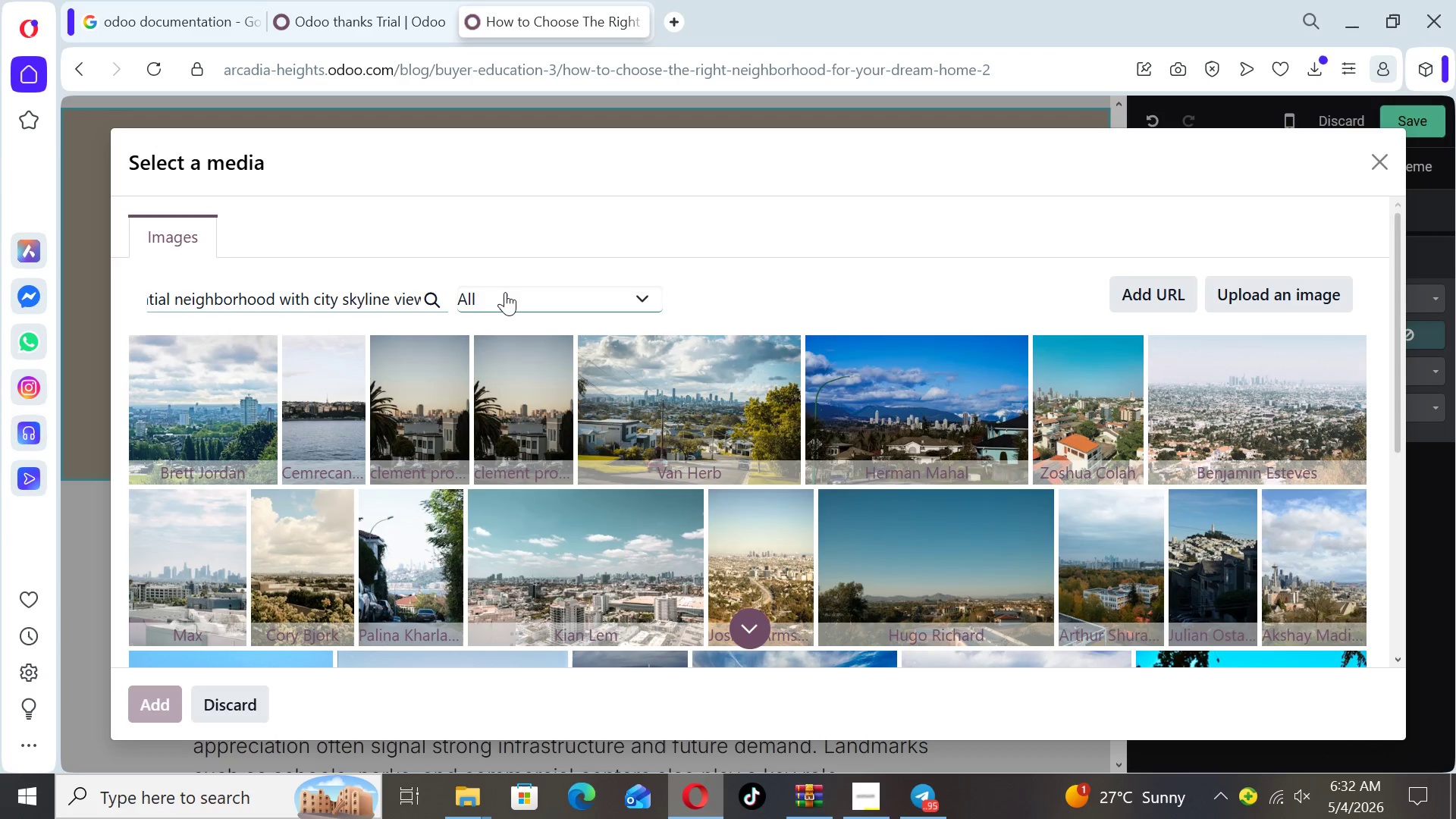 
wait(11.64)
 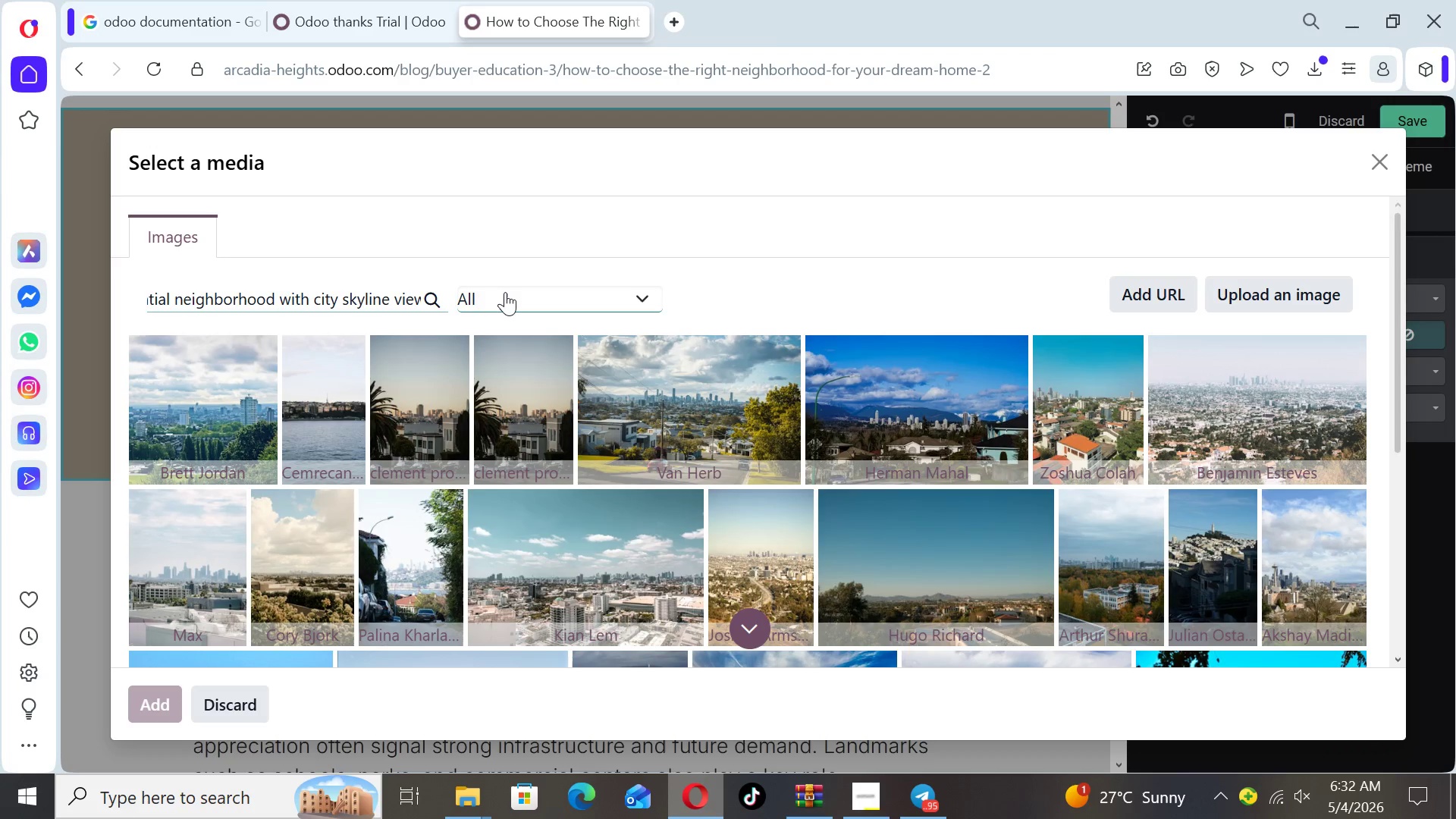 
left_click_drag(start_coordinate=[1397, 288], to_coordinate=[1397, 321])
 